 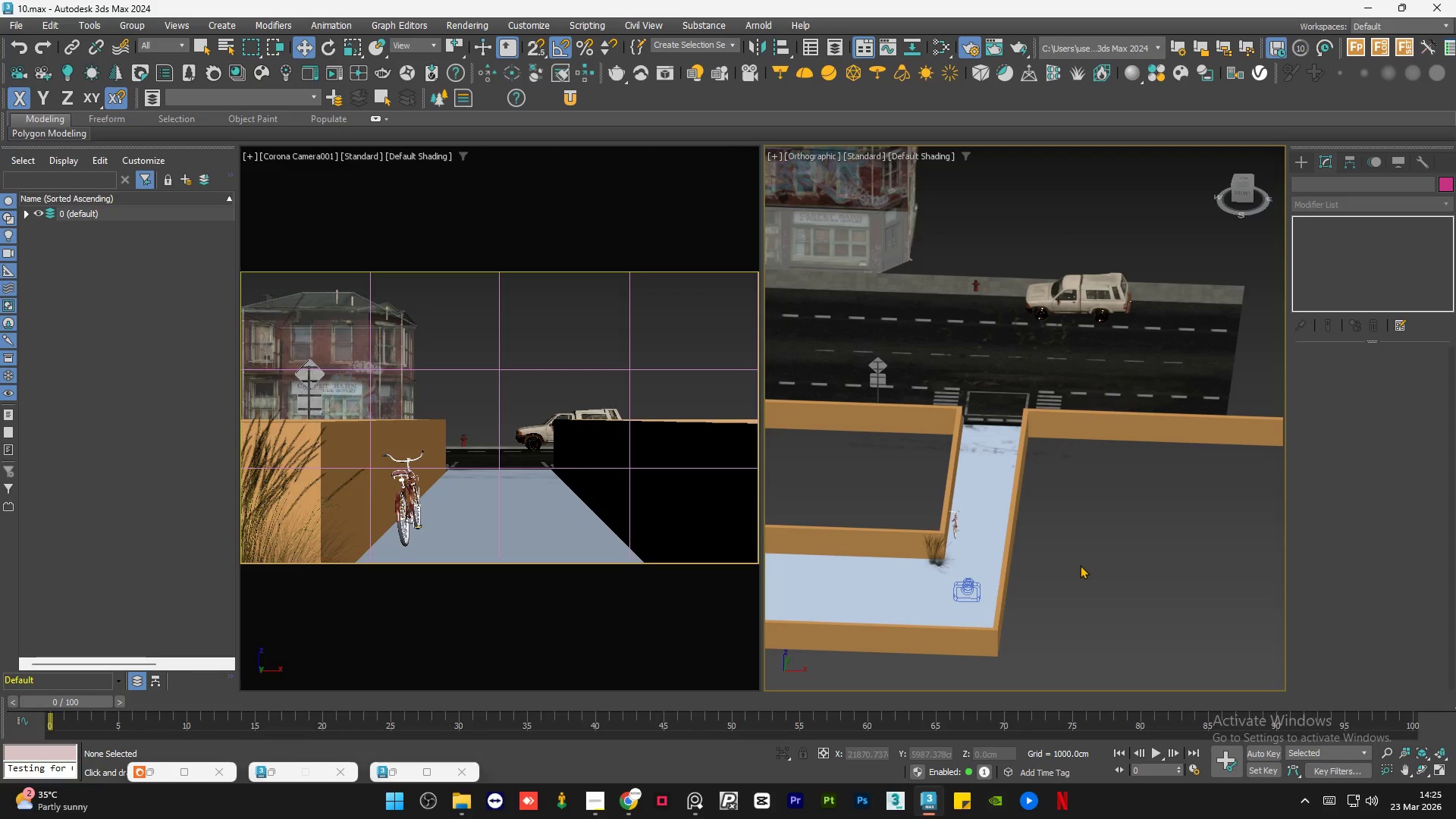 
left_click([467, 795])
 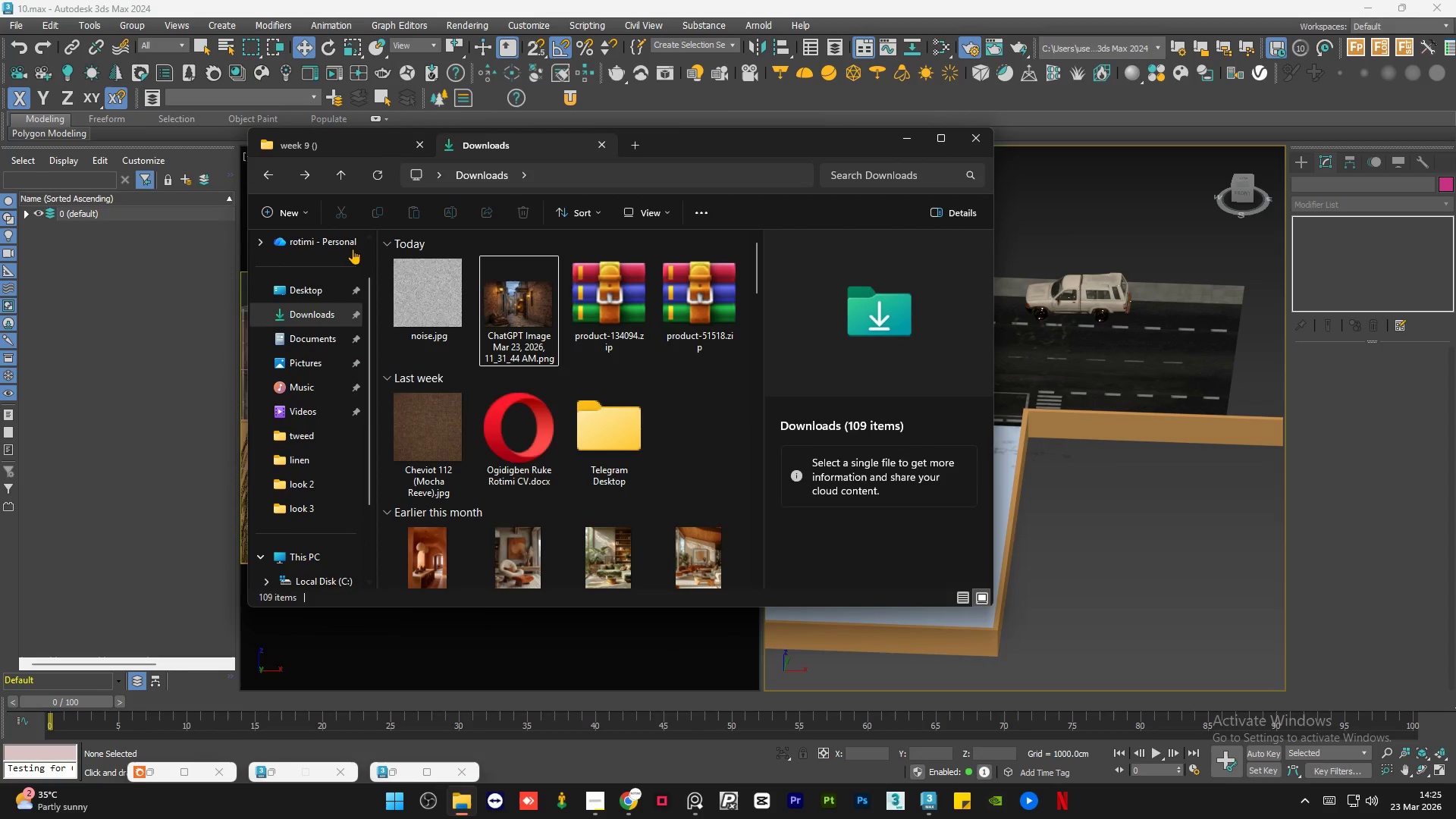 
left_click([326, 146])
 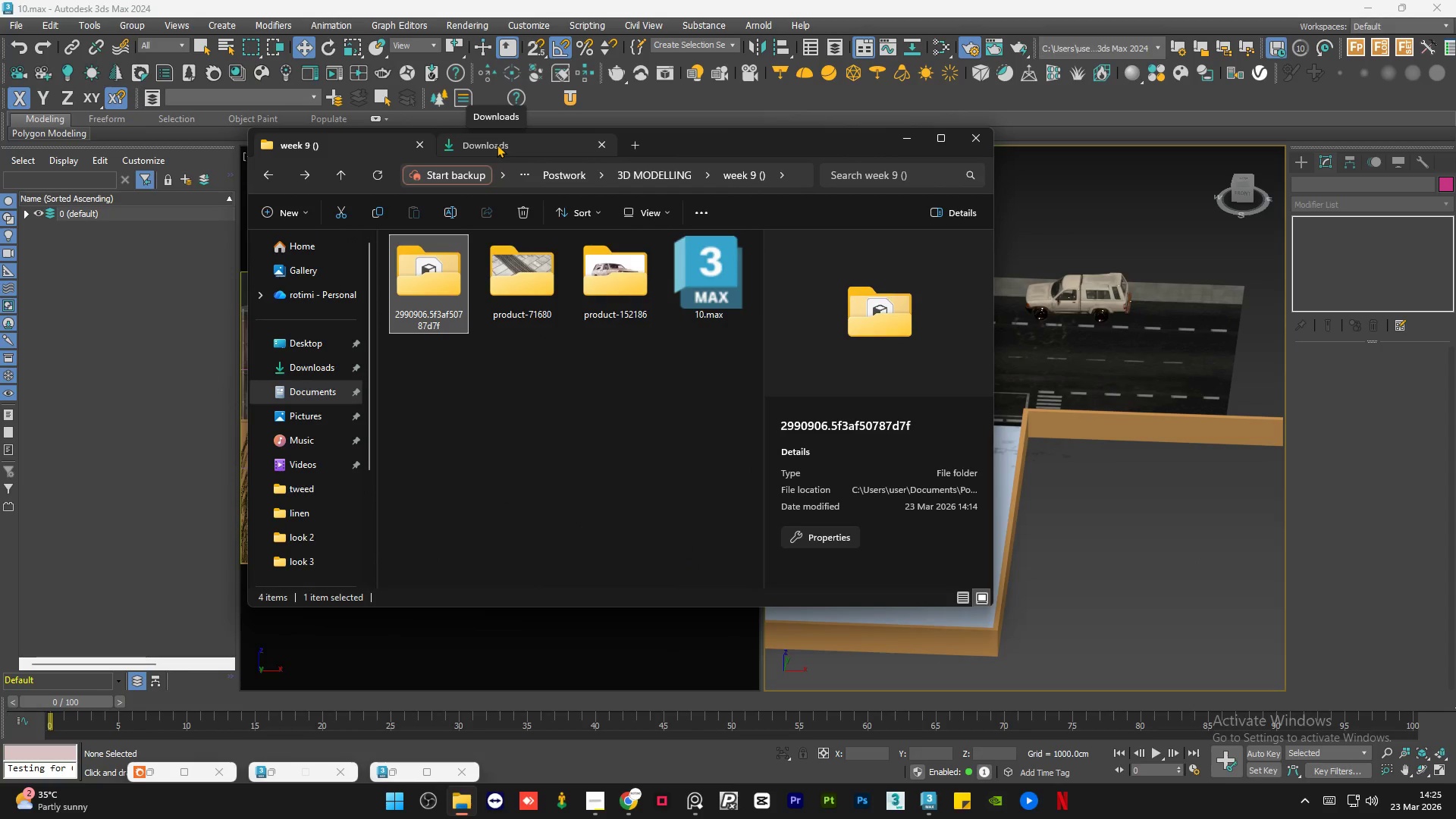 
left_click([528, 390])
 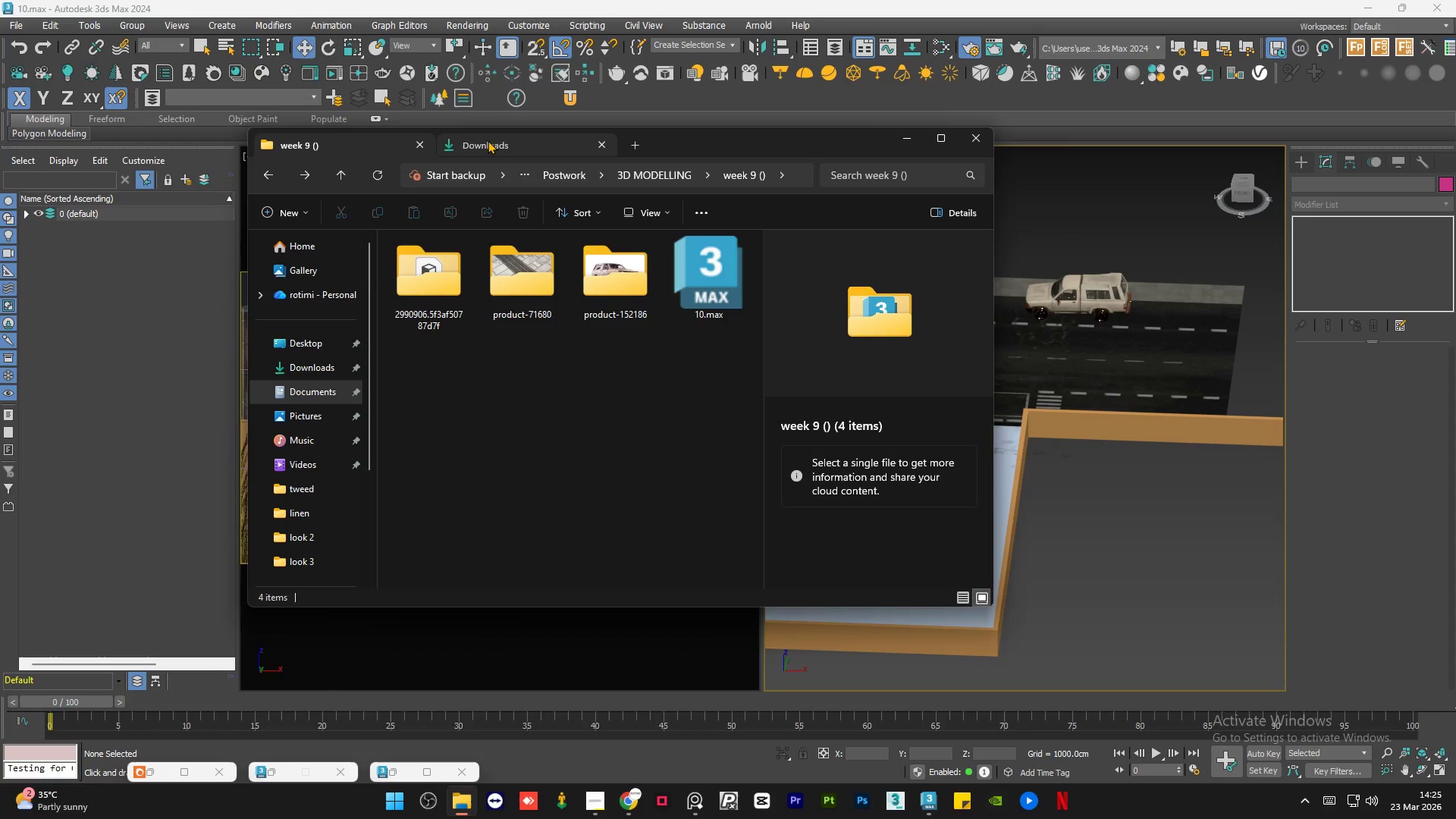 
left_click([488, 140])
 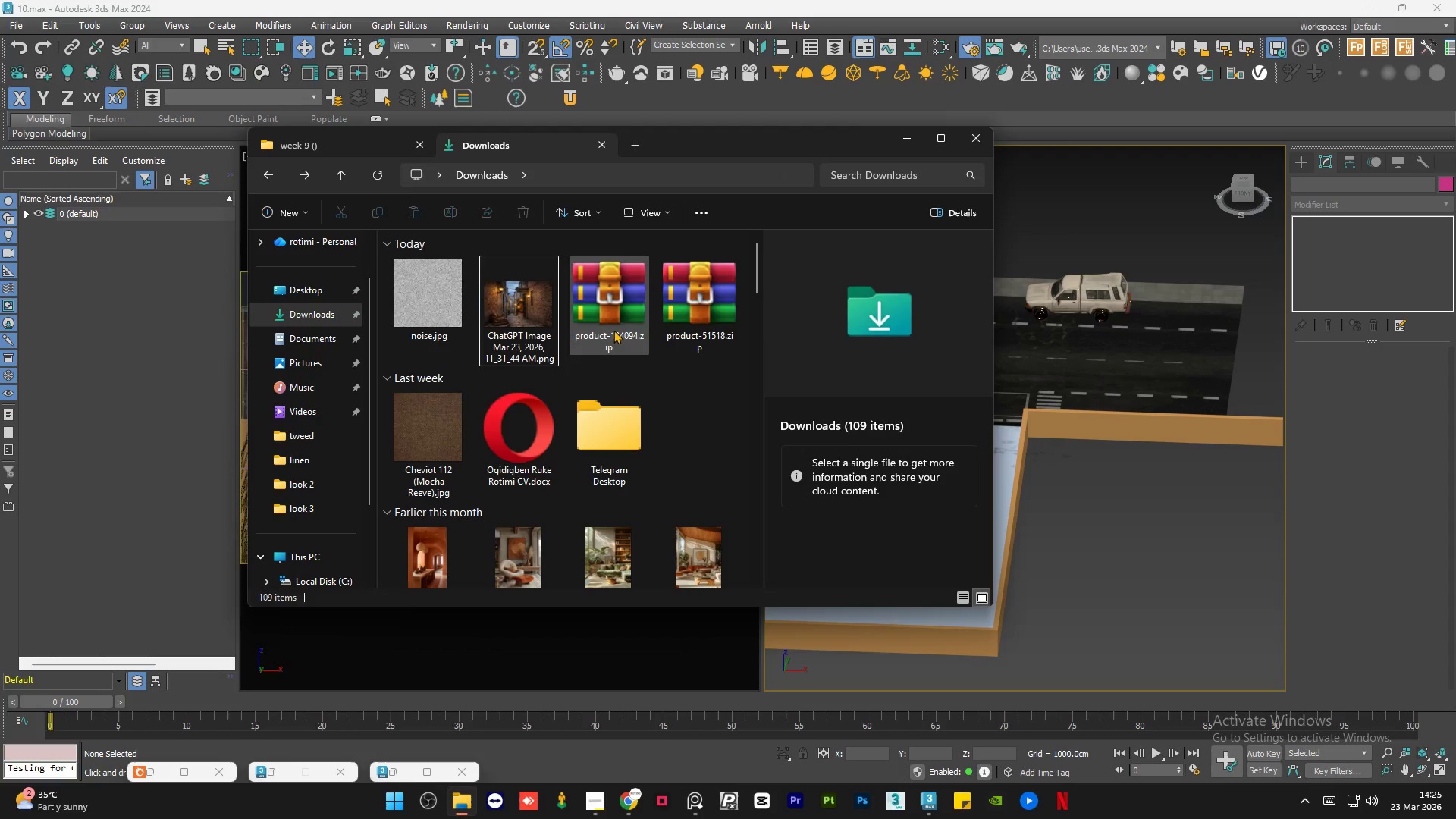 
left_click([613, 330])
 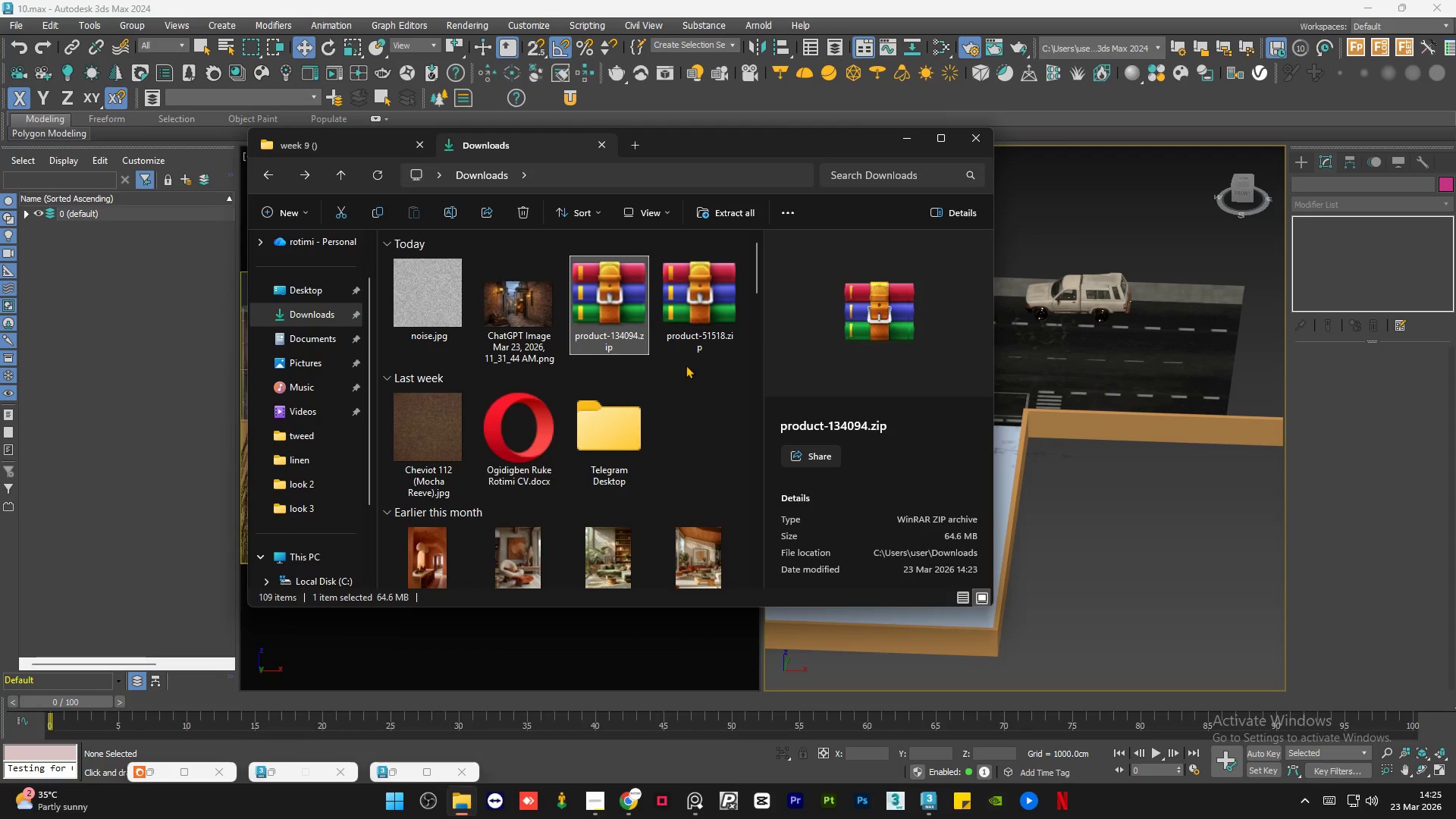 
left_click_drag(start_coordinate=[686, 361], to_coordinate=[599, 312])
 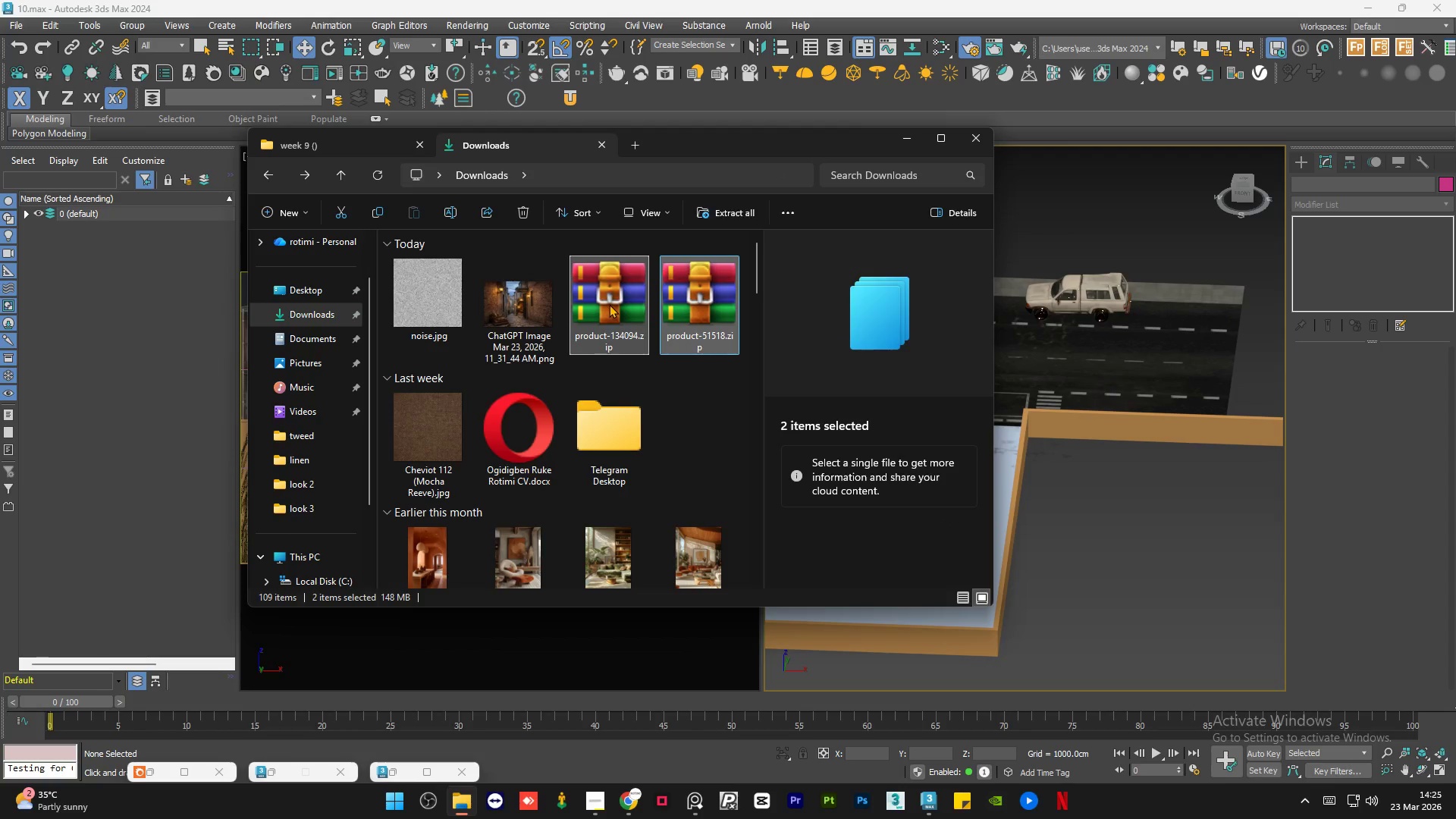 
right_click([609, 304])
 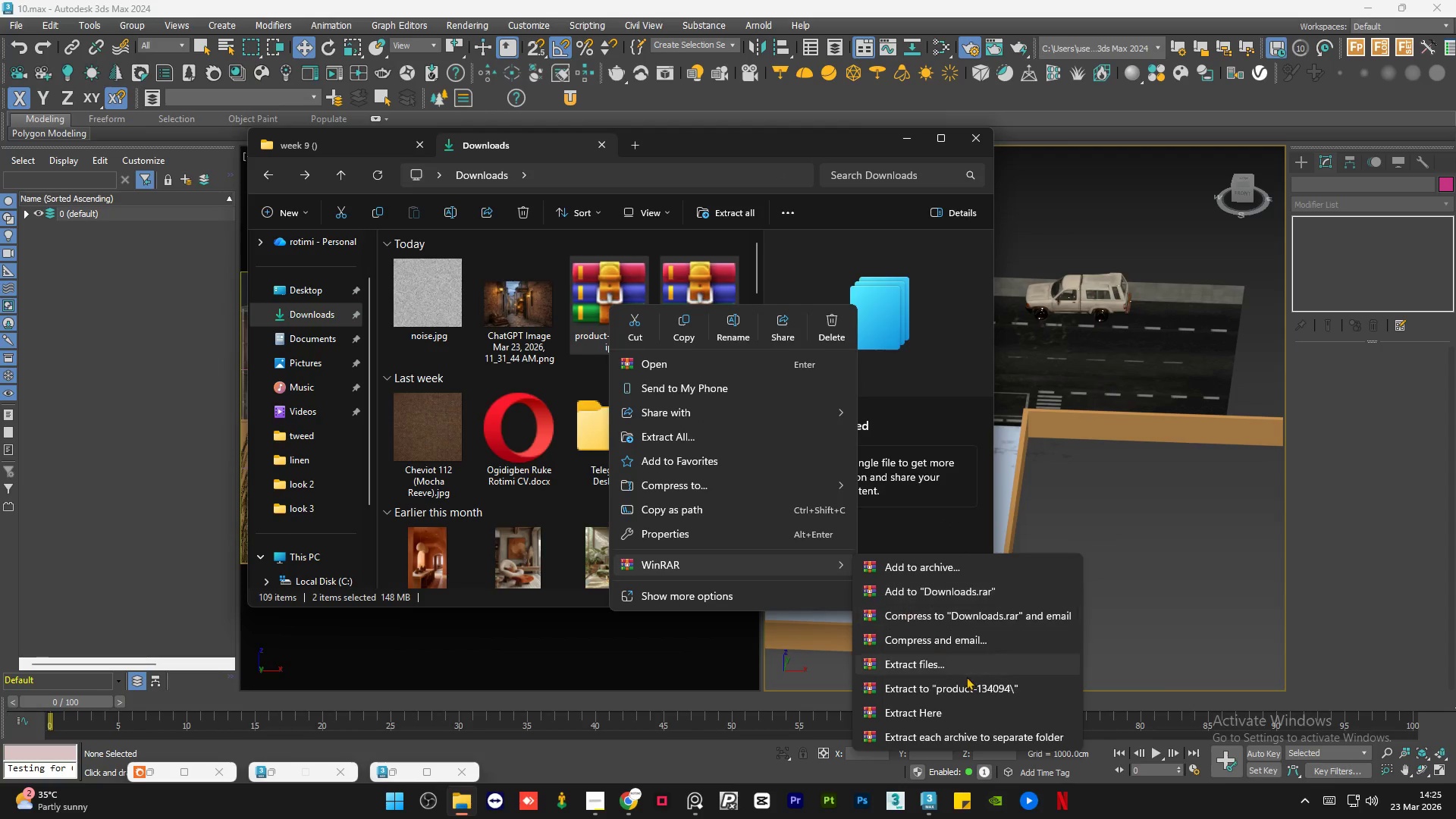 
left_click([1006, 739])
 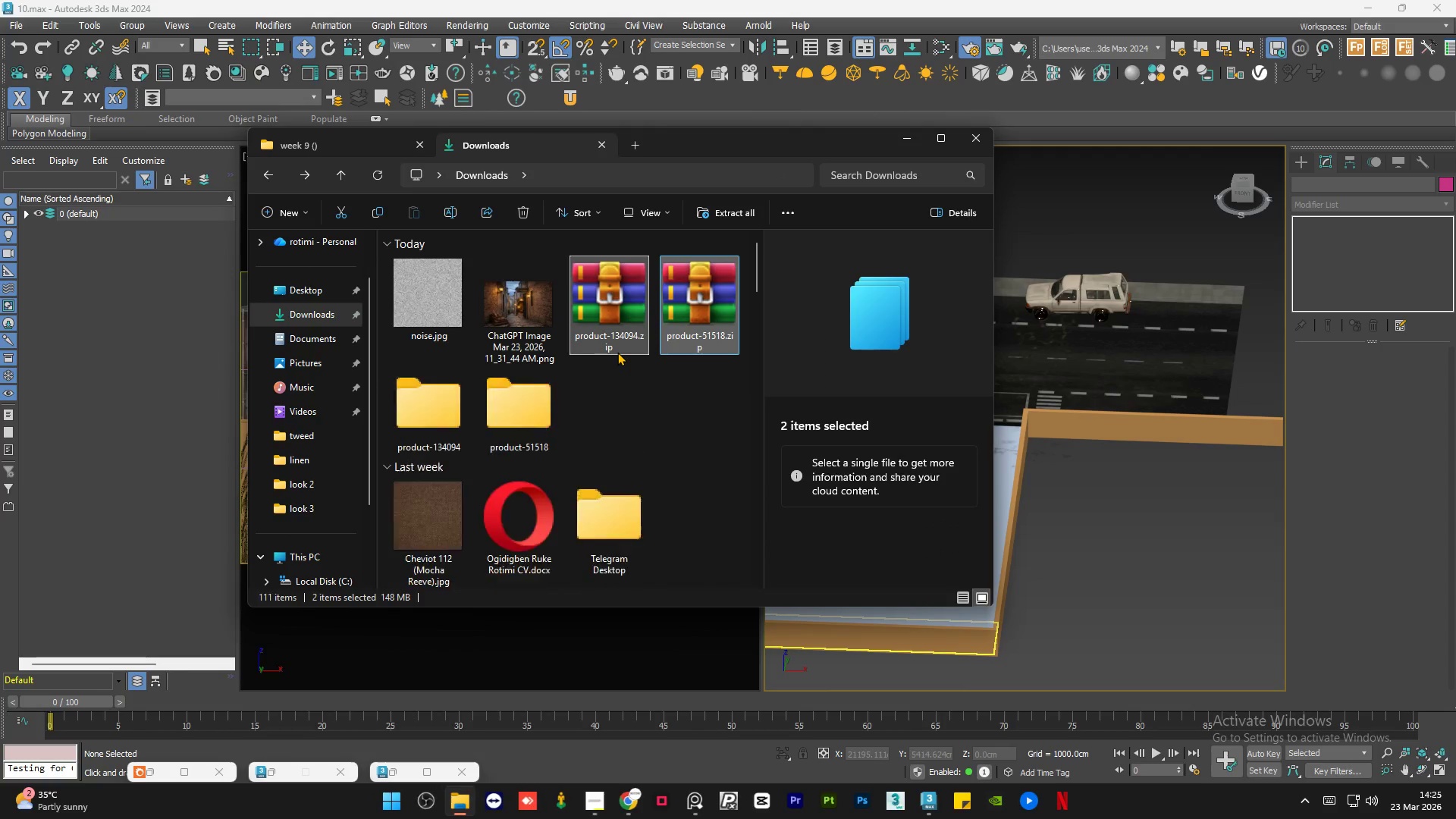 
key(Delete)
 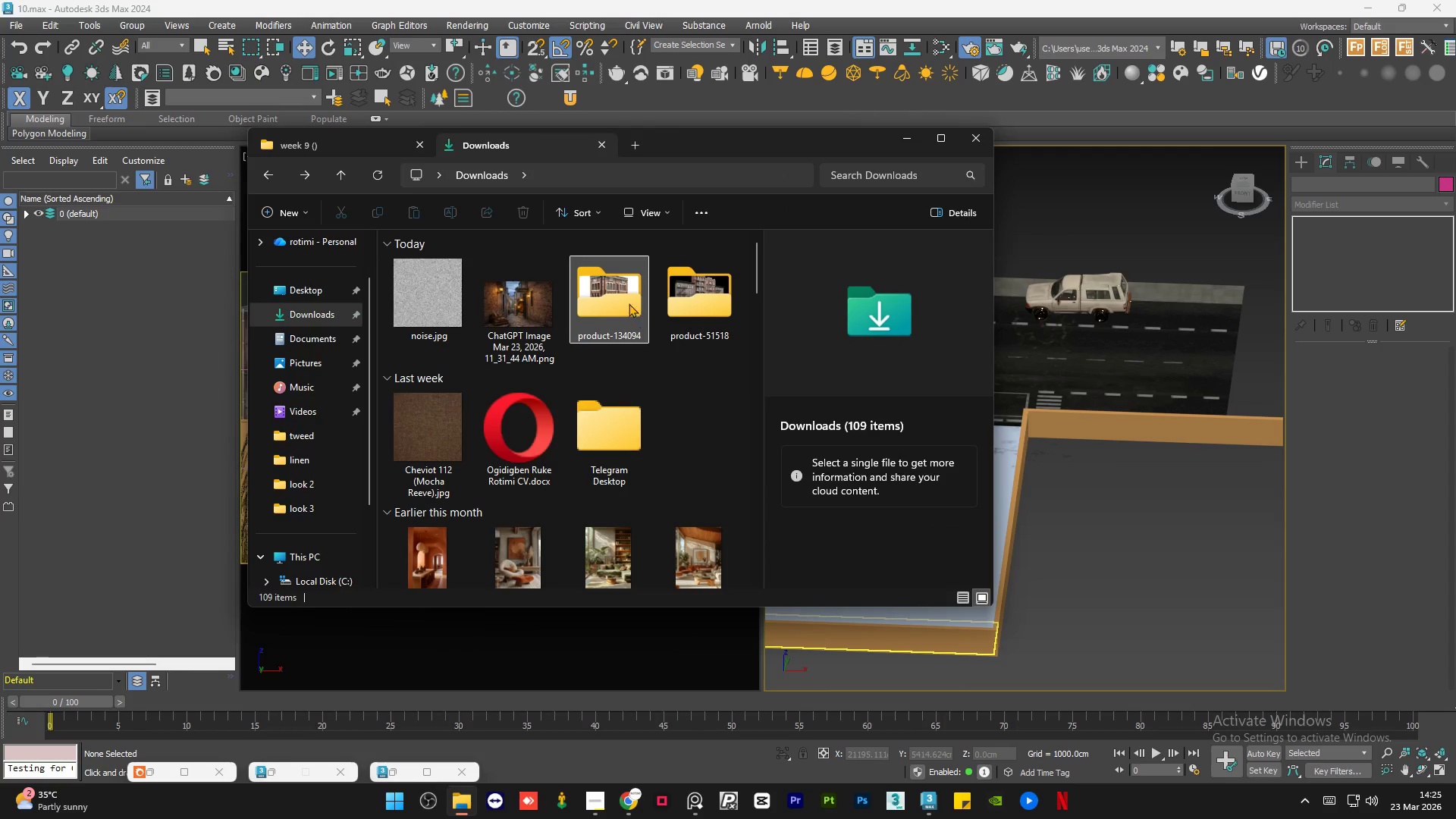 
left_click([609, 297])
 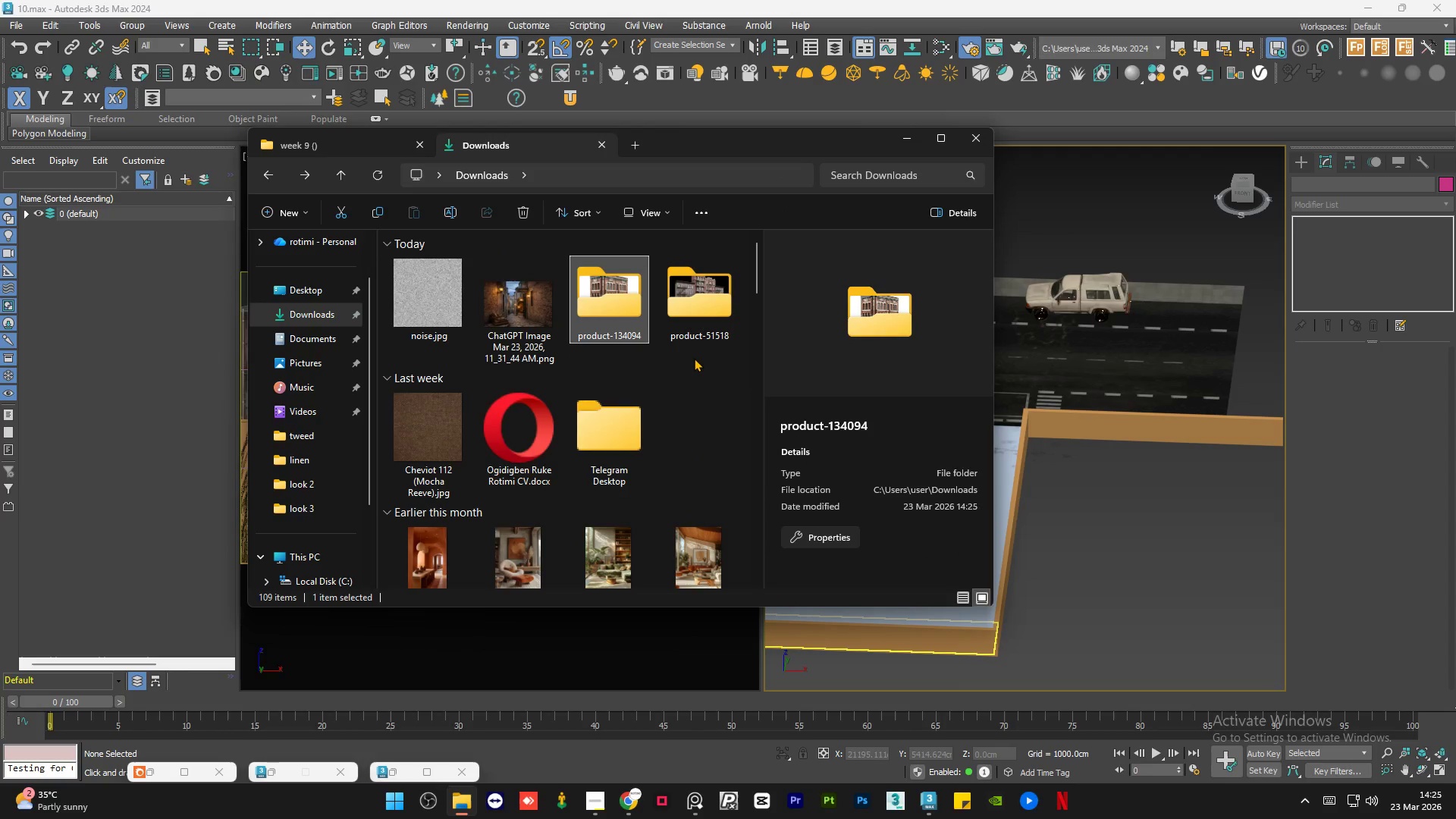 
left_click([694, 358])
 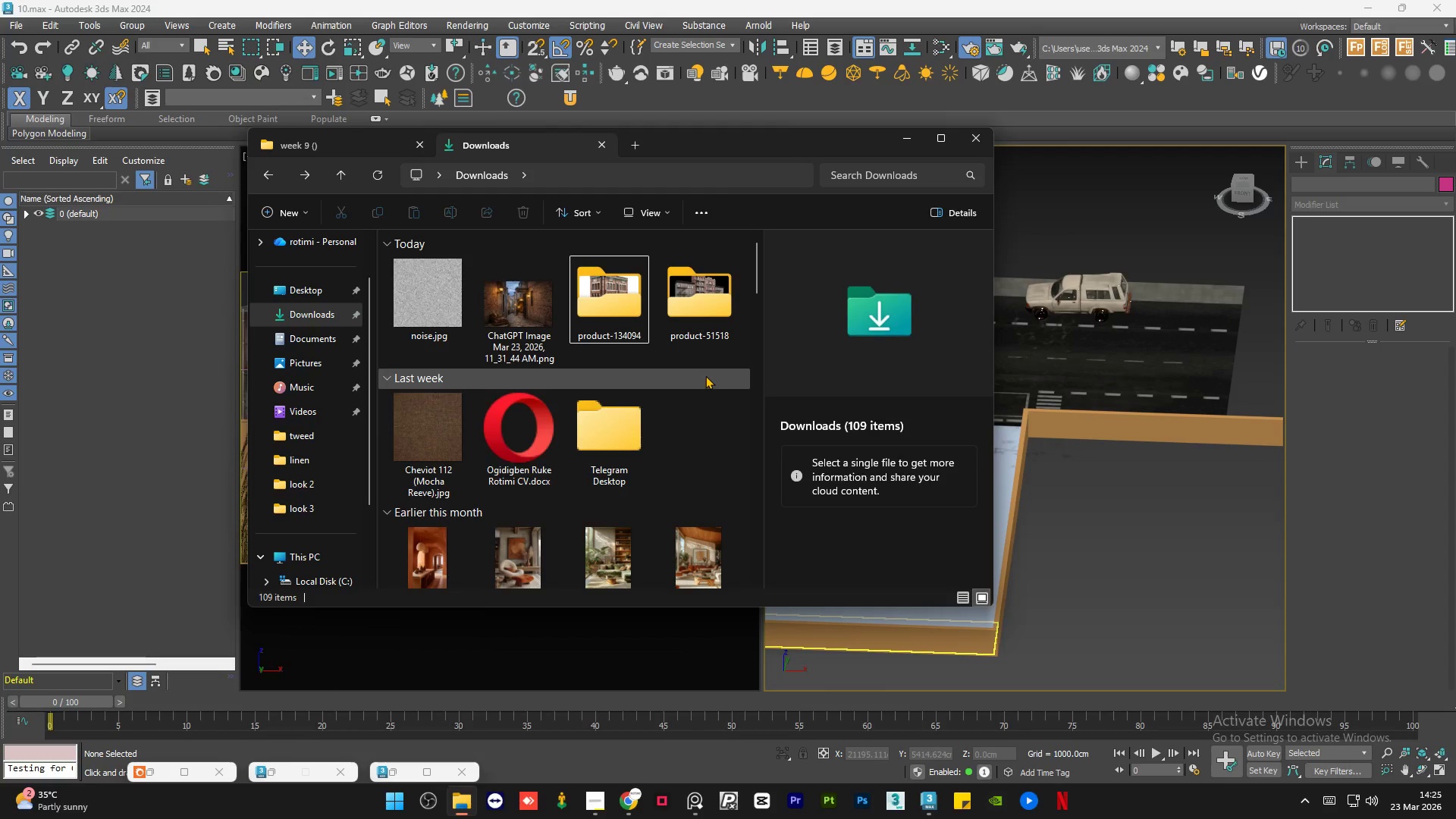 
left_click_drag(start_coordinate=[705, 375], to_coordinate=[623, 313])
 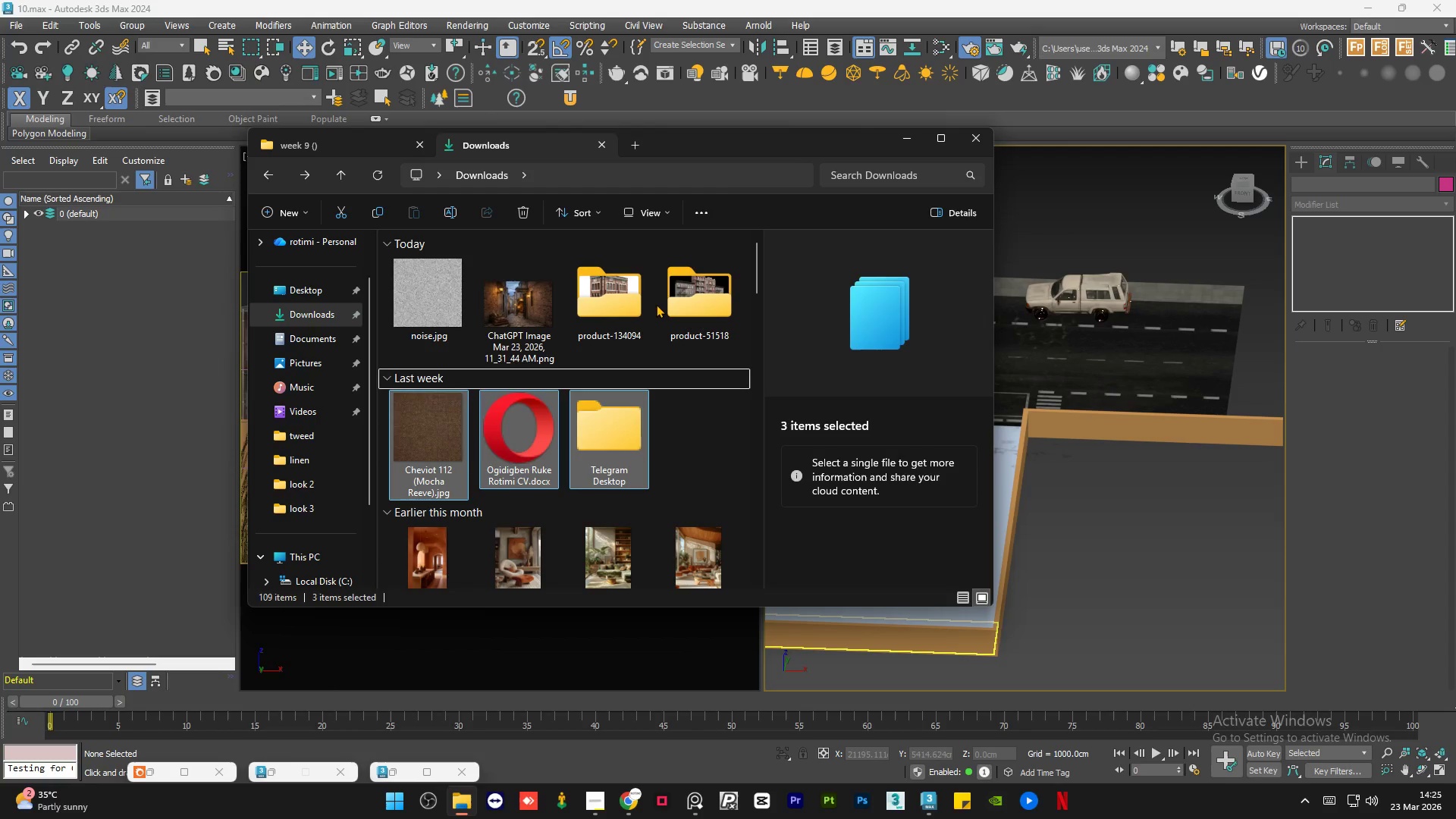 
left_click([656, 304])
 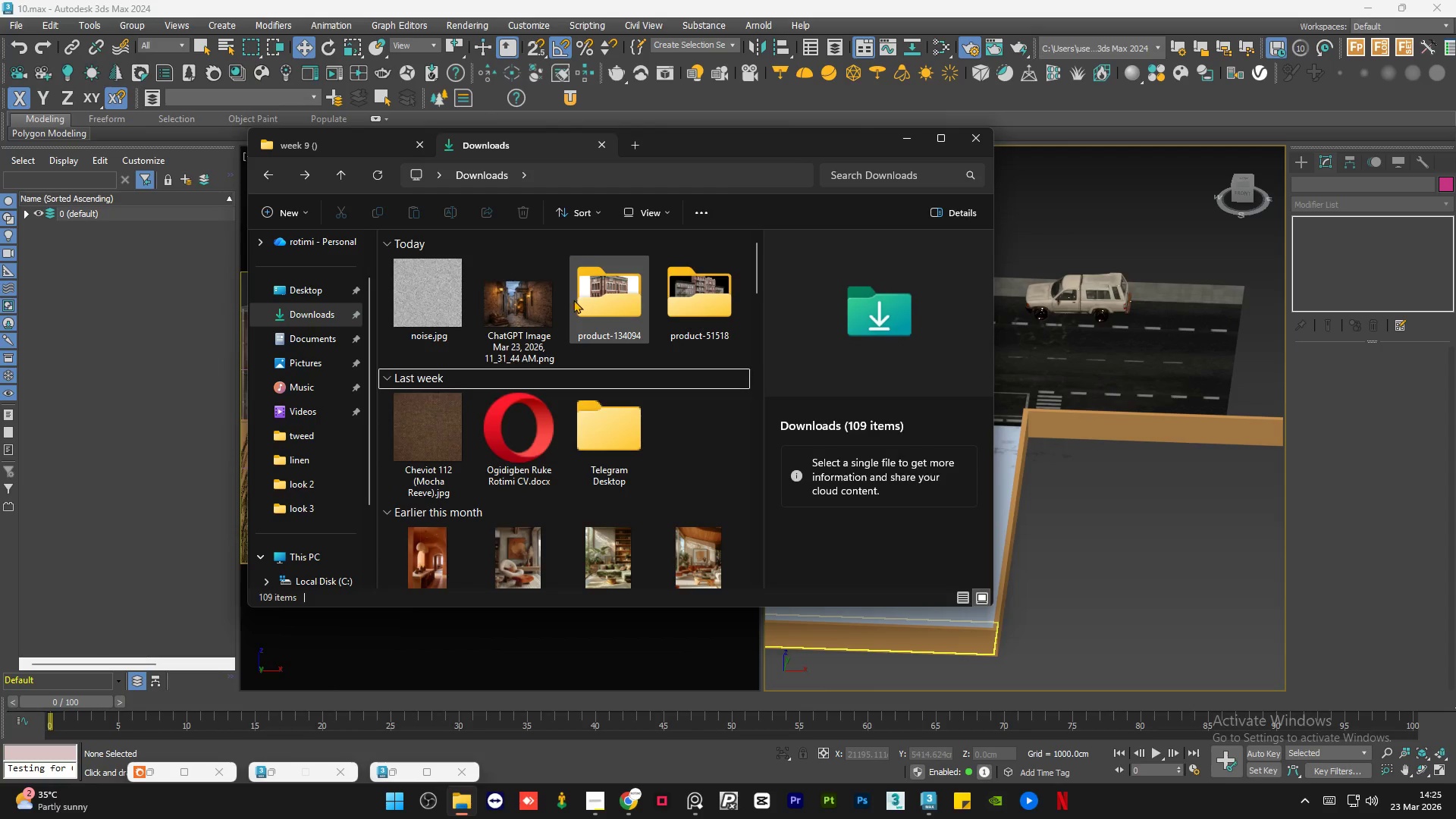 
left_click_drag(start_coordinate=[564, 301], to_coordinate=[695, 309])
 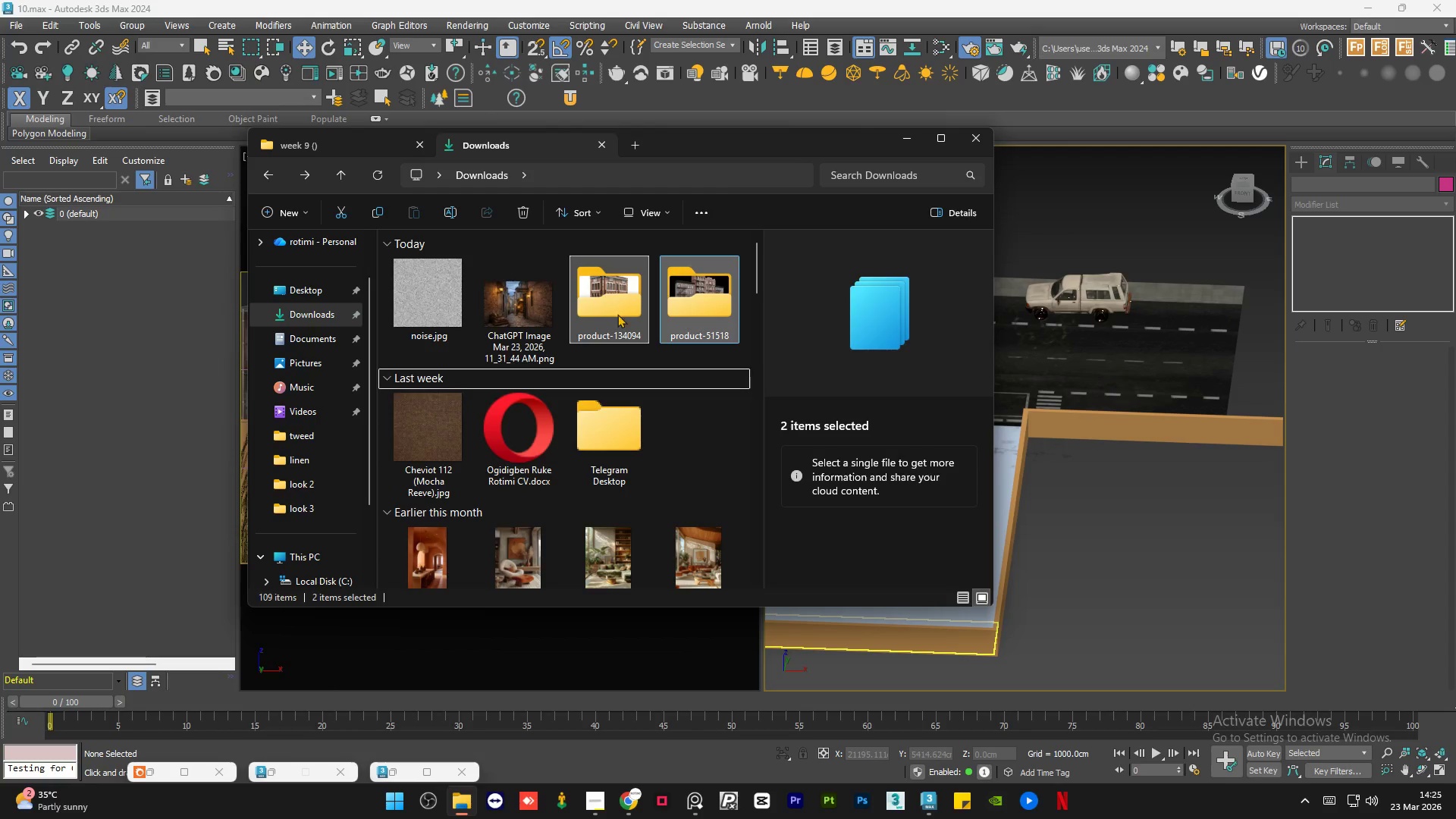 
left_click_drag(start_coordinate=[624, 312], to_coordinate=[499, 361])
 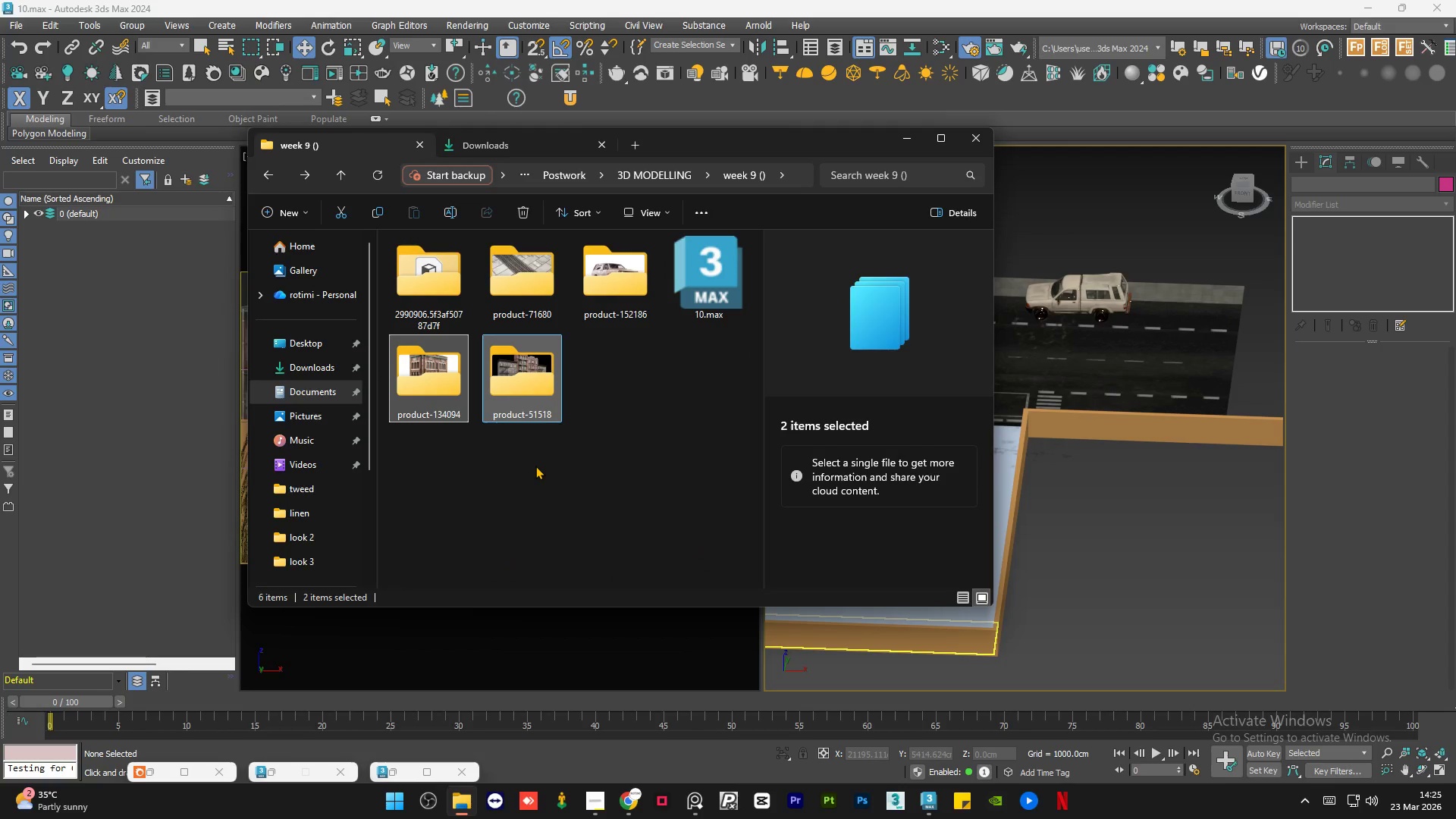 
left_click([535, 466])
 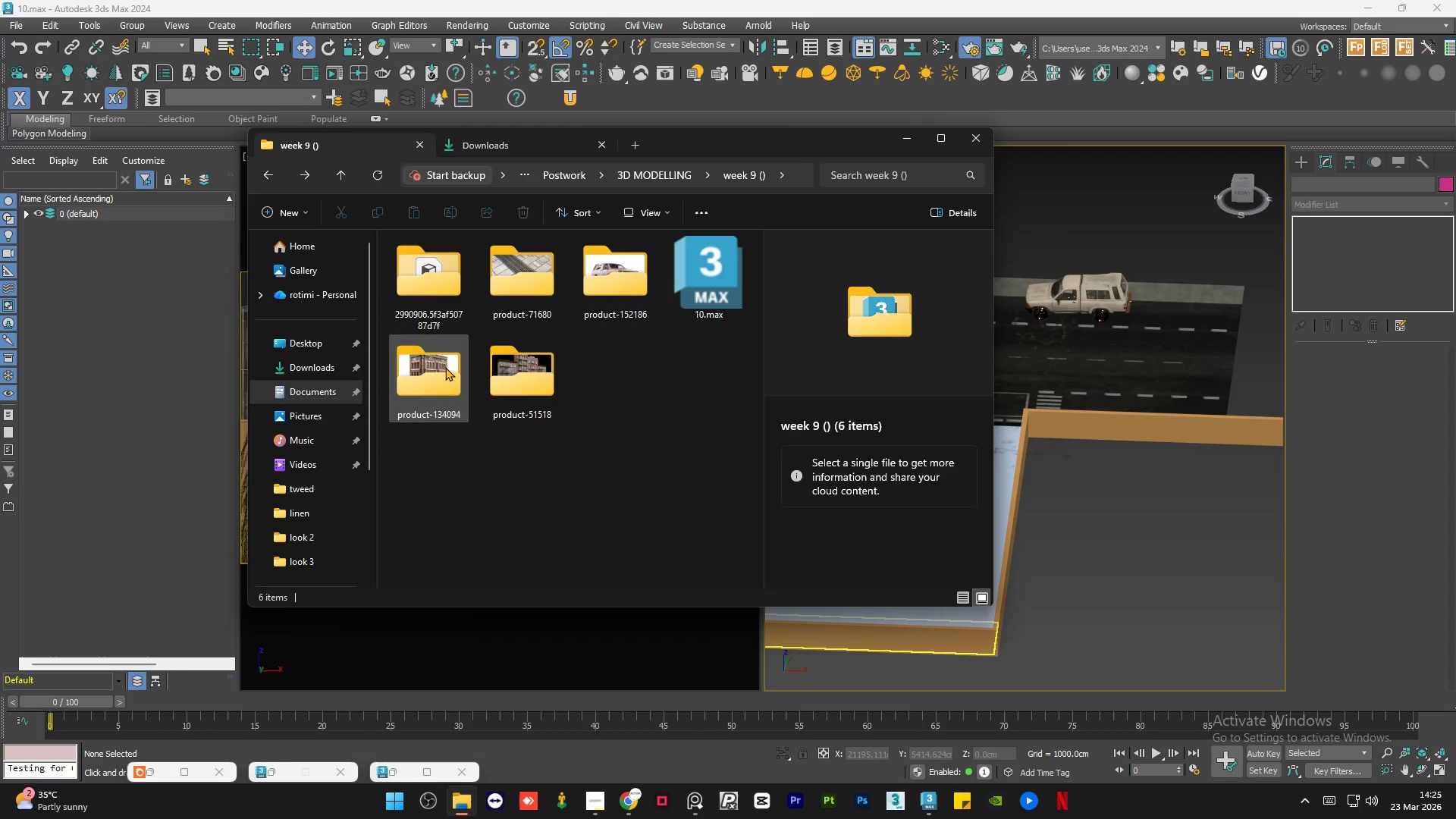 
double_click([445, 367])
 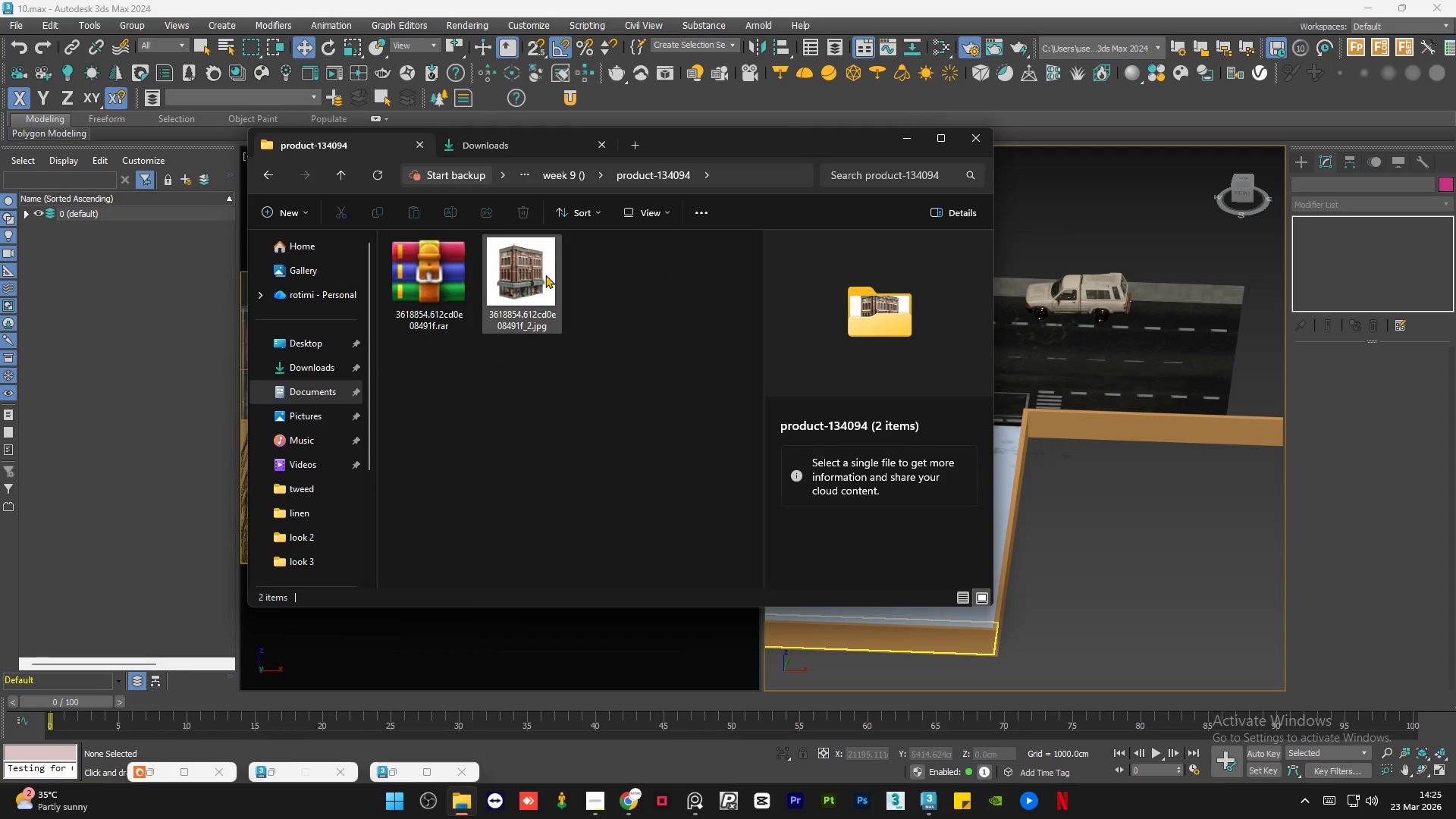 
left_click([538, 274])
 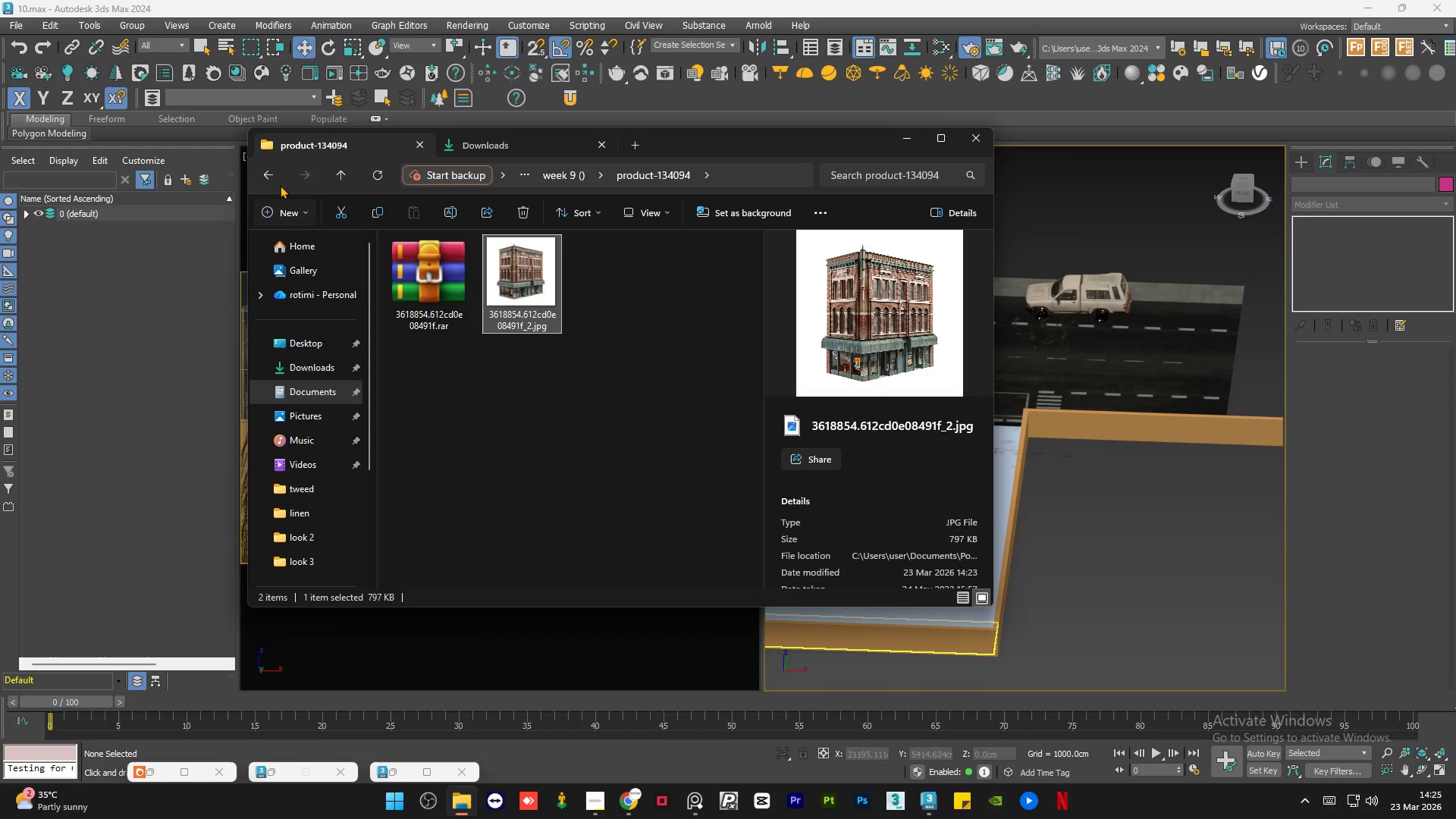 
left_click([271, 173])
 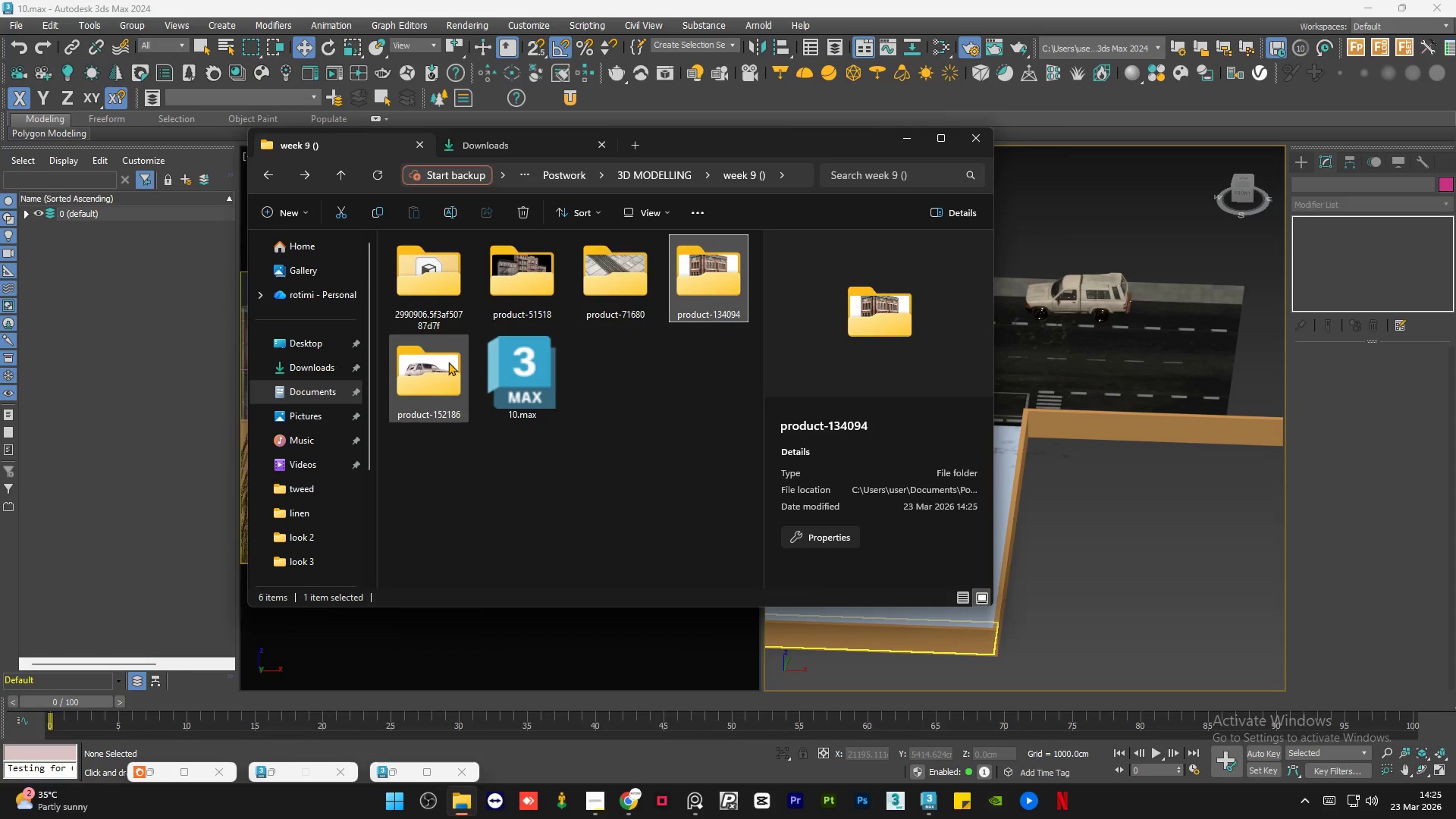 
double_click([509, 290])
 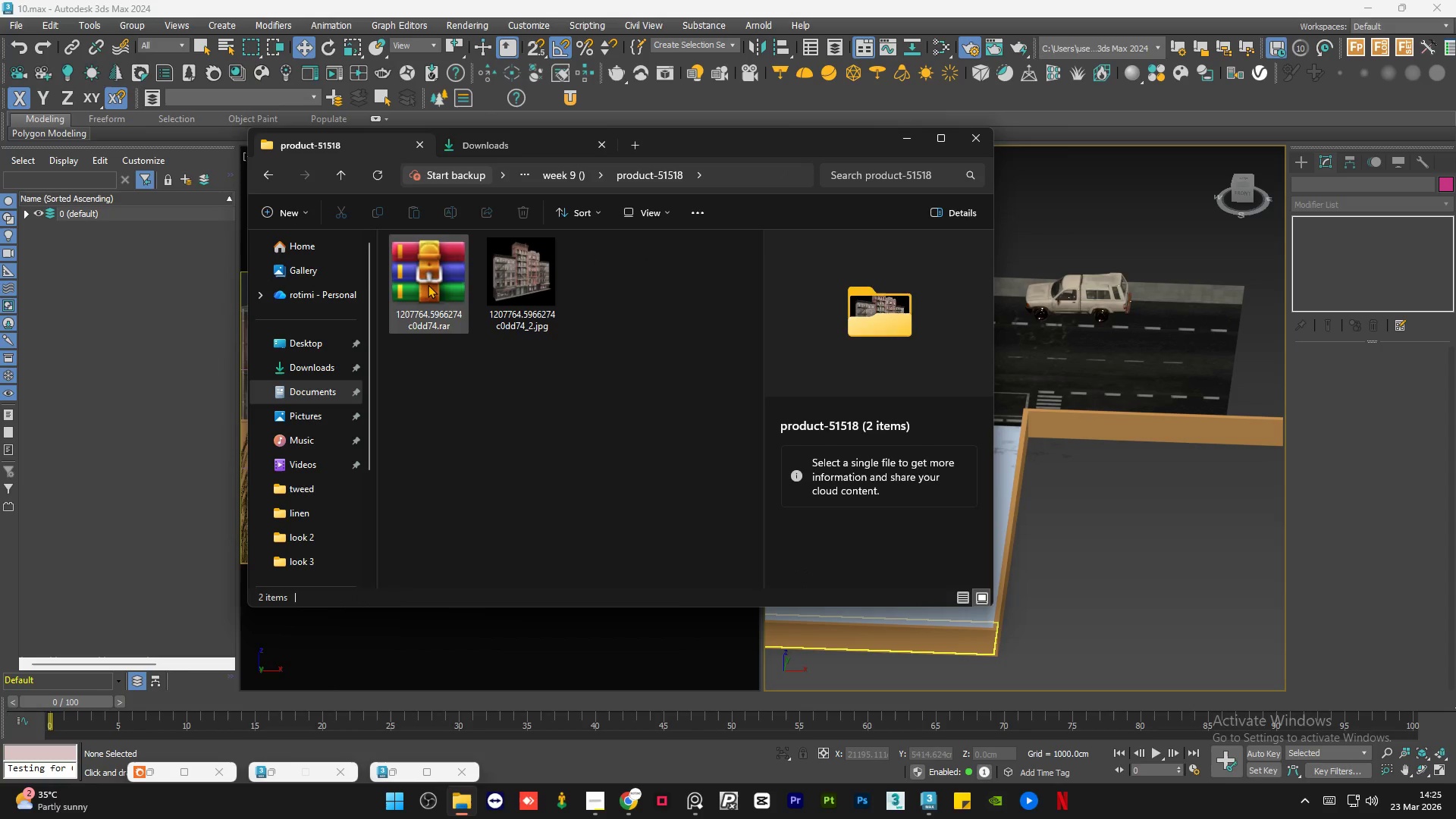 
double_click([428, 284])
 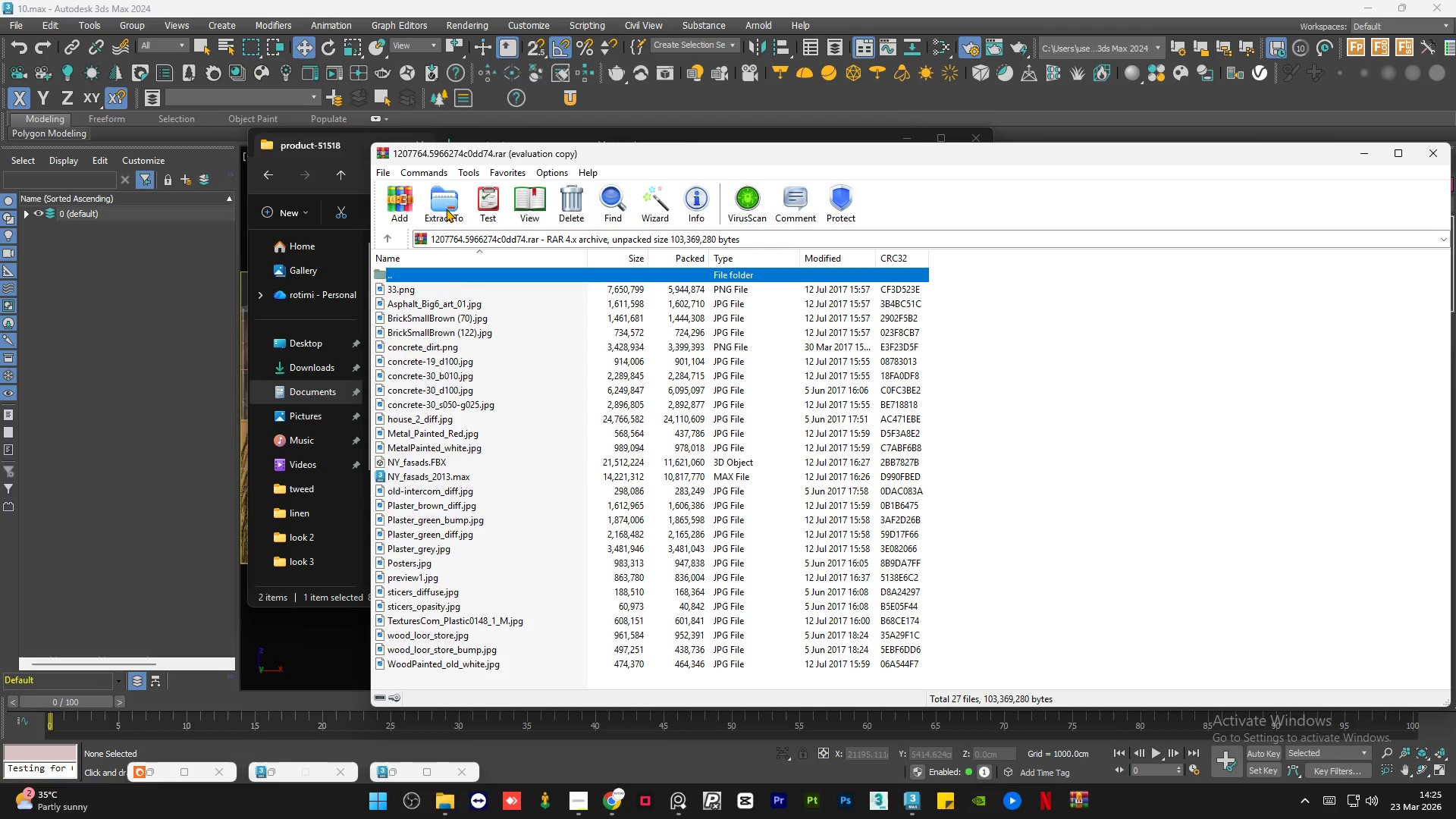 
left_click([446, 208])
 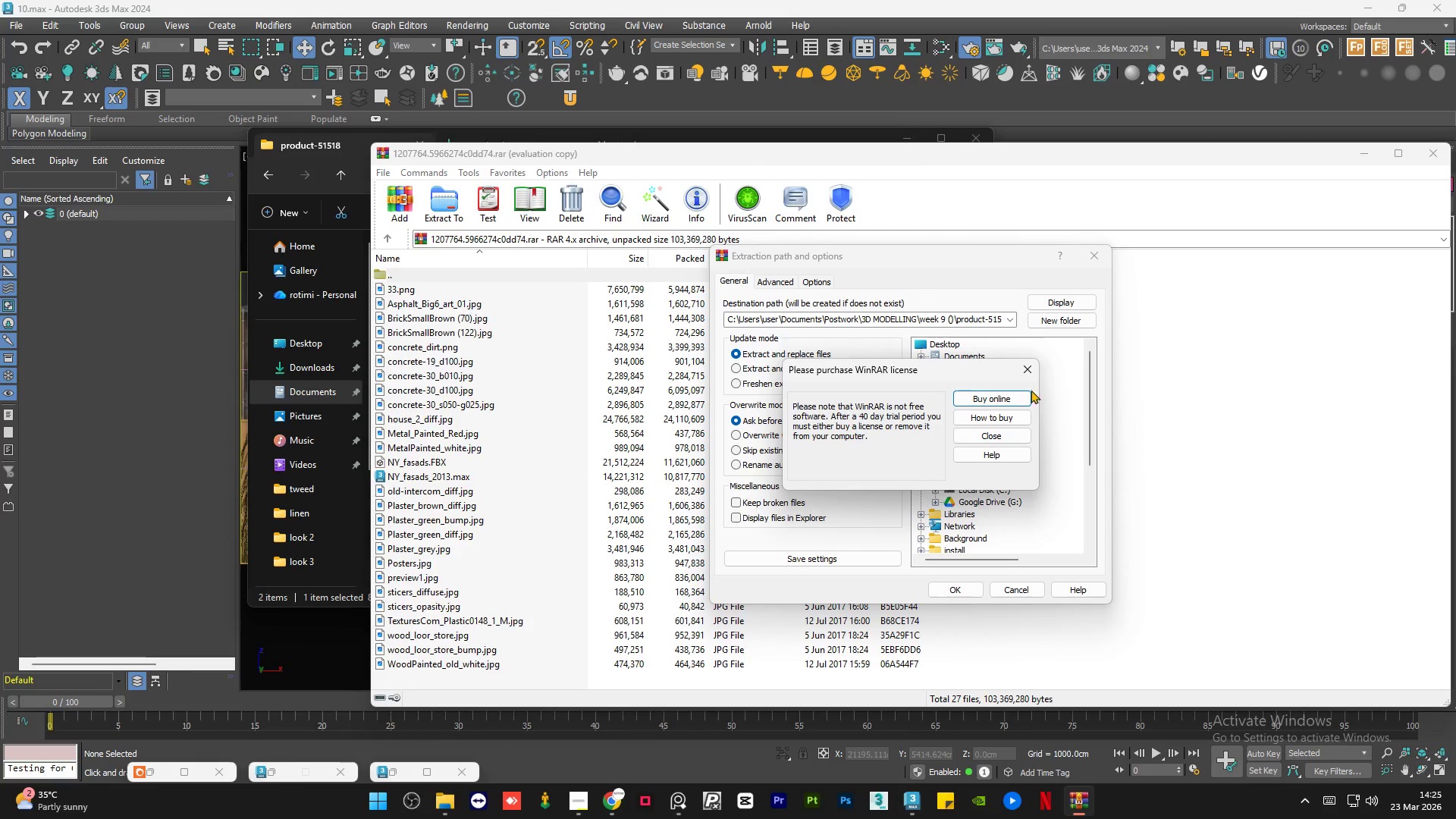 
left_click([1026, 371])
 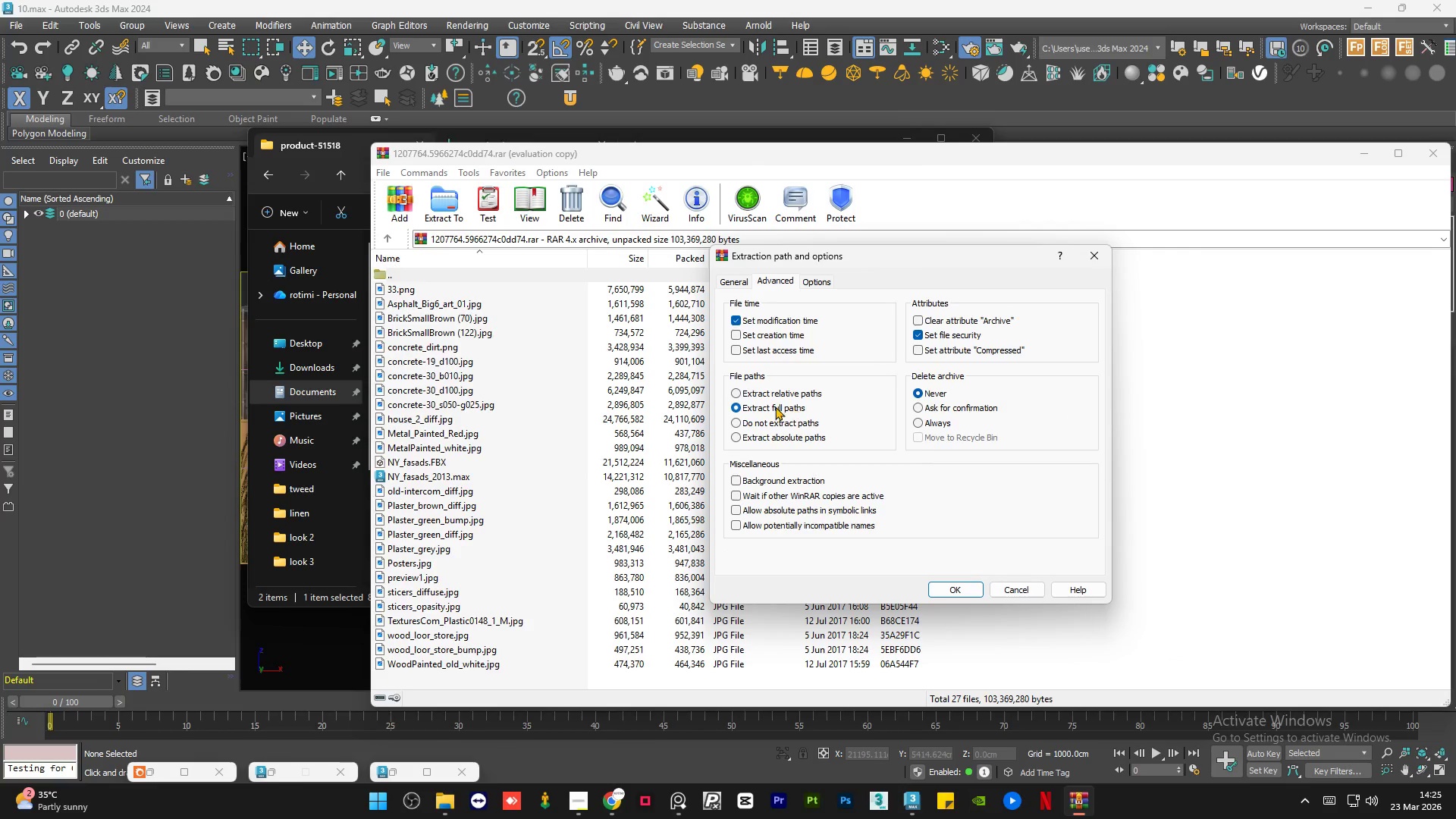 
left_click([759, 424])
 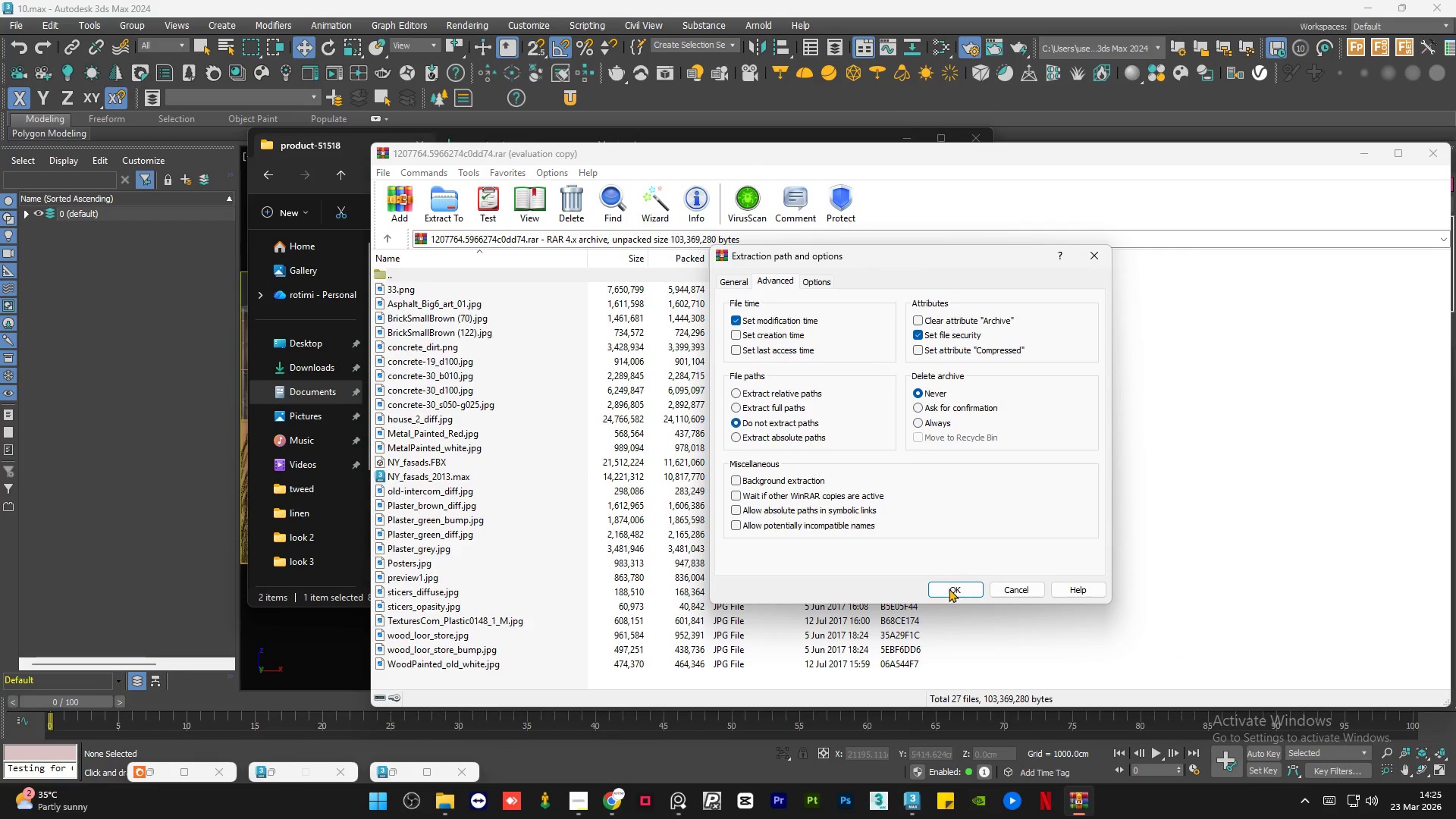 
left_click([949, 590])
 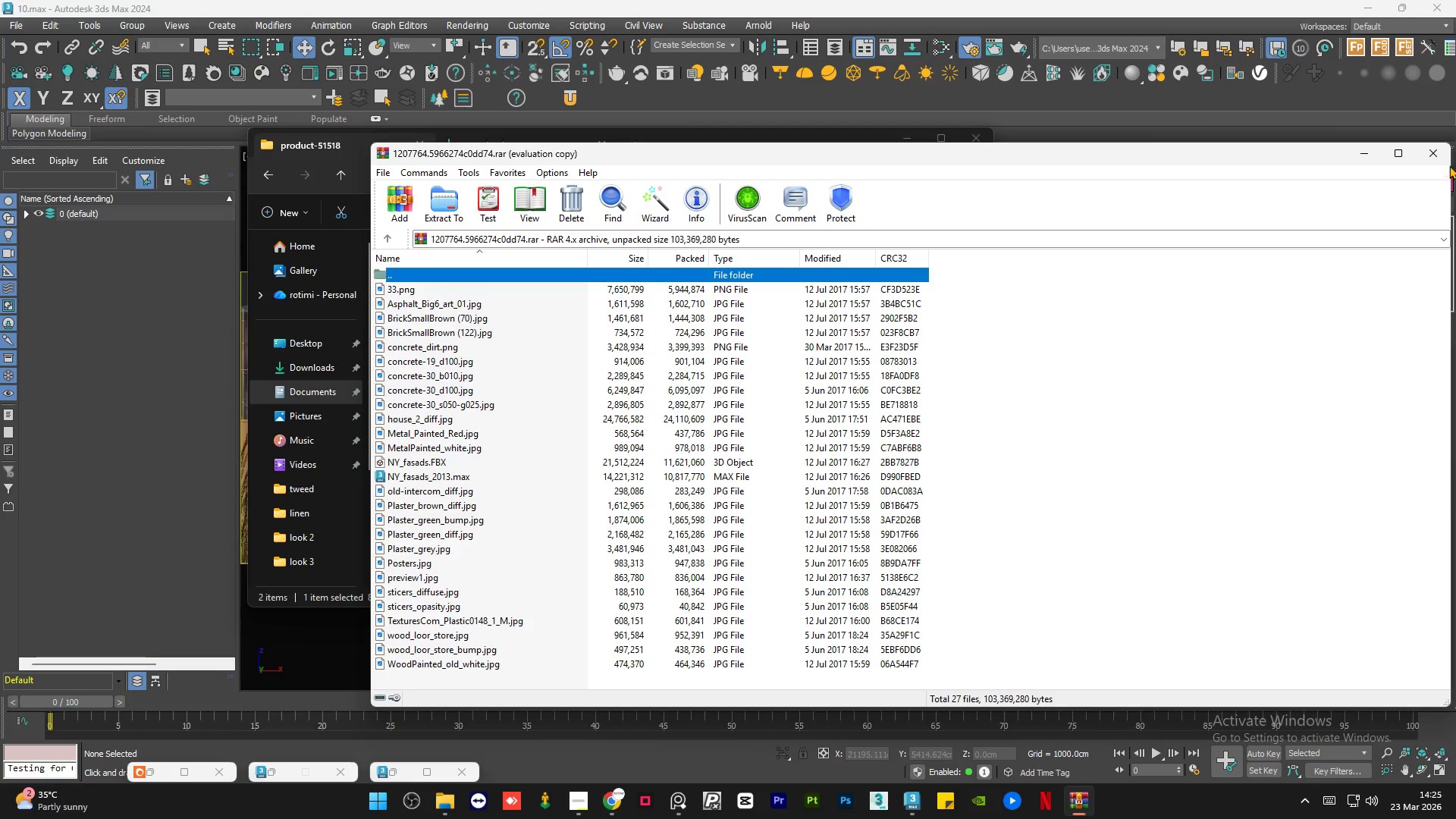 
left_click([1443, 162])
 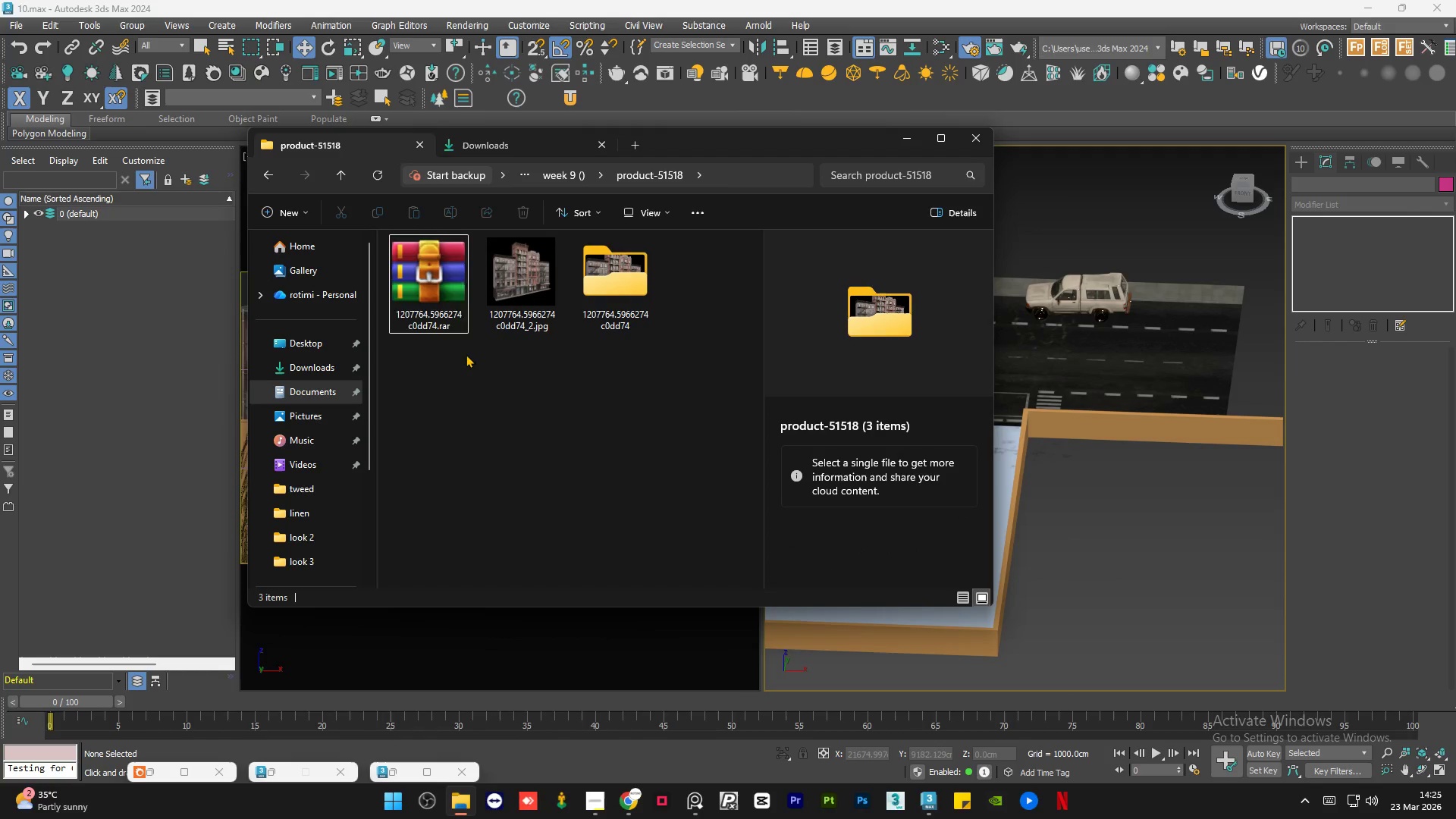 
double_click([442, 280])
 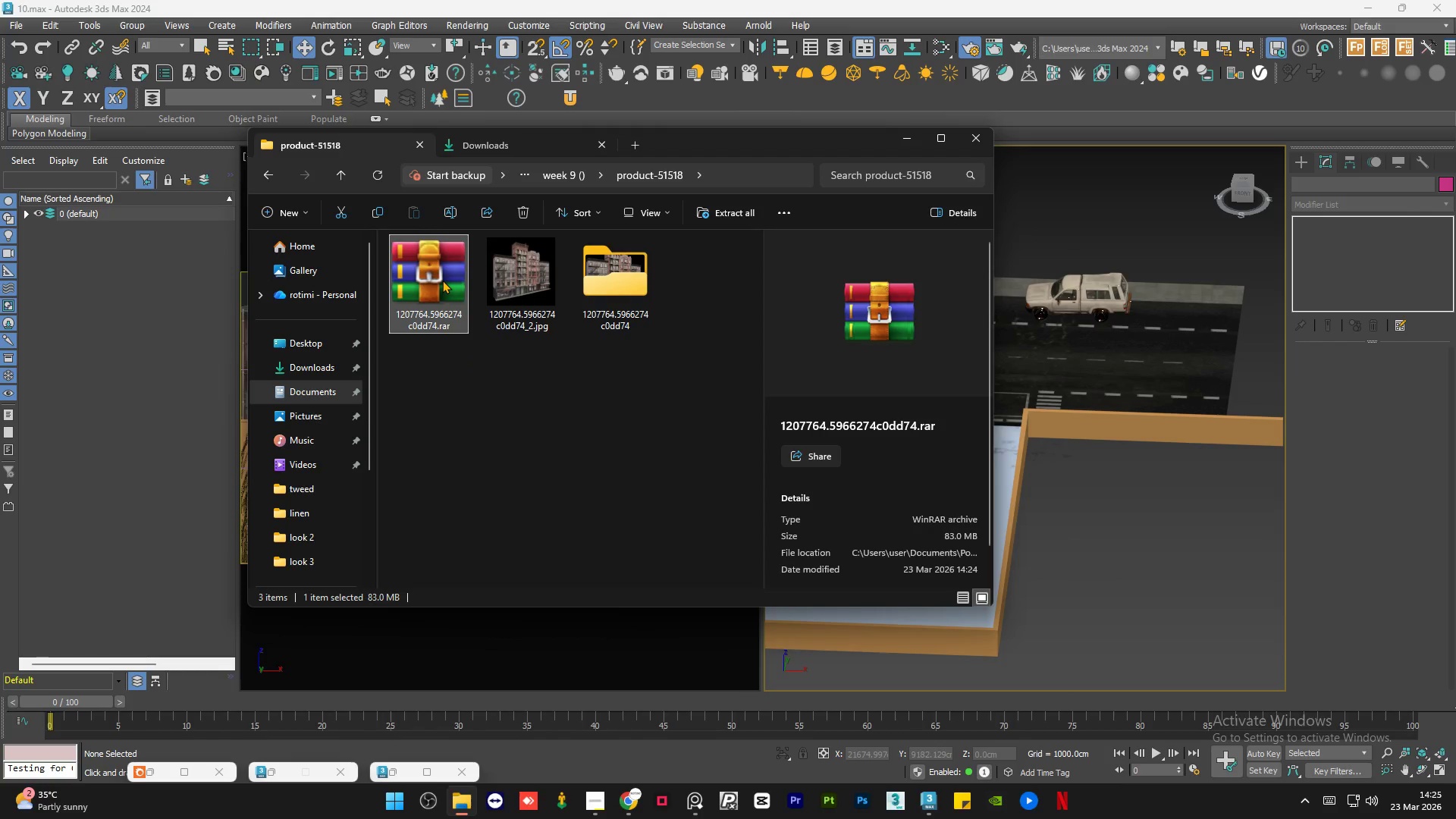 
key(Delete)
 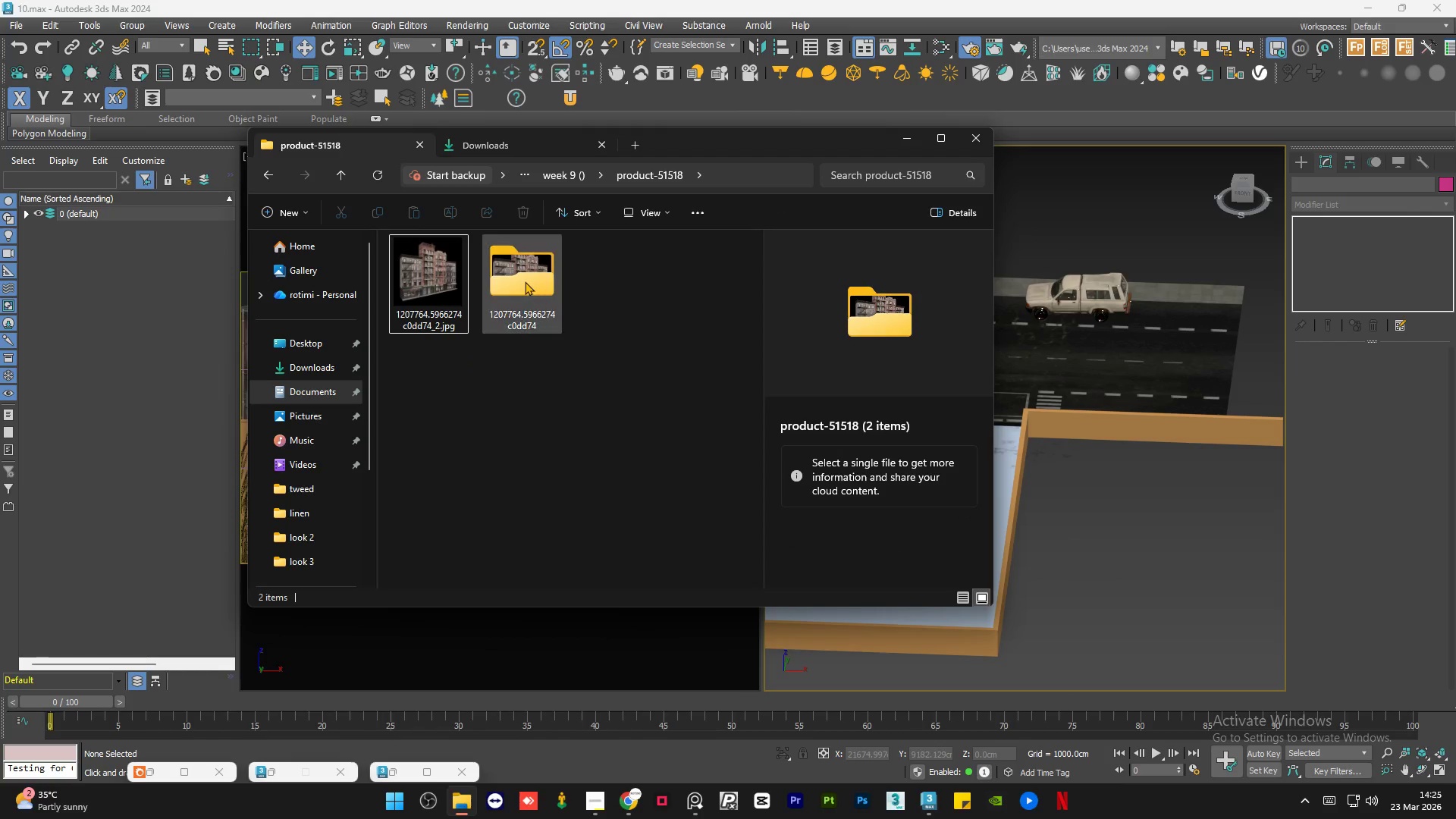 
double_click([525, 281])
 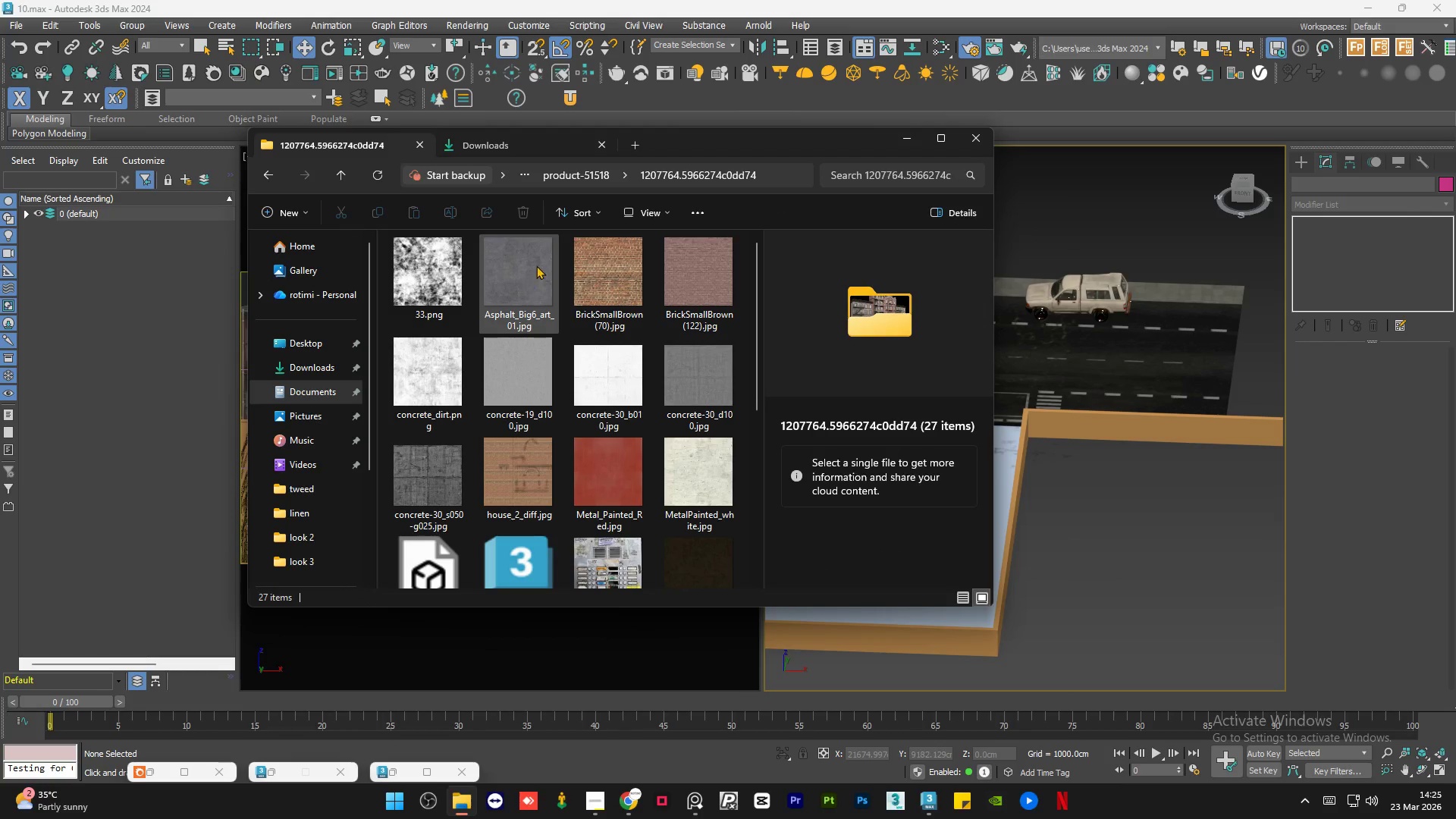 
scroll: coordinate [566, 359], scroll_direction: down, amount: 4.0
 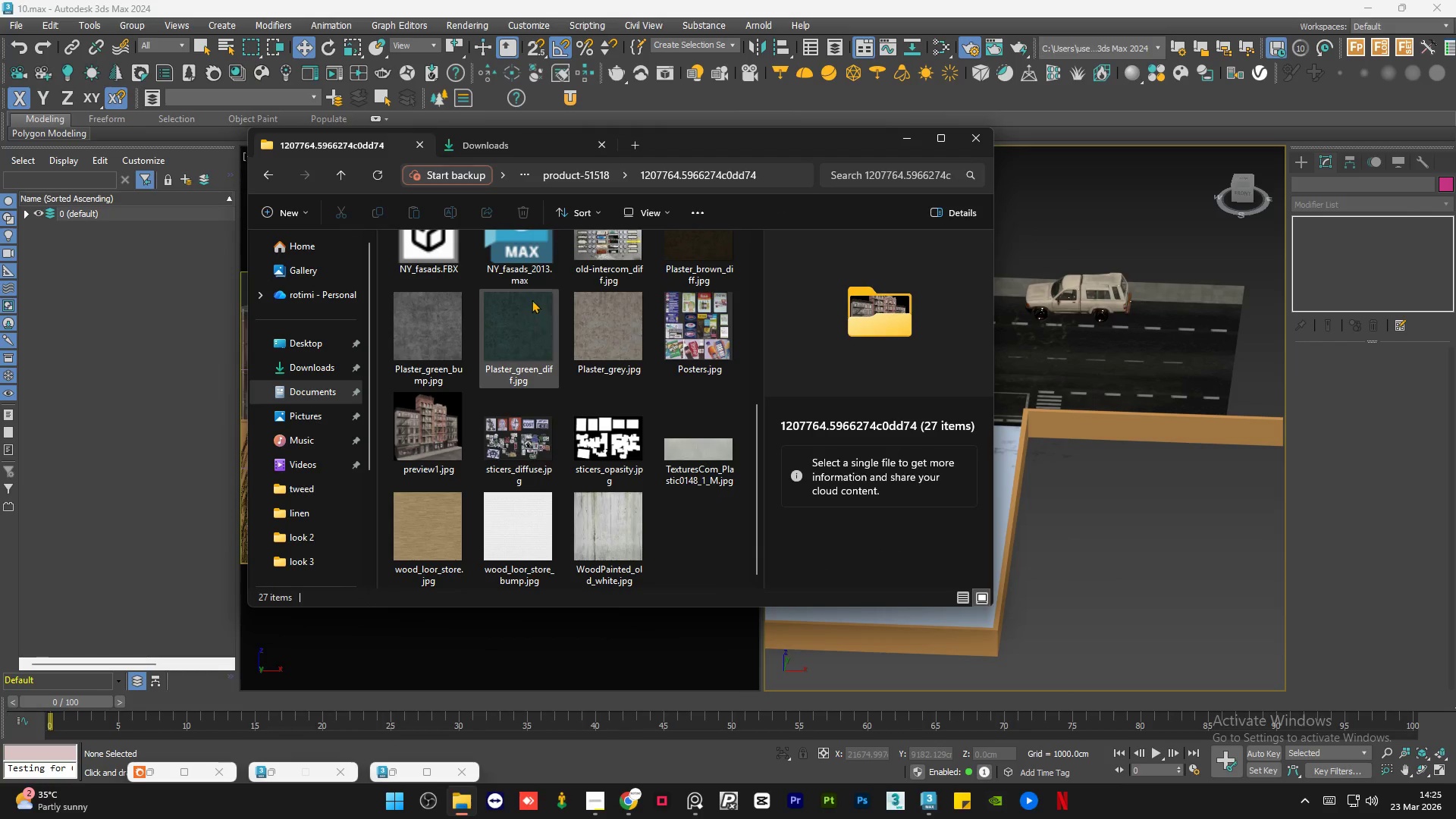 
left_click([524, 262])
 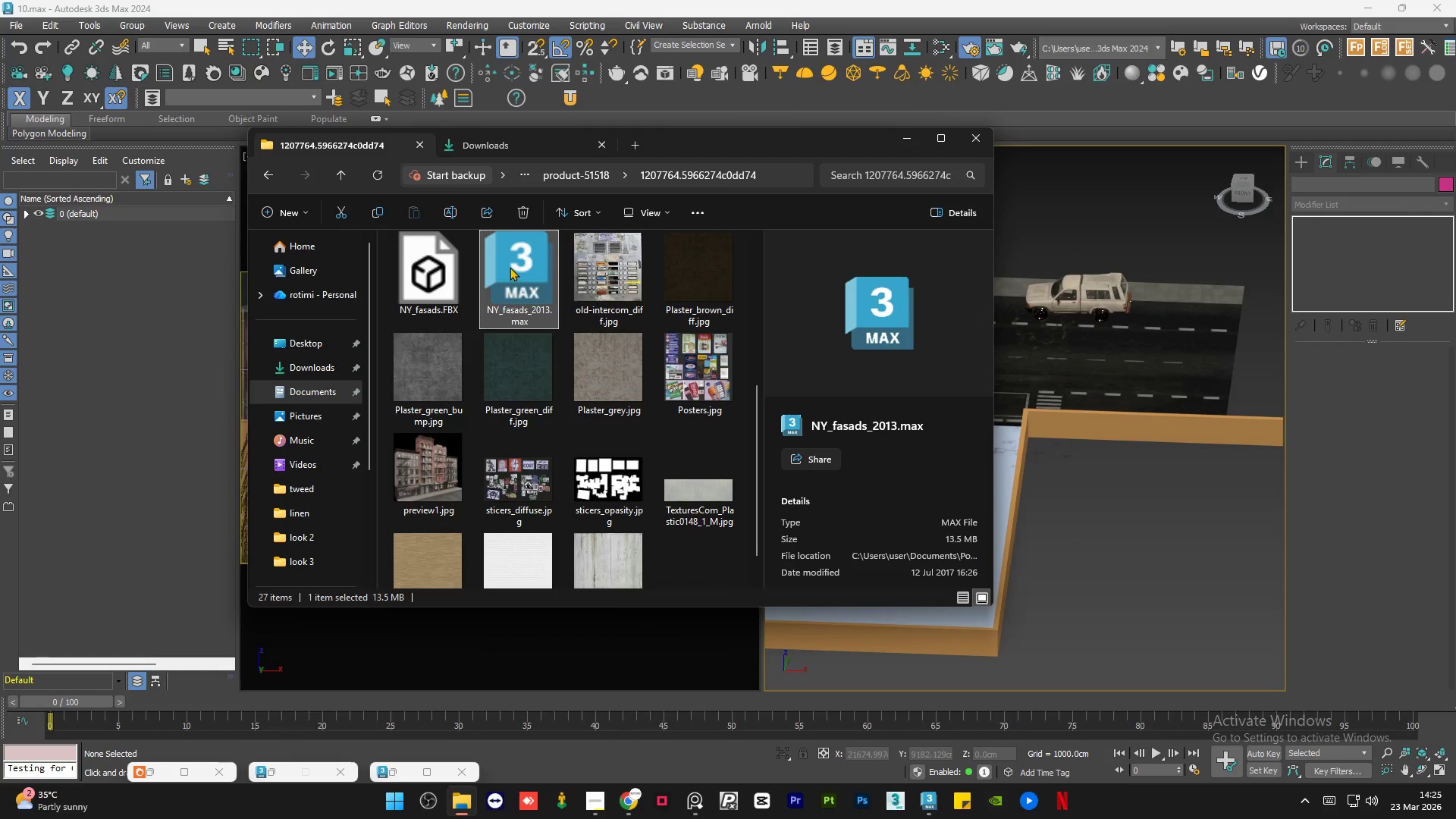 
left_click_drag(start_coordinate=[509, 271], to_coordinate=[1093, 487])
 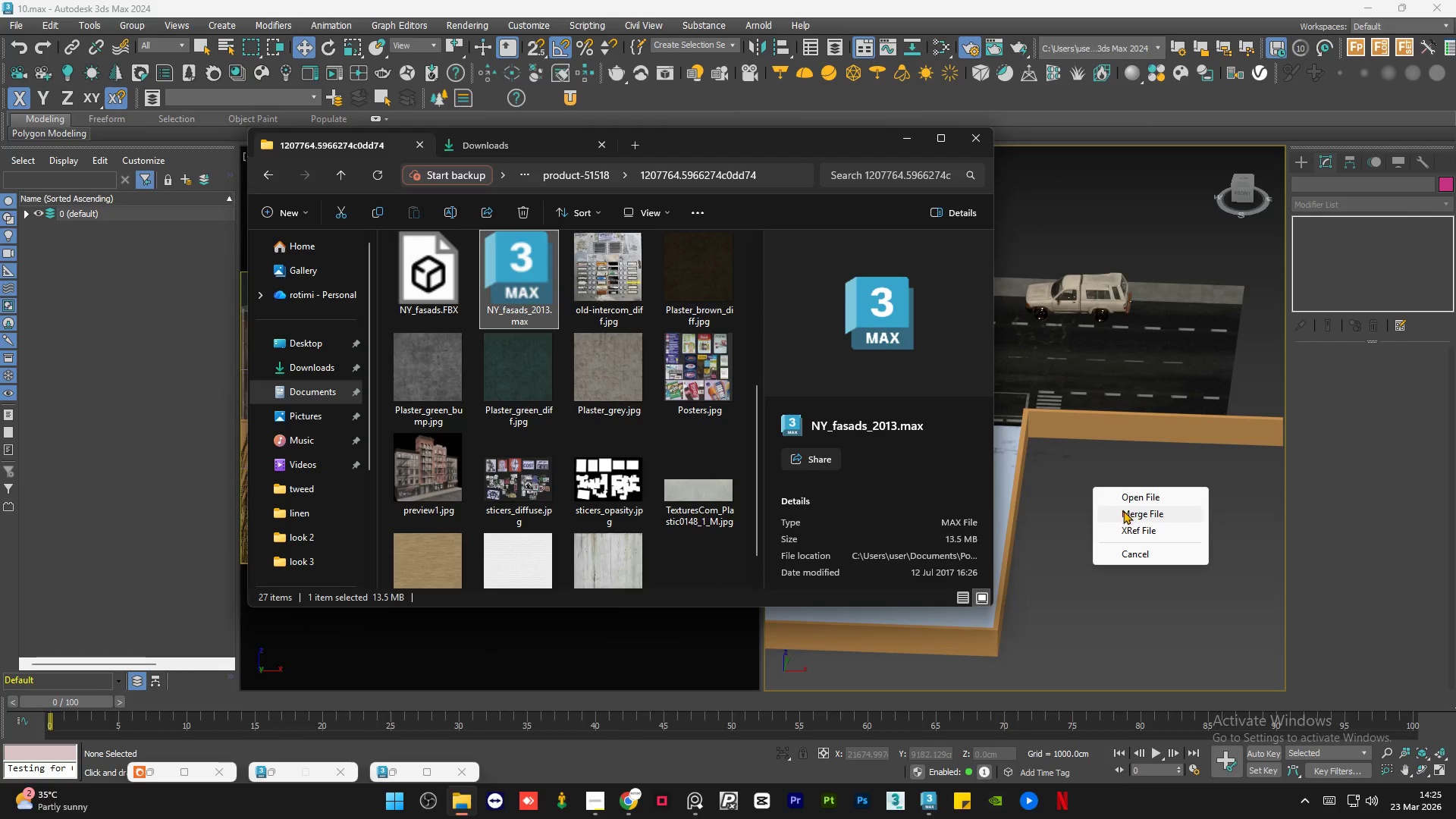 
left_click([1123, 510])
 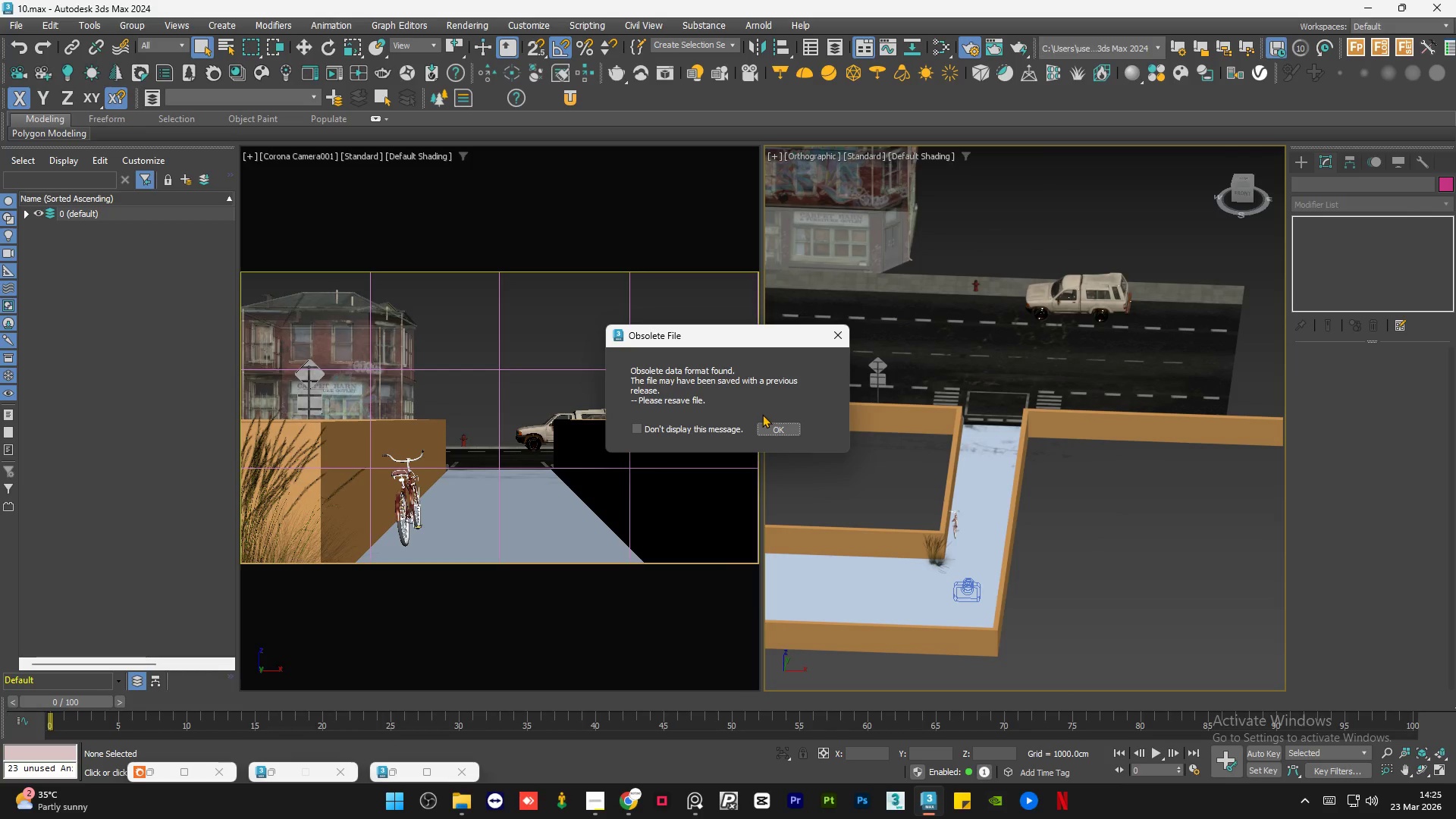 
left_click([792, 434])
 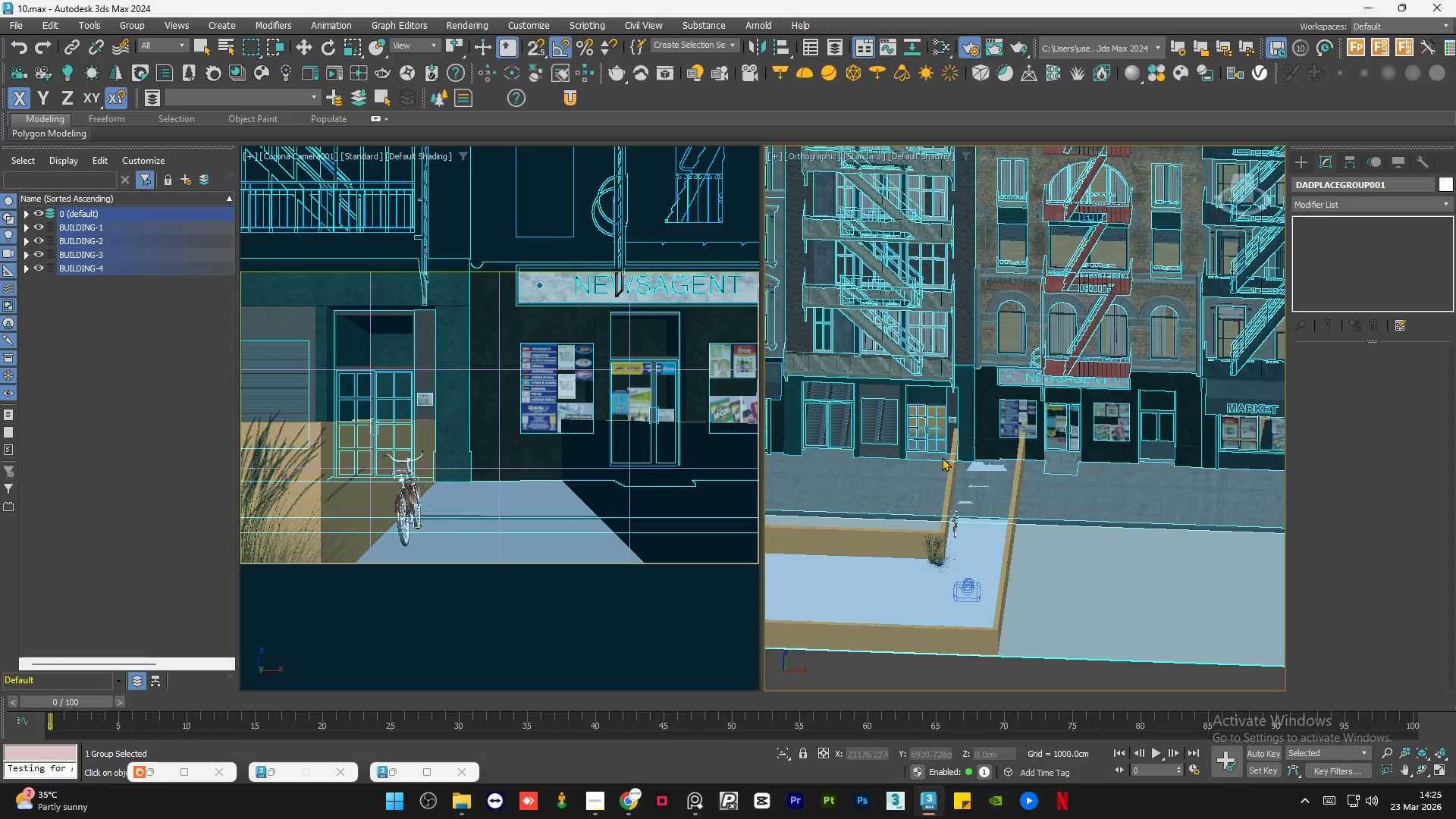 
scroll: coordinate [960, 459], scroll_direction: down, amount: 5.0
 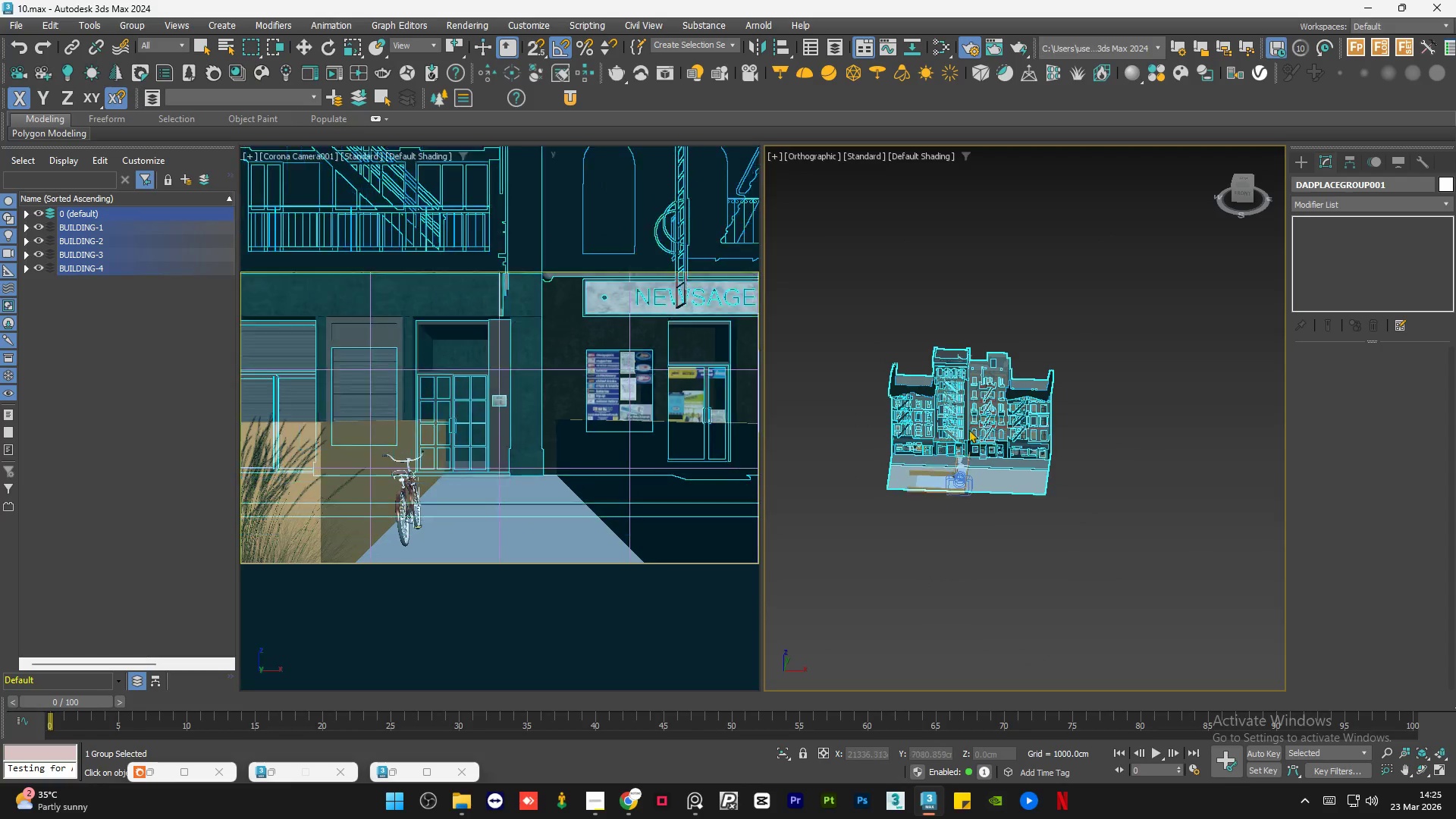 
mouse_move([954, 381])
 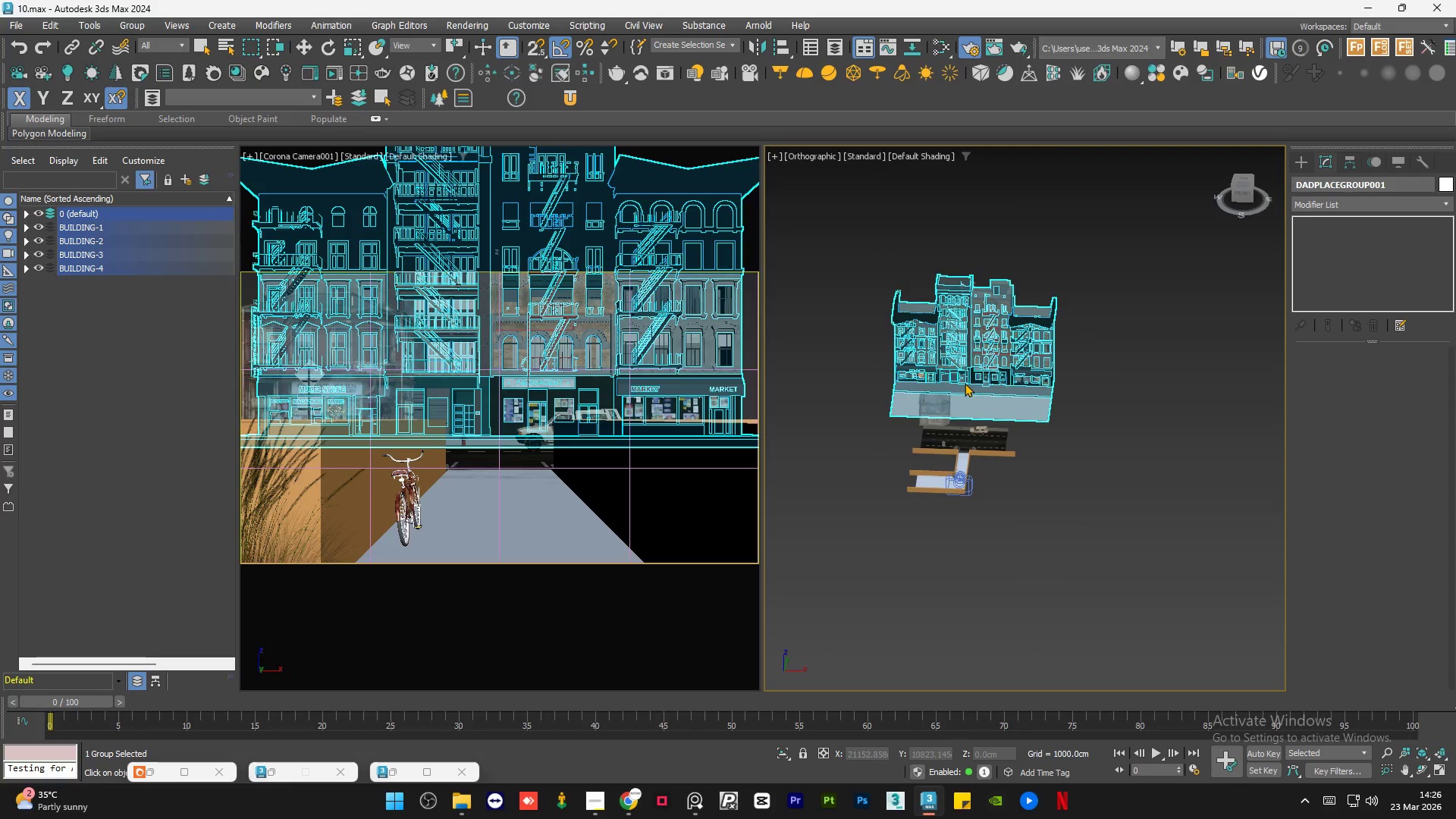 
left_click([965, 383])
 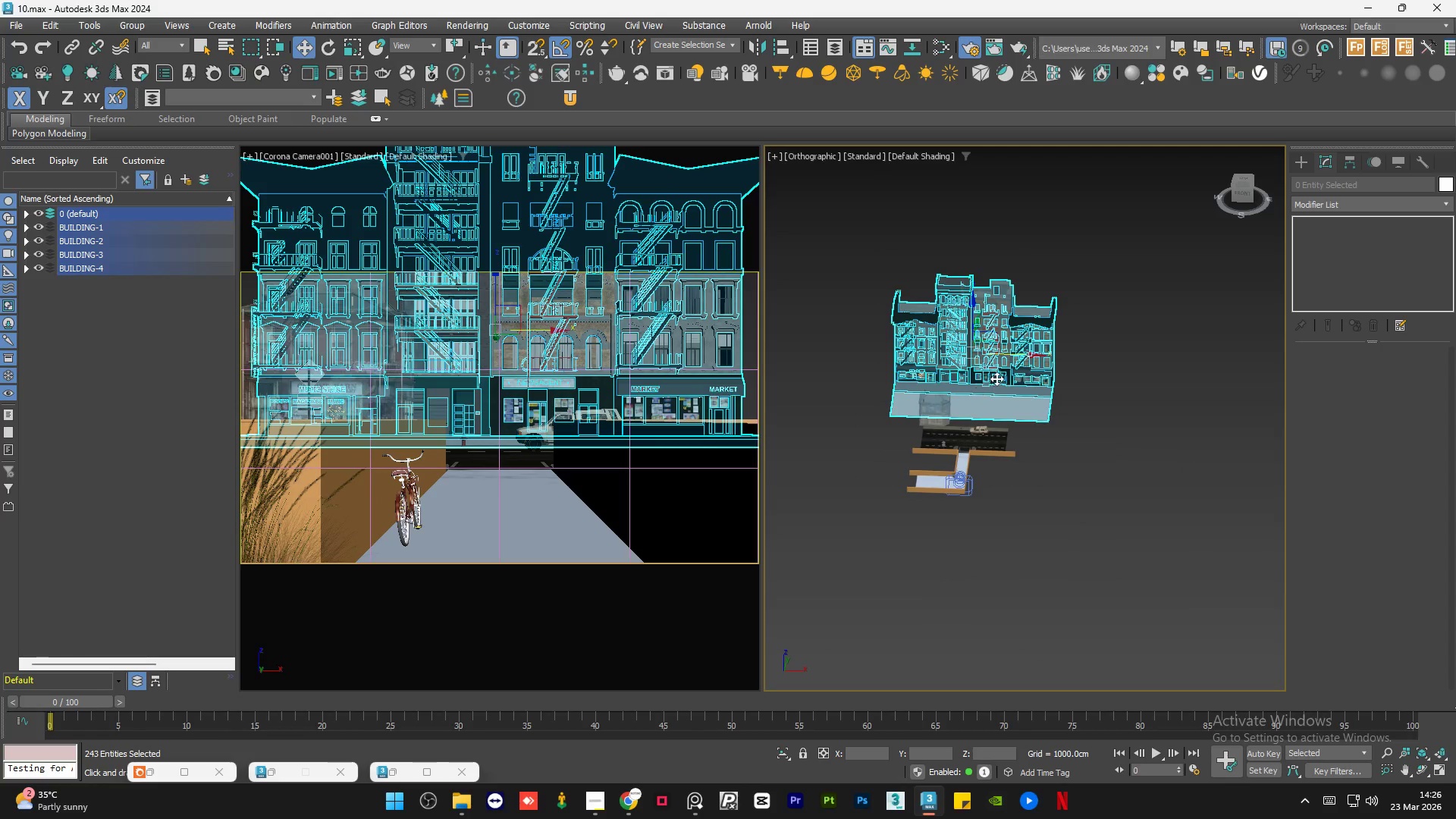 
scroll: coordinate [924, 398], scroll_direction: up, amount: 4.0
 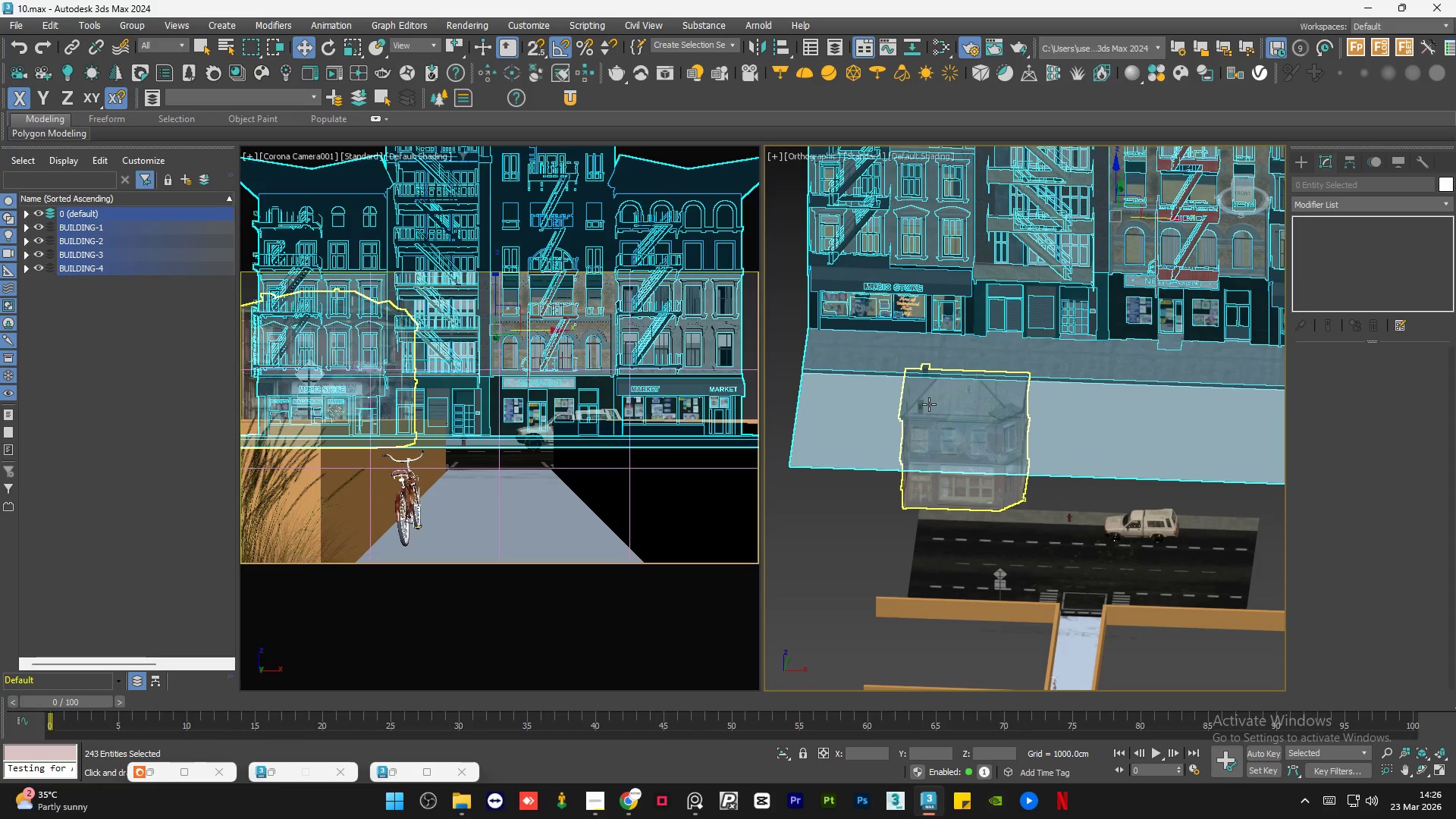 
scroll: coordinate [952, 446], scroll_direction: down, amount: 2.0
 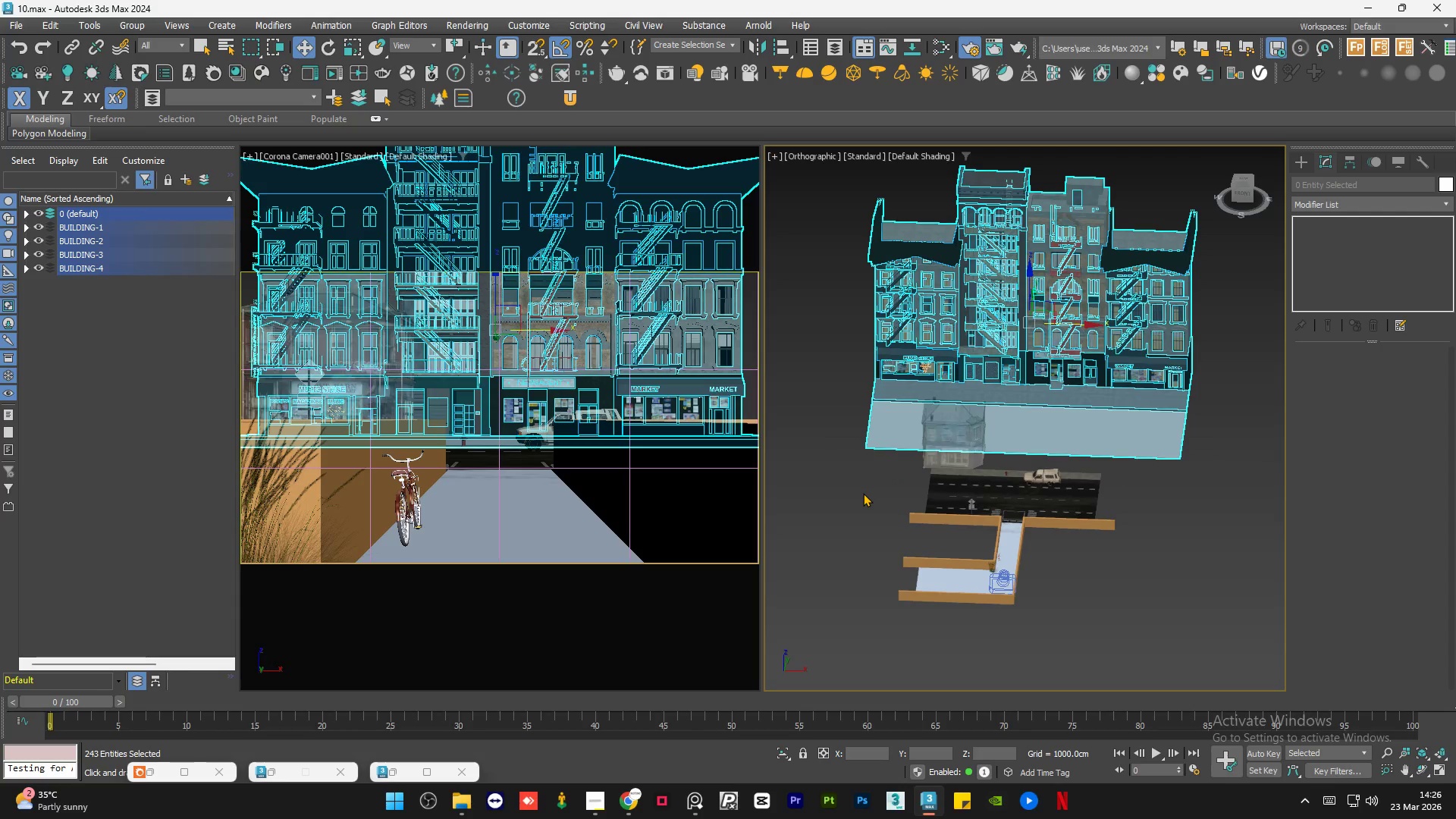 
left_click([863, 493])
 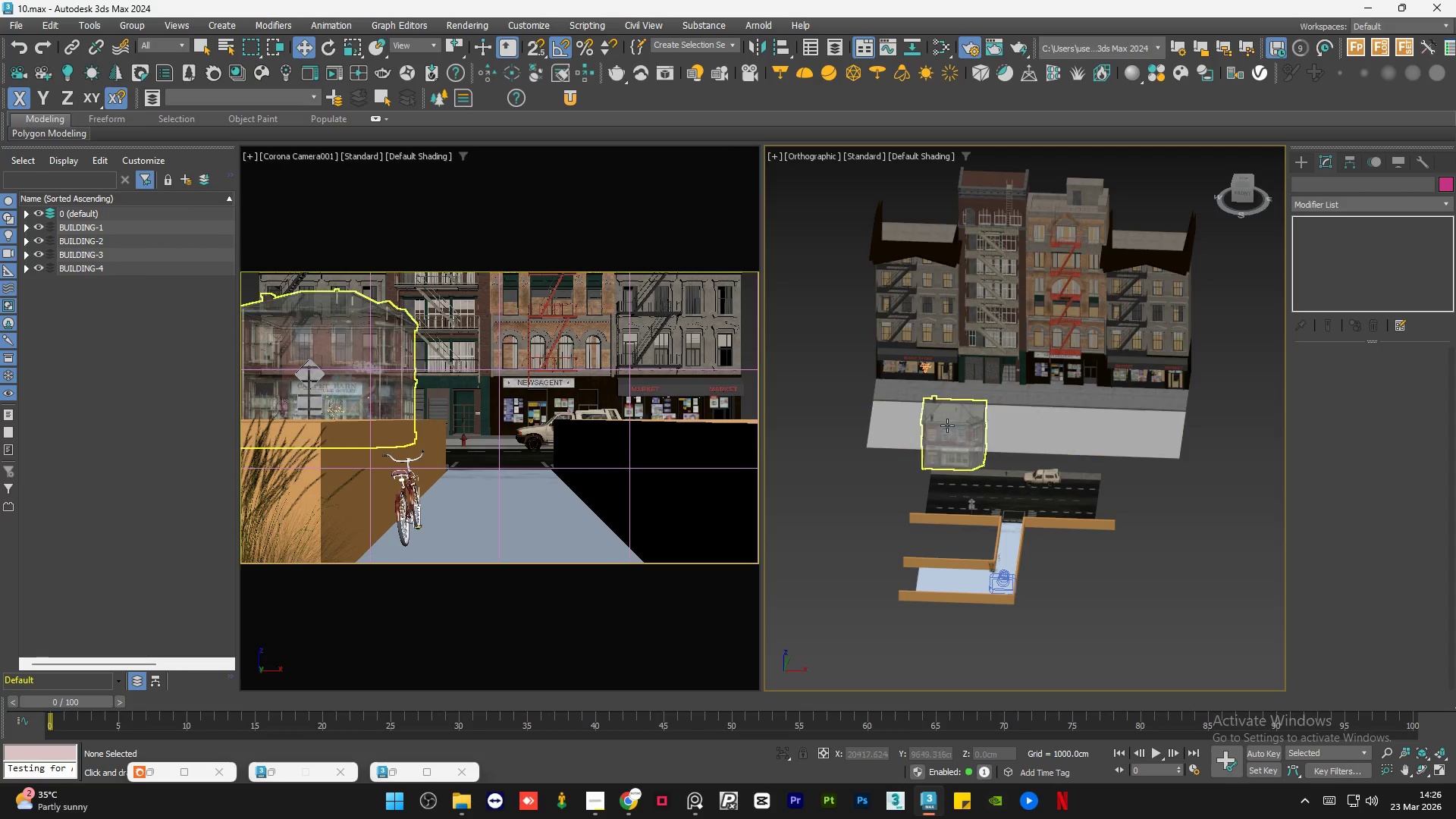 
scroll: coordinate [947, 425], scroll_direction: up, amount: 2.0
 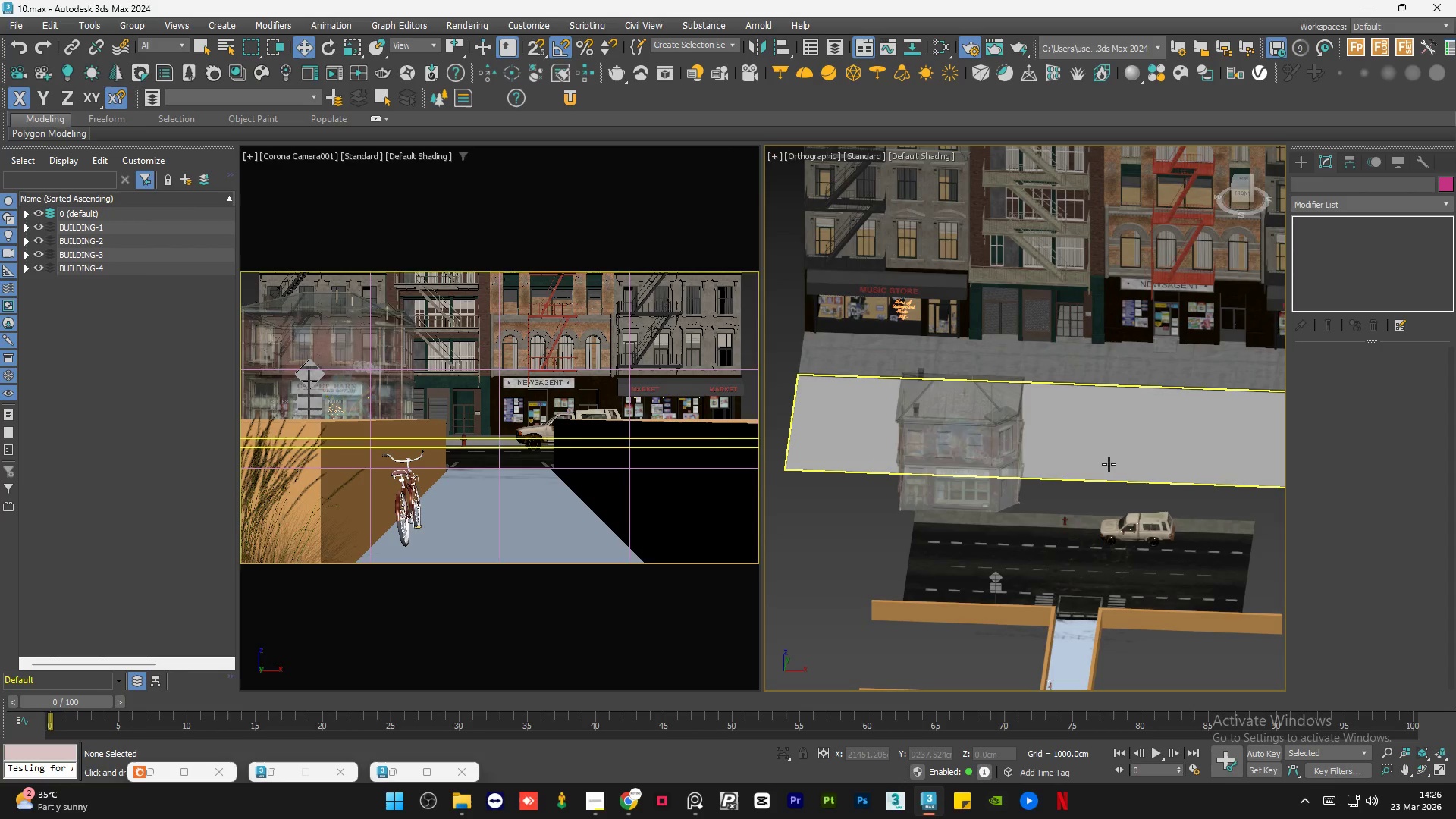 
left_click([1109, 464])
 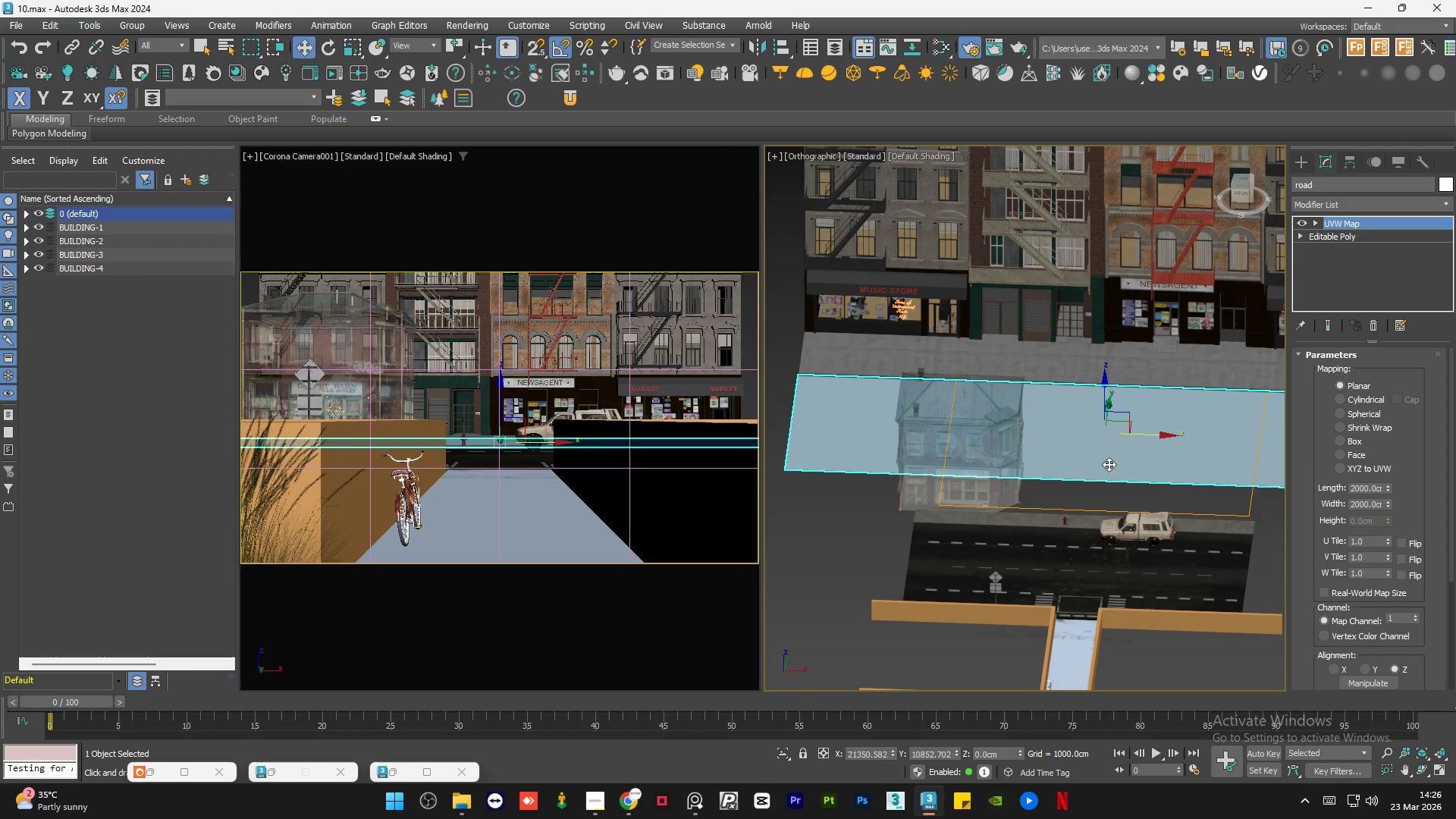 
hold_key(key=AltLeft, duration=0.89)
 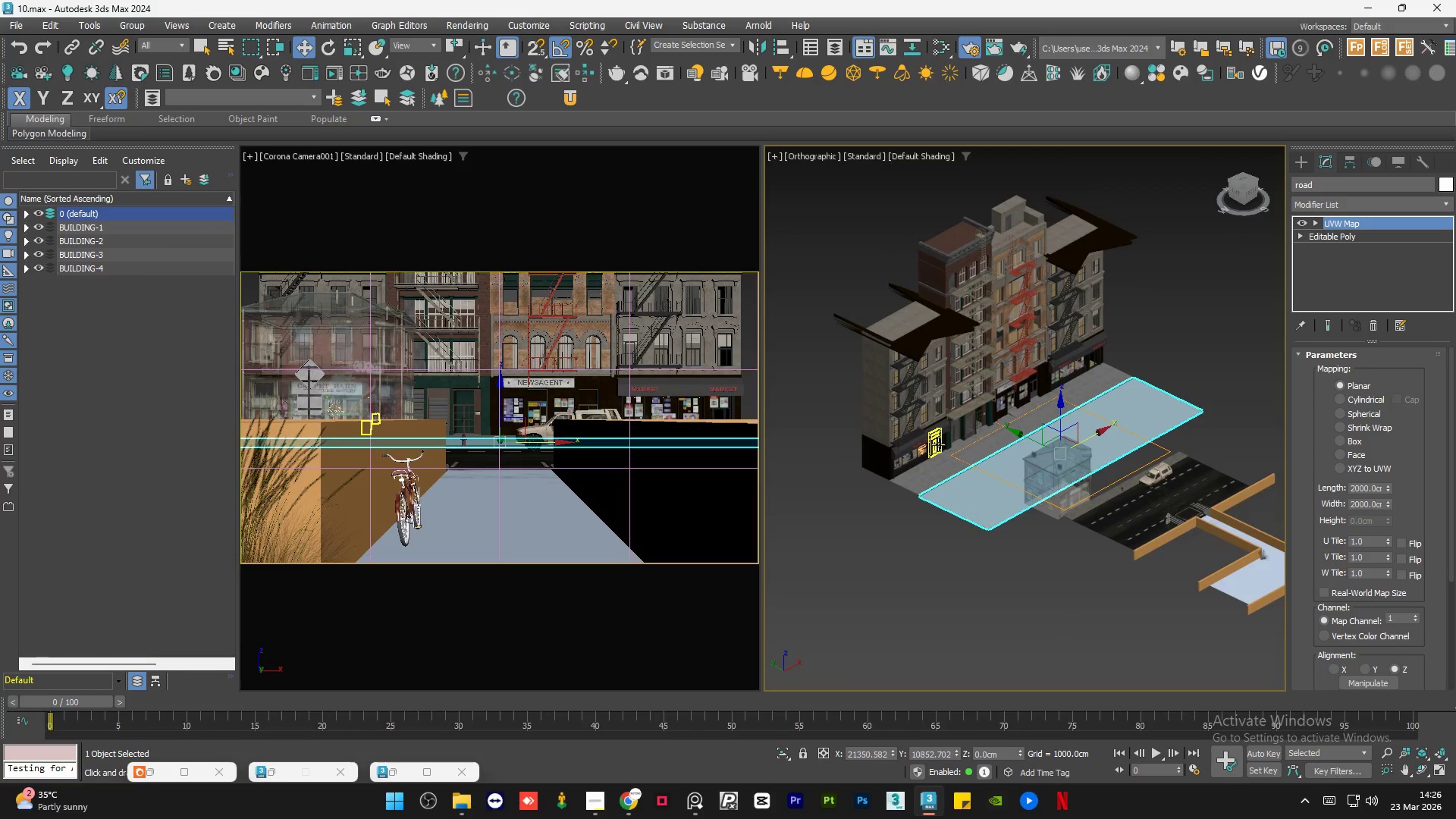 
scroll: coordinate [1015, 474], scroll_direction: down, amount: 2.0
 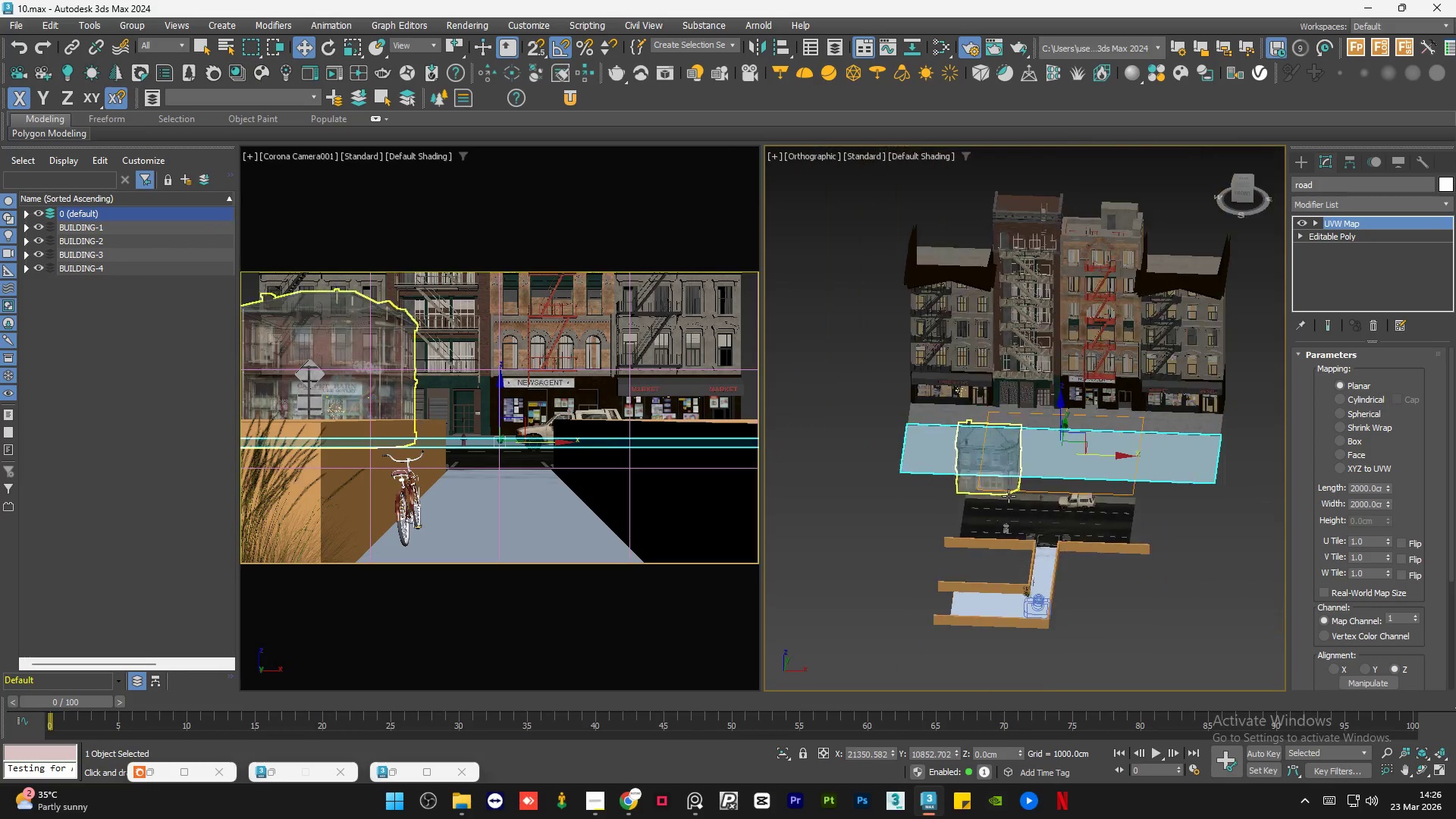 
left_click([931, 475])
 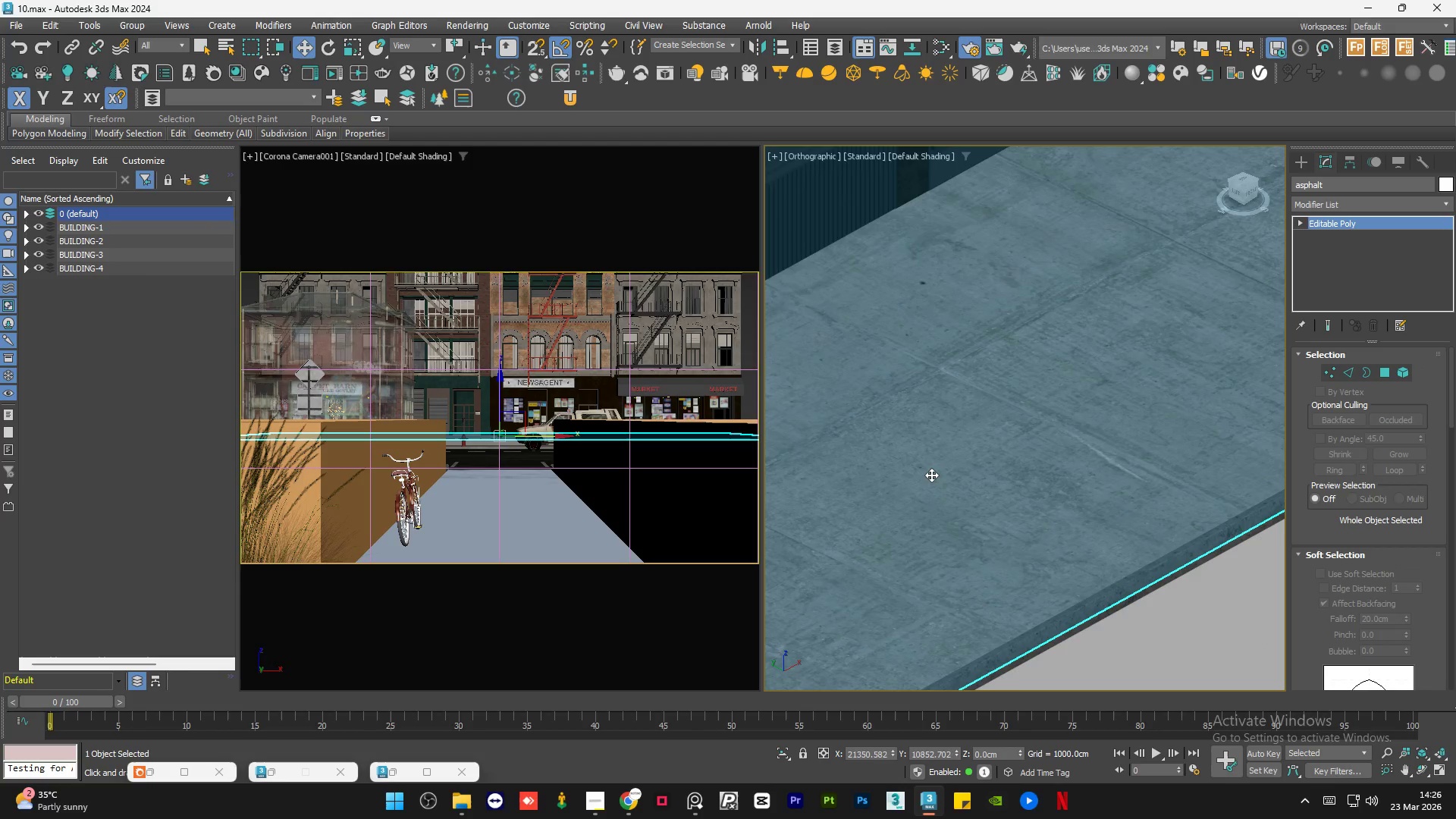 
scroll: coordinate [931, 475], scroll_direction: up, amount: 8.0
 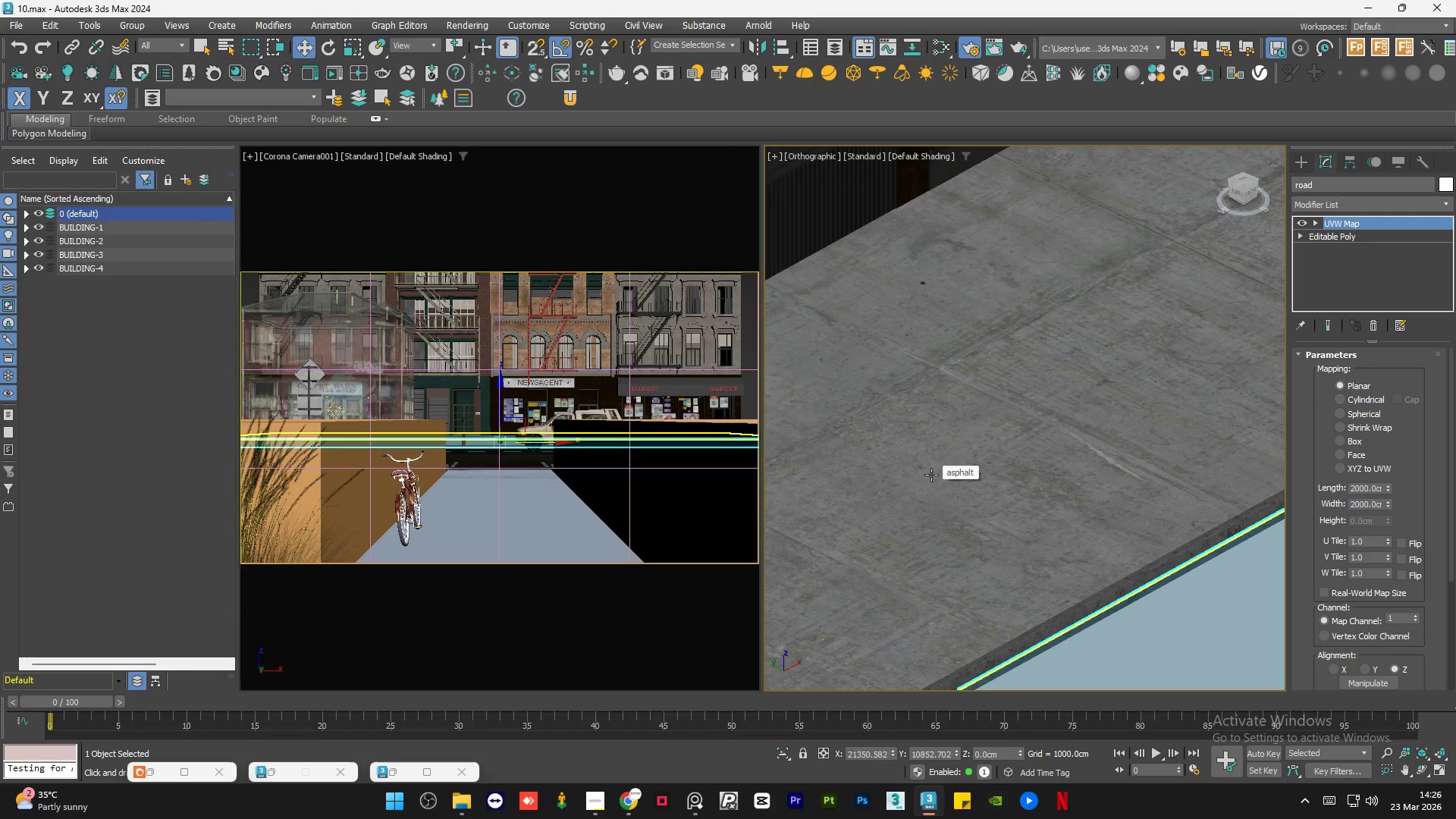 
scroll: coordinate [931, 475], scroll_direction: down, amount: 6.0
 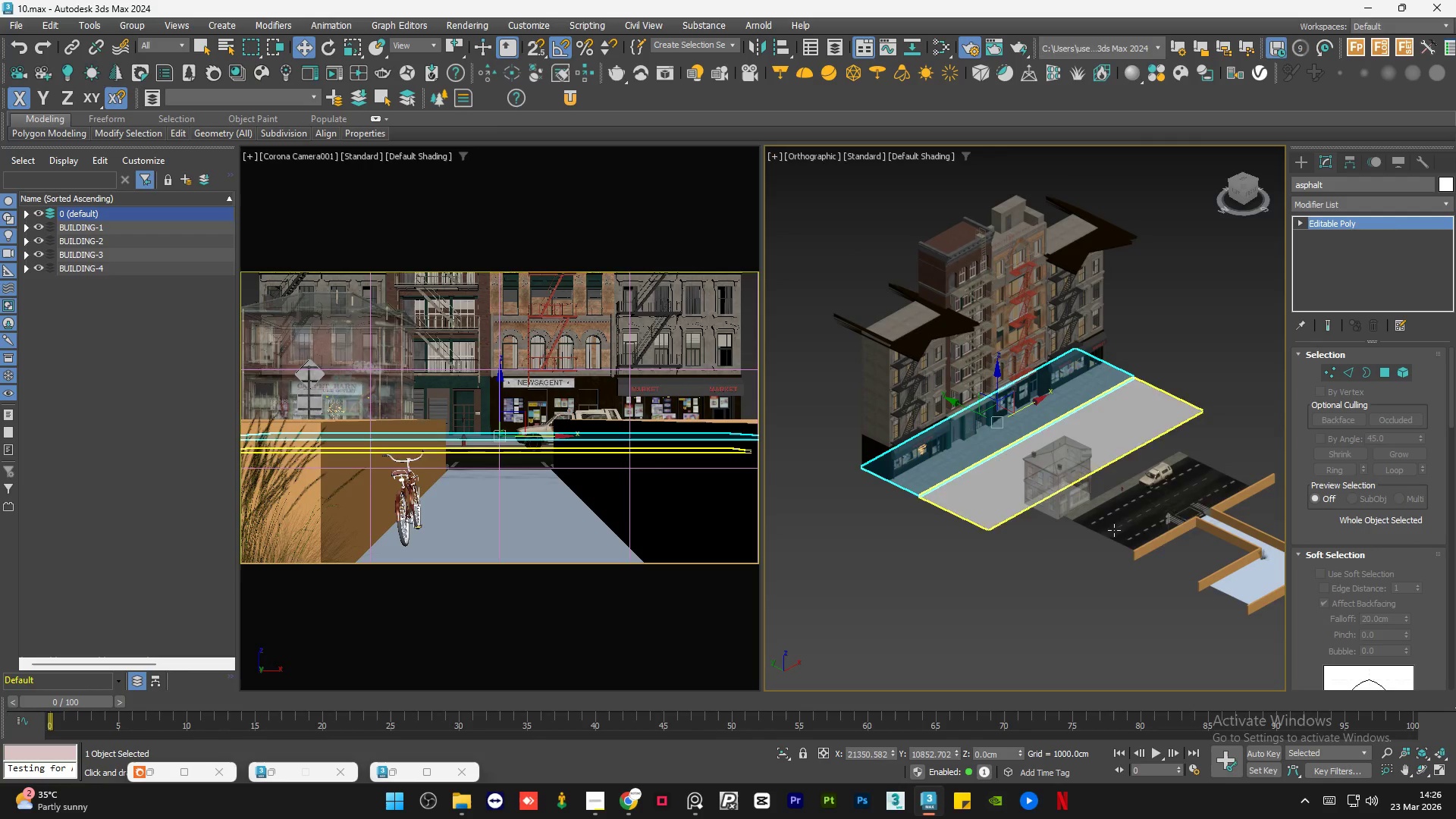 
scroll: coordinate [950, 512], scroll_direction: up, amount: 3.0
 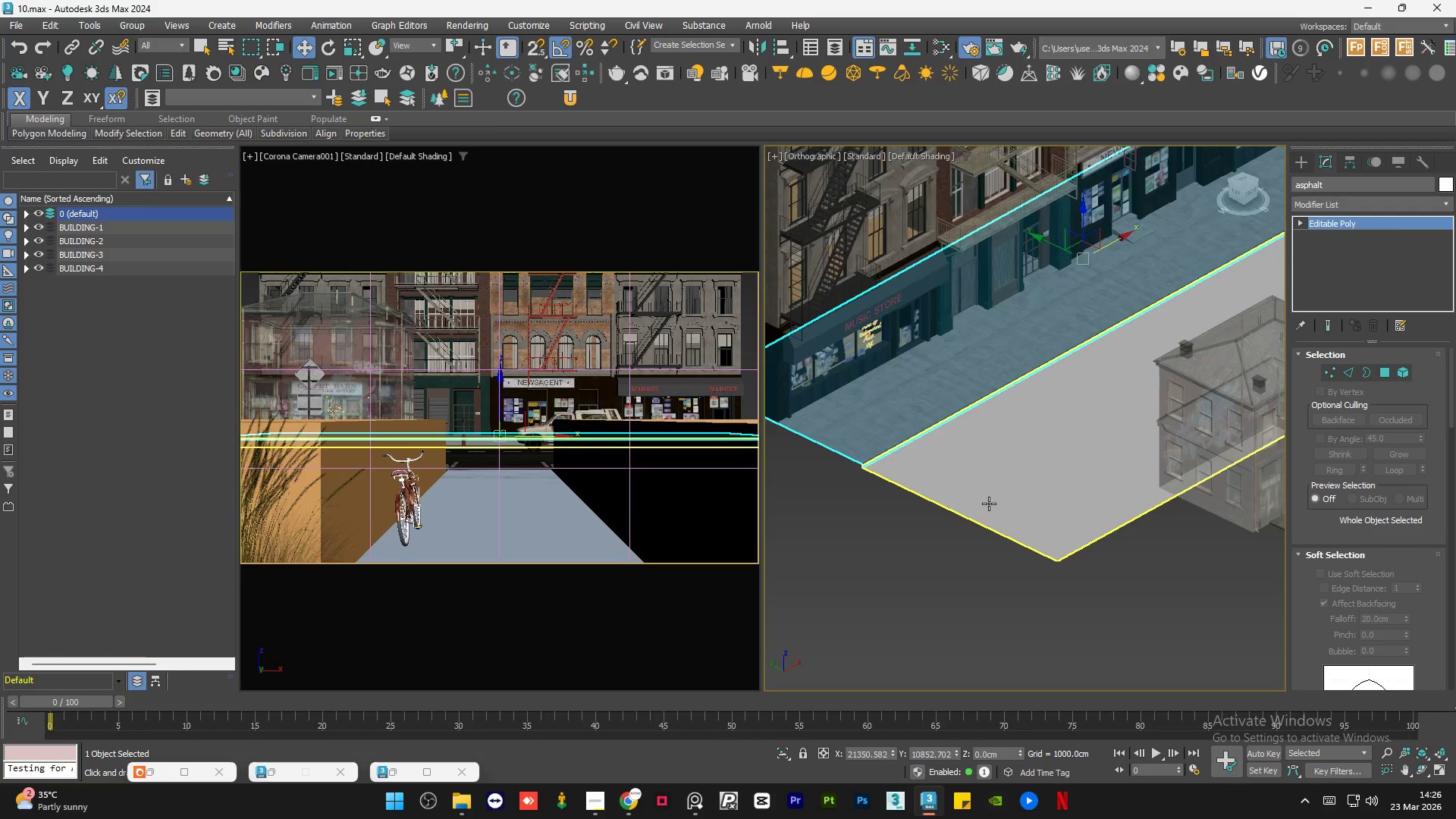 
left_click([990, 504])
 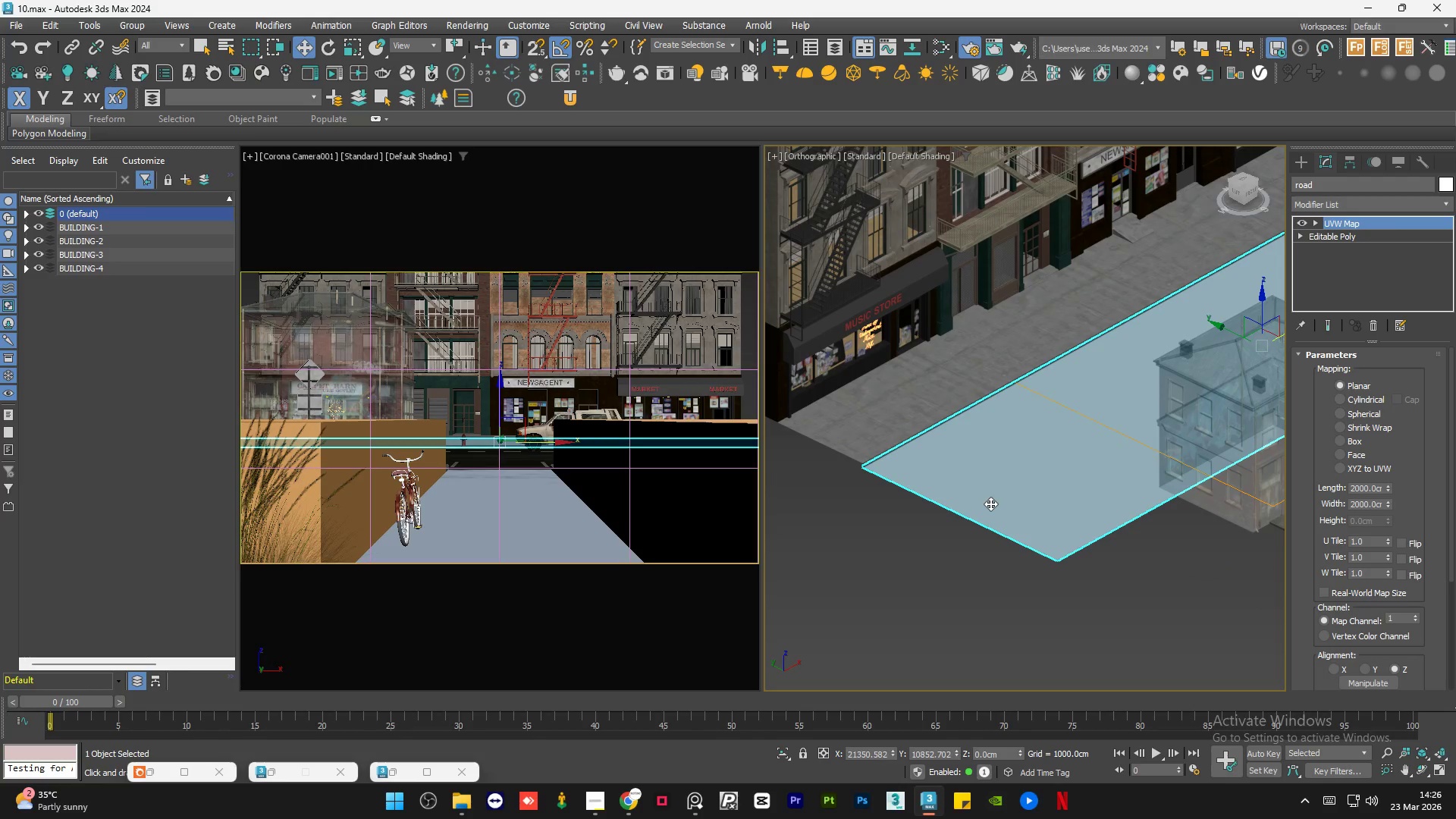 
key(Delete)
 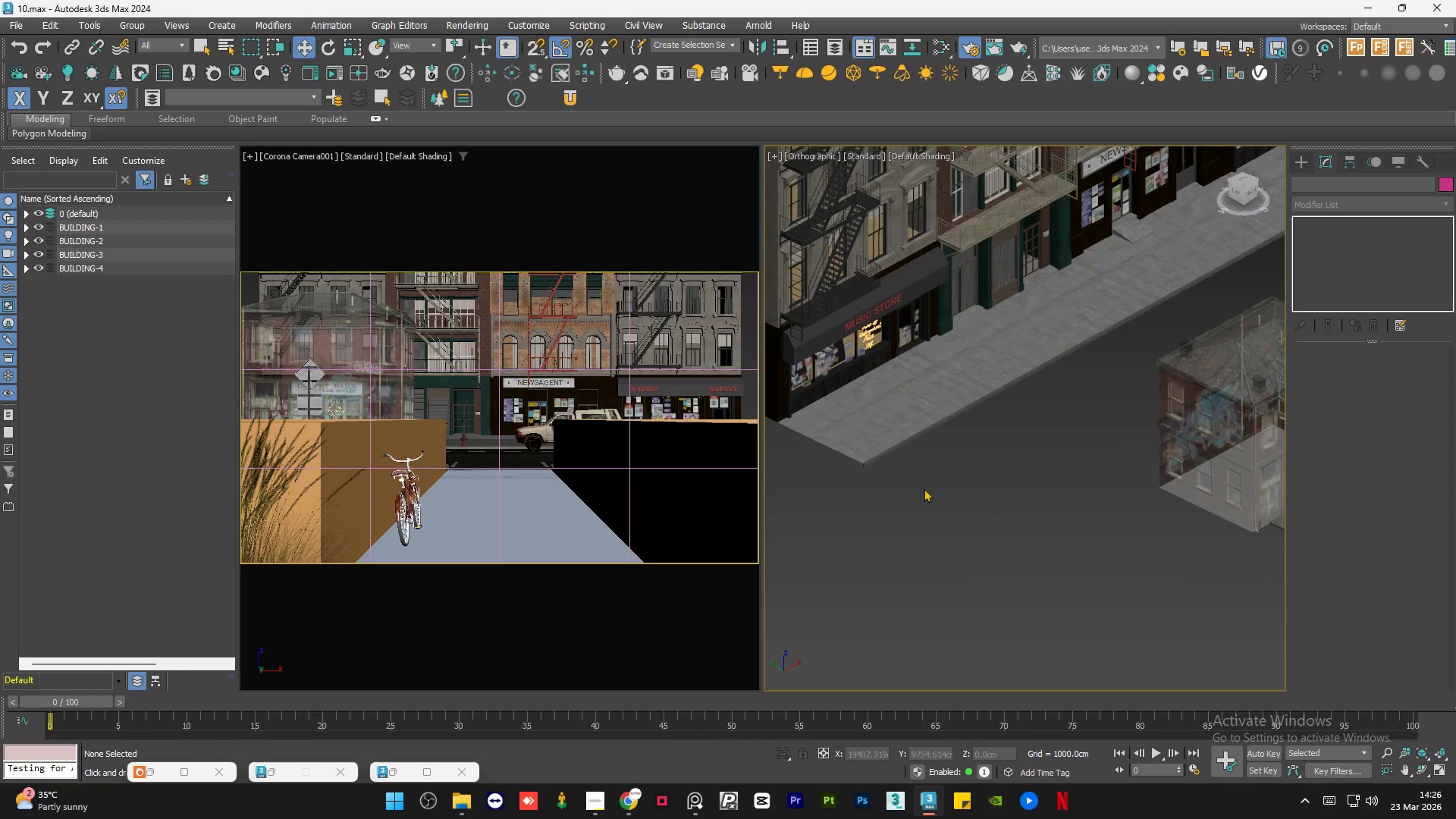 
scroll: coordinate [909, 482], scroll_direction: down, amount: 3.0
 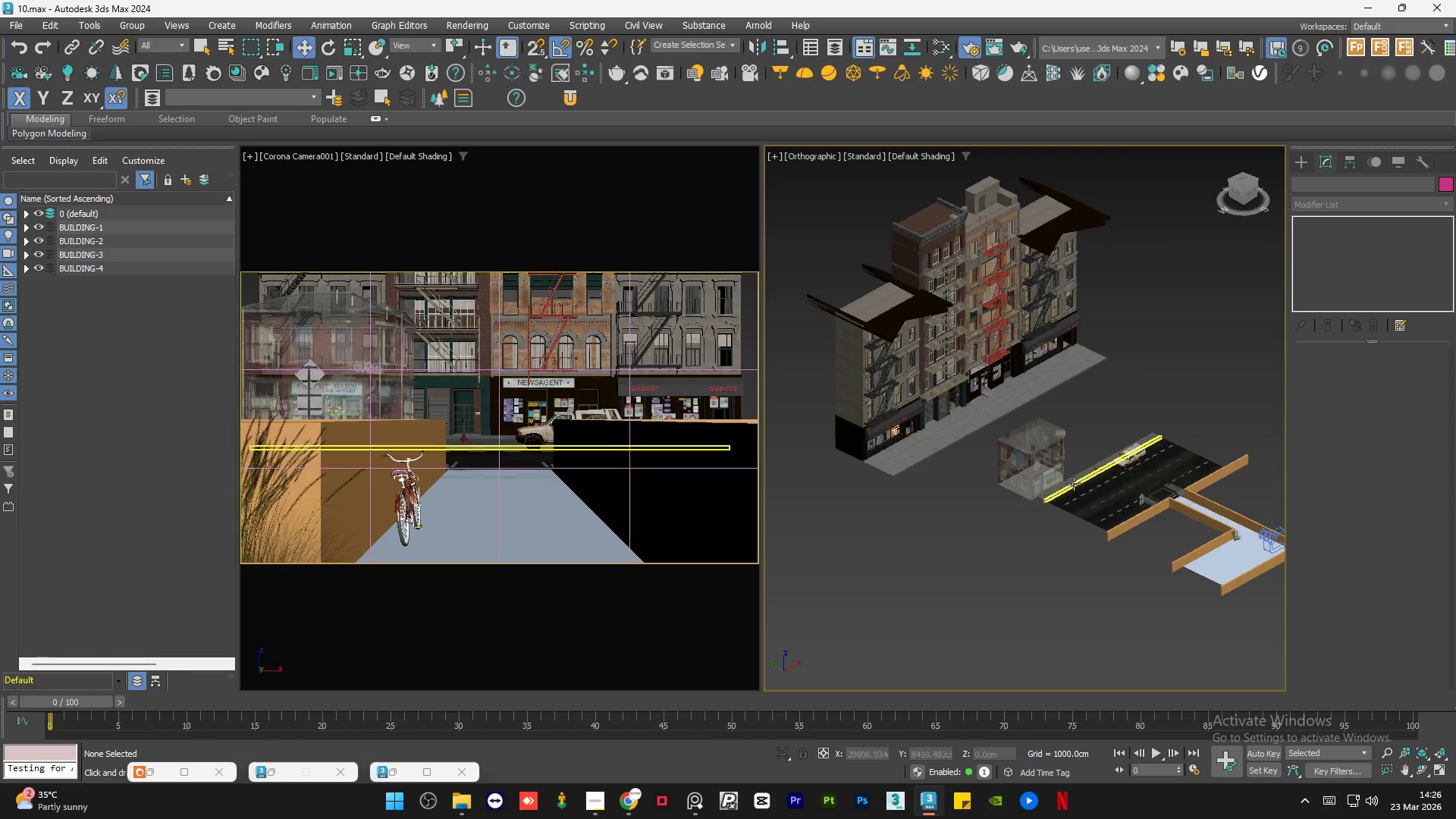 
left_click([1023, 473])
 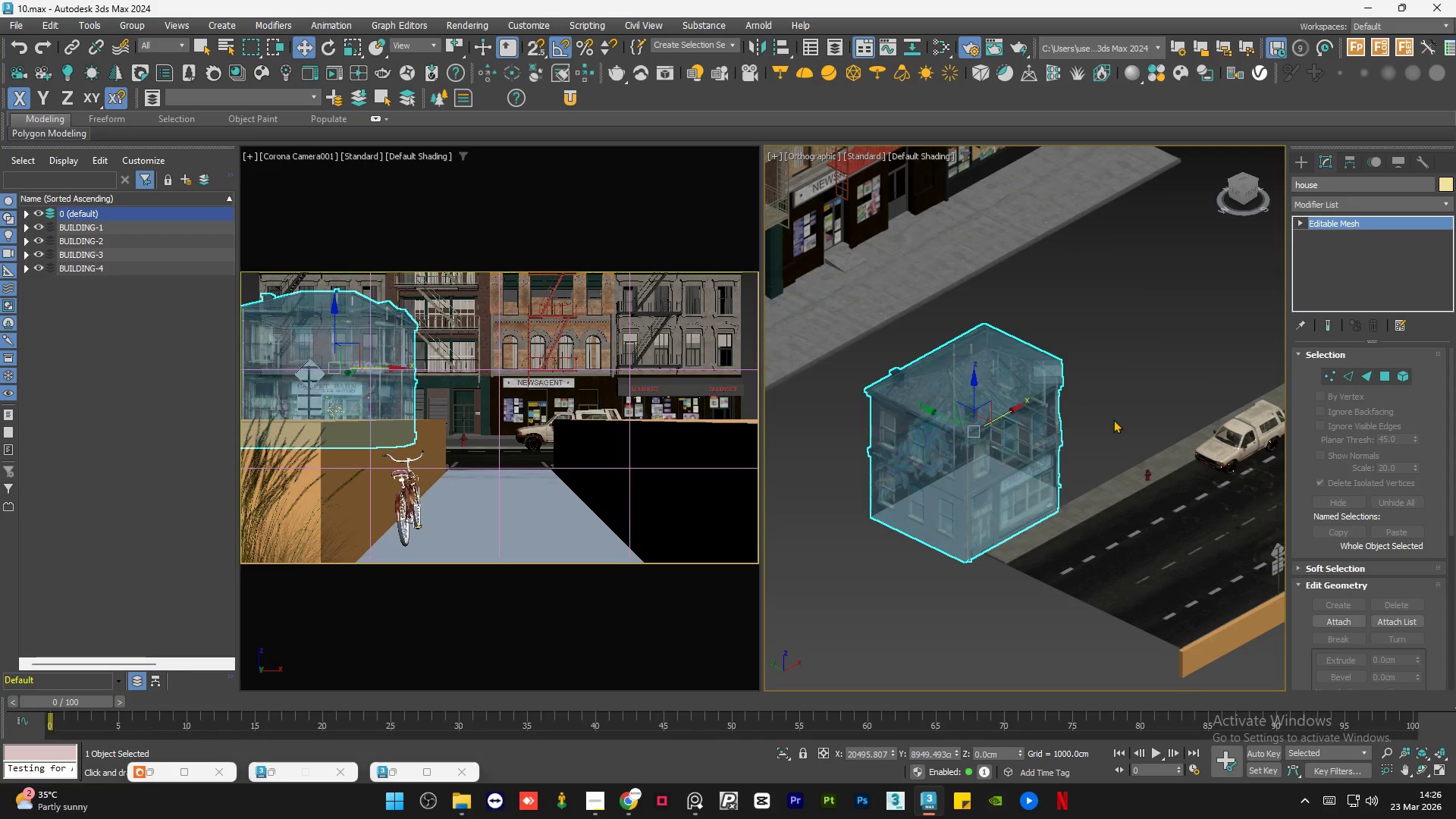 
scroll: coordinate [1066, 466], scroll_direction: up, amount: 3.0
 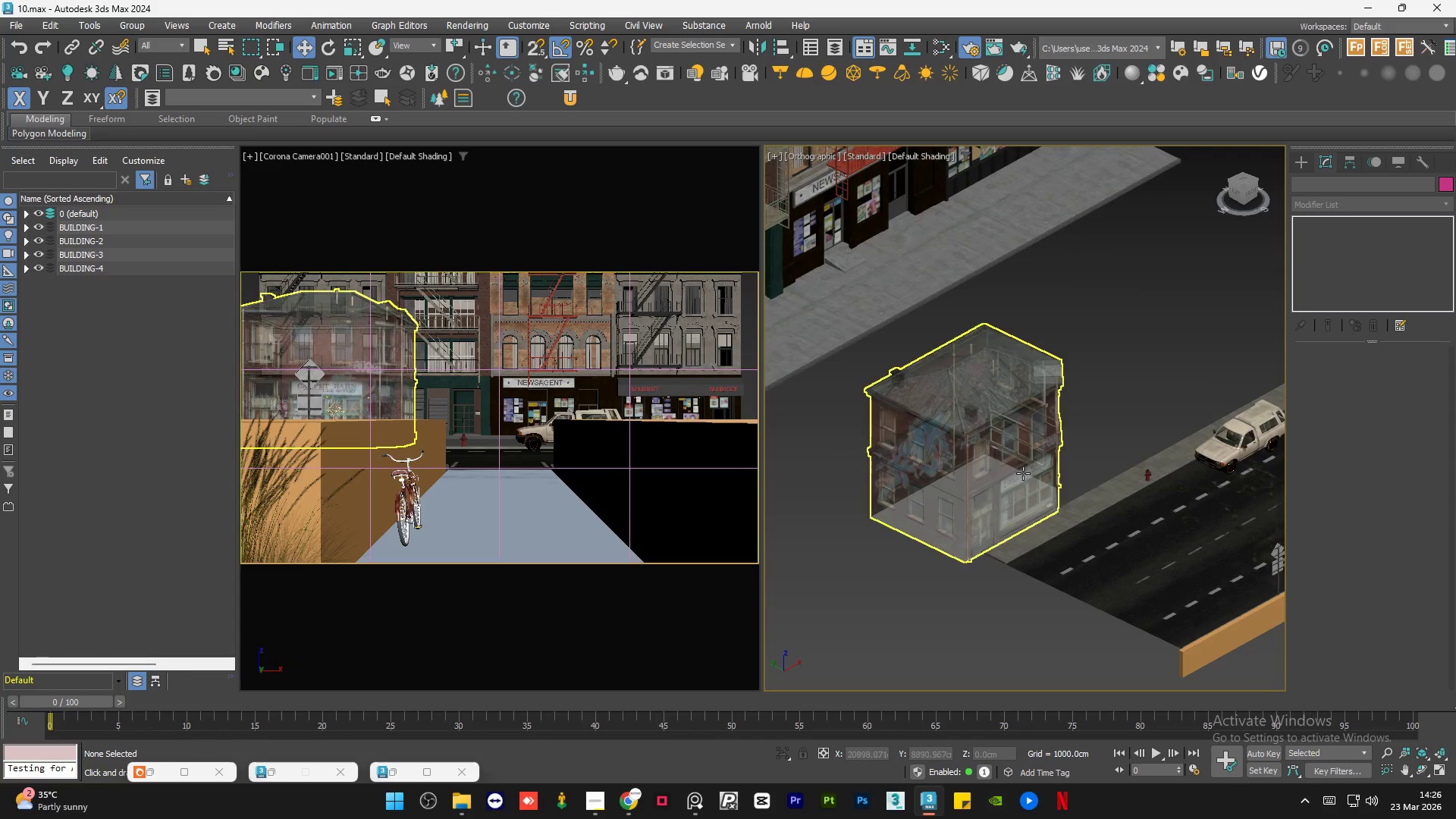 
scroll: coordinate [1116, 418], scroll_direction: down, amount: 3.0
 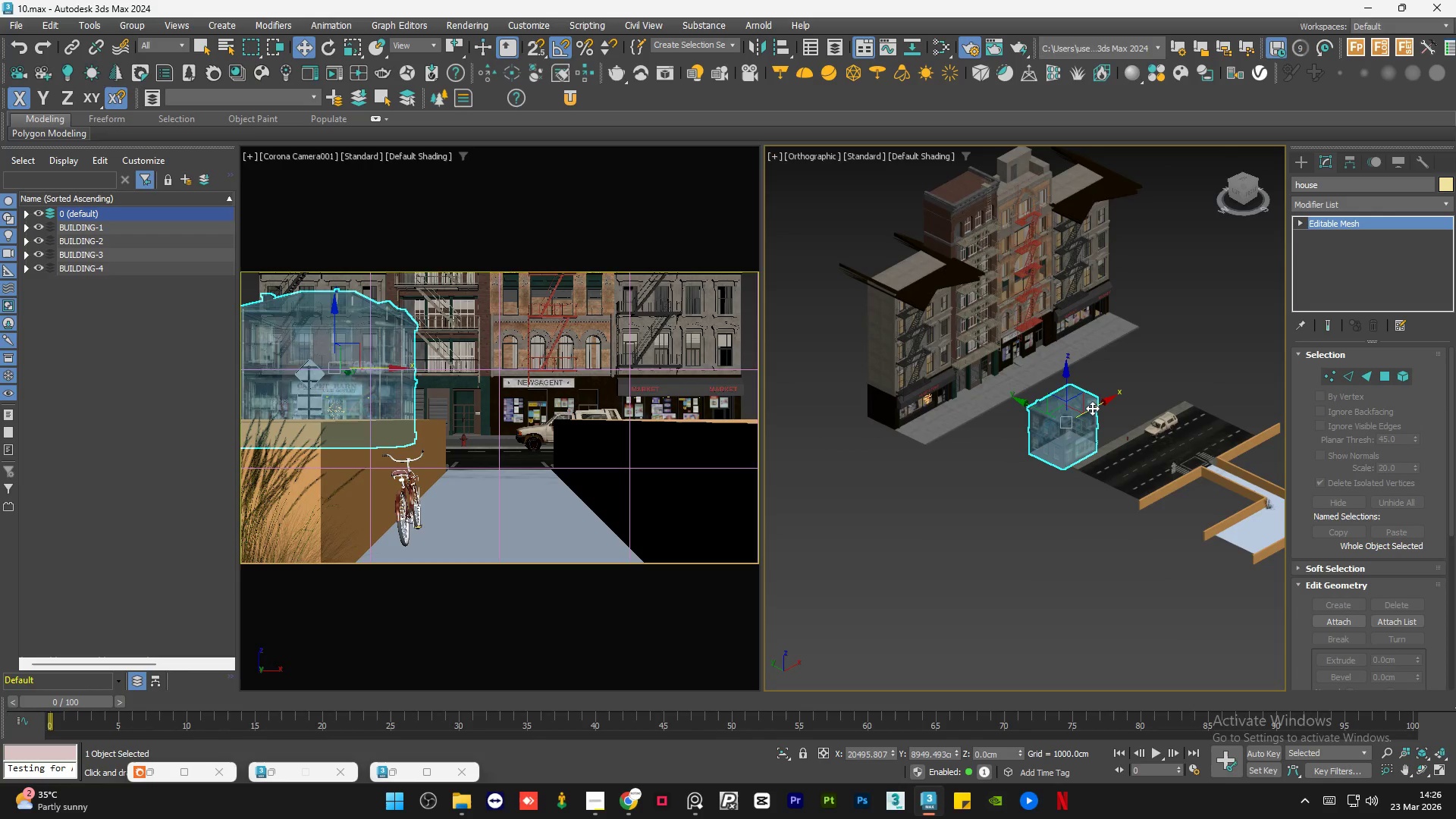 
left_click_drag(start_coordinate=[1092, 408], to_coordinate=[1035, 439])
 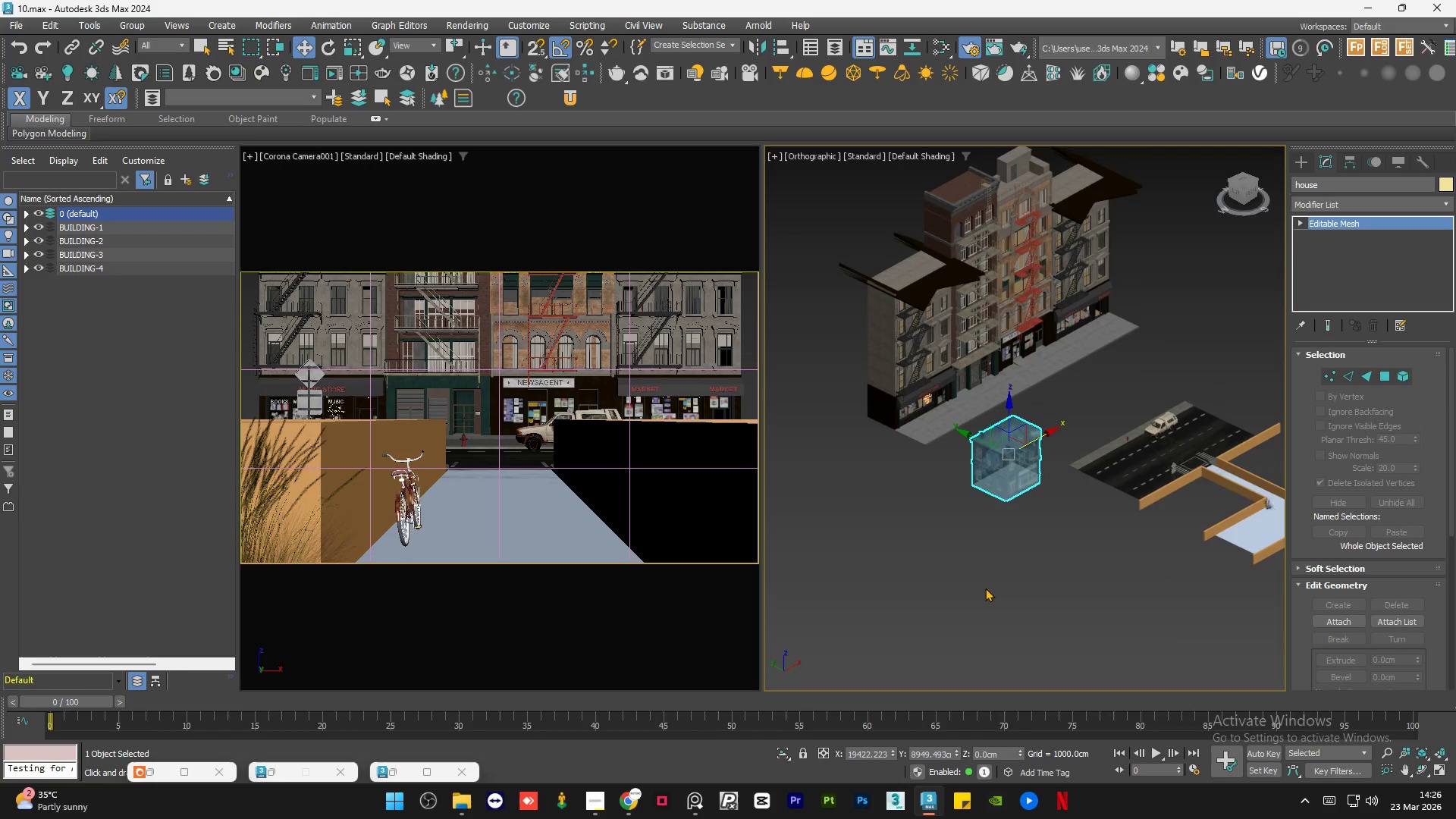 
left_click([985, 588])
 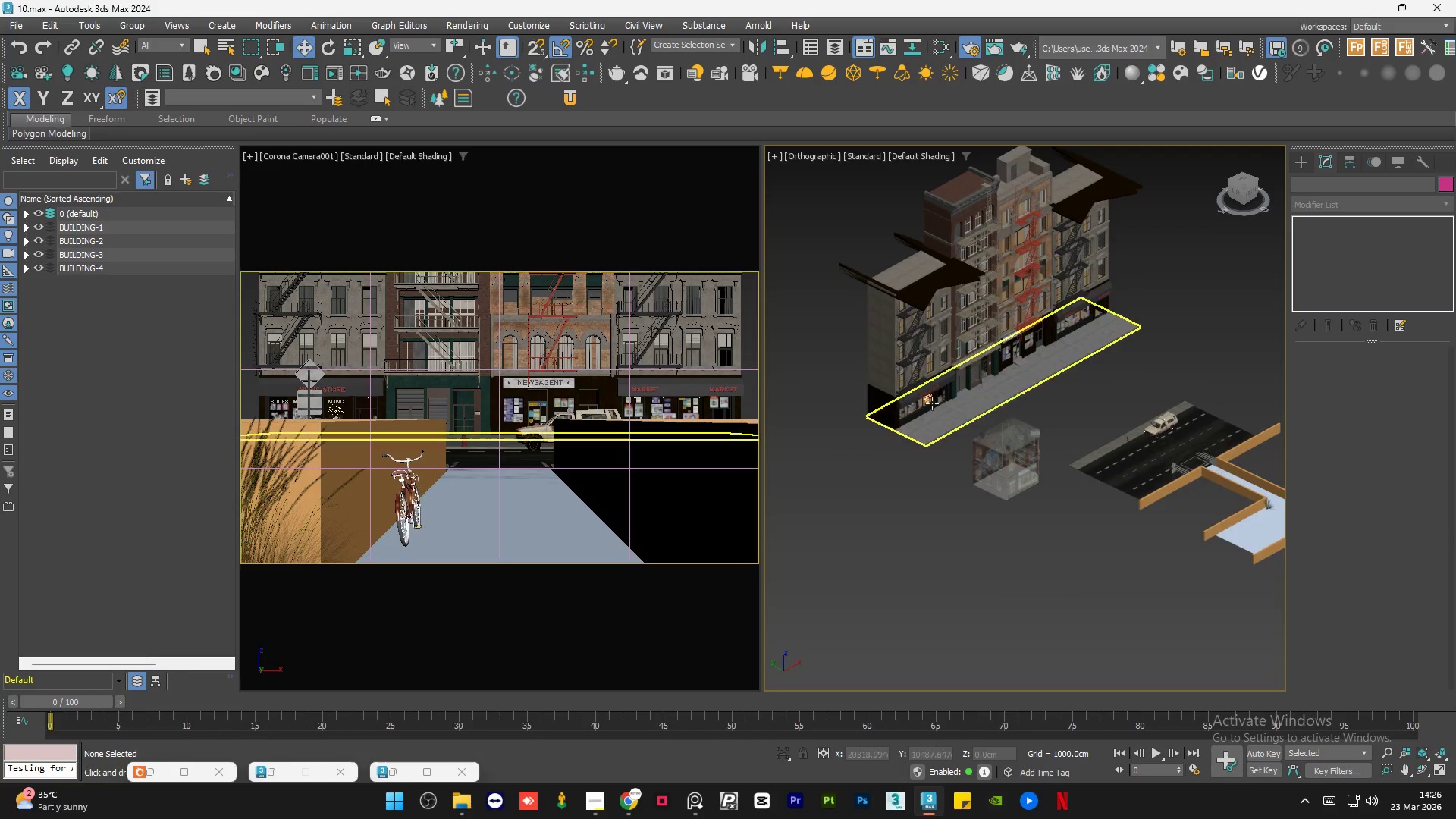 
scroll: coordinate [910, 394], scroll_direction: up, amount: 6.0
 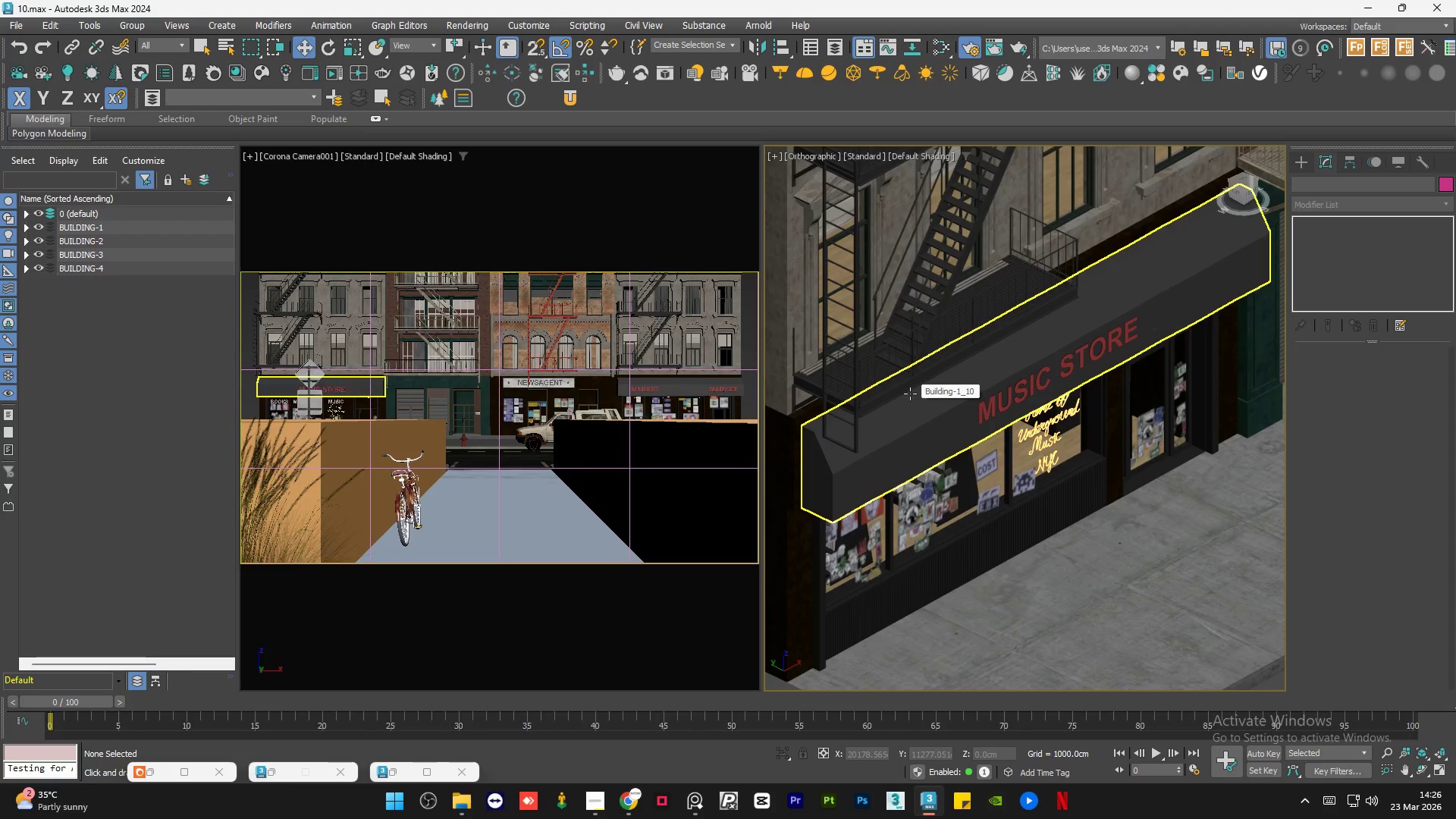 
left_click([910, 394])
 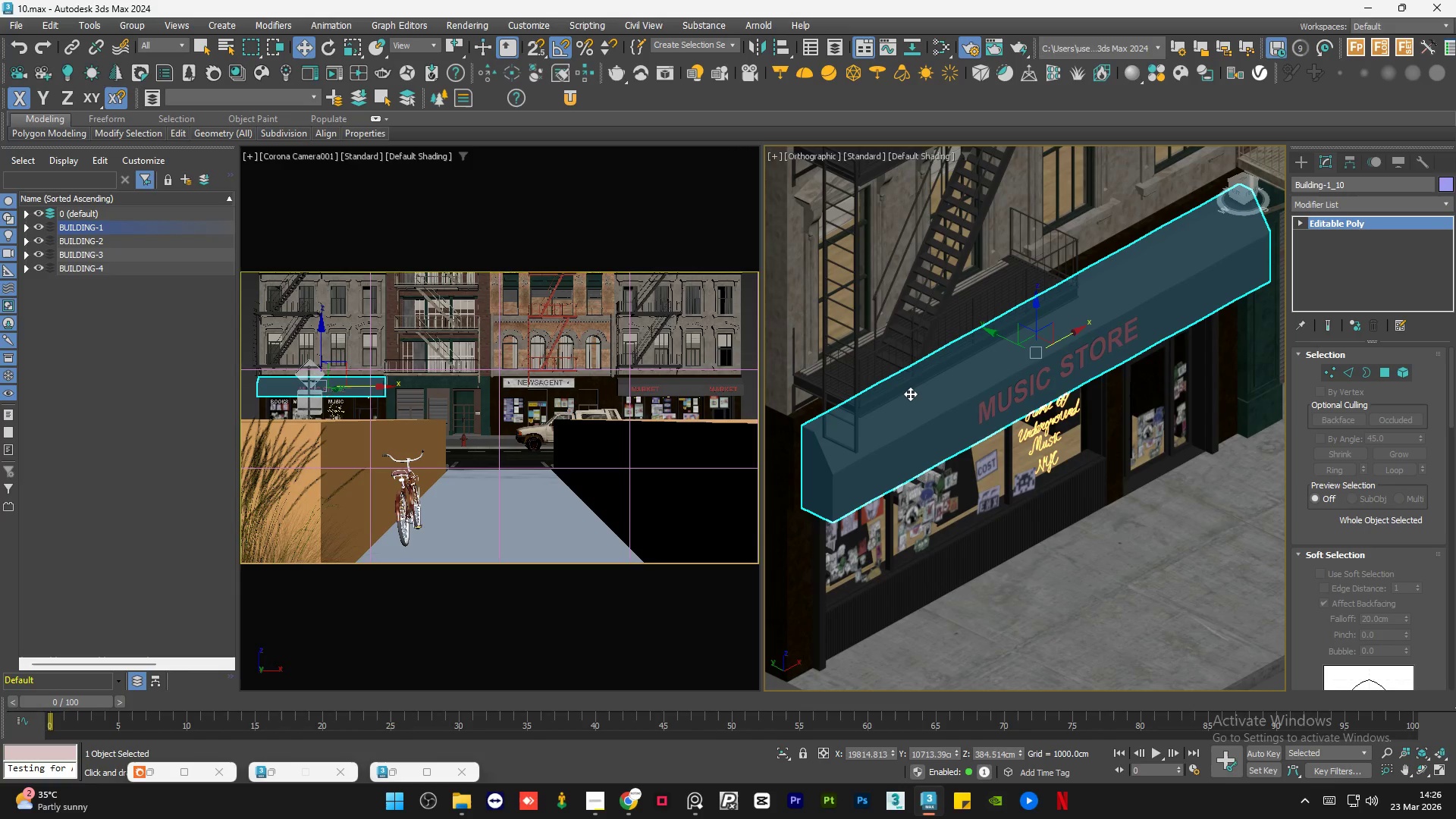 
hold_key(key=AltLeft, duration=1.5)
 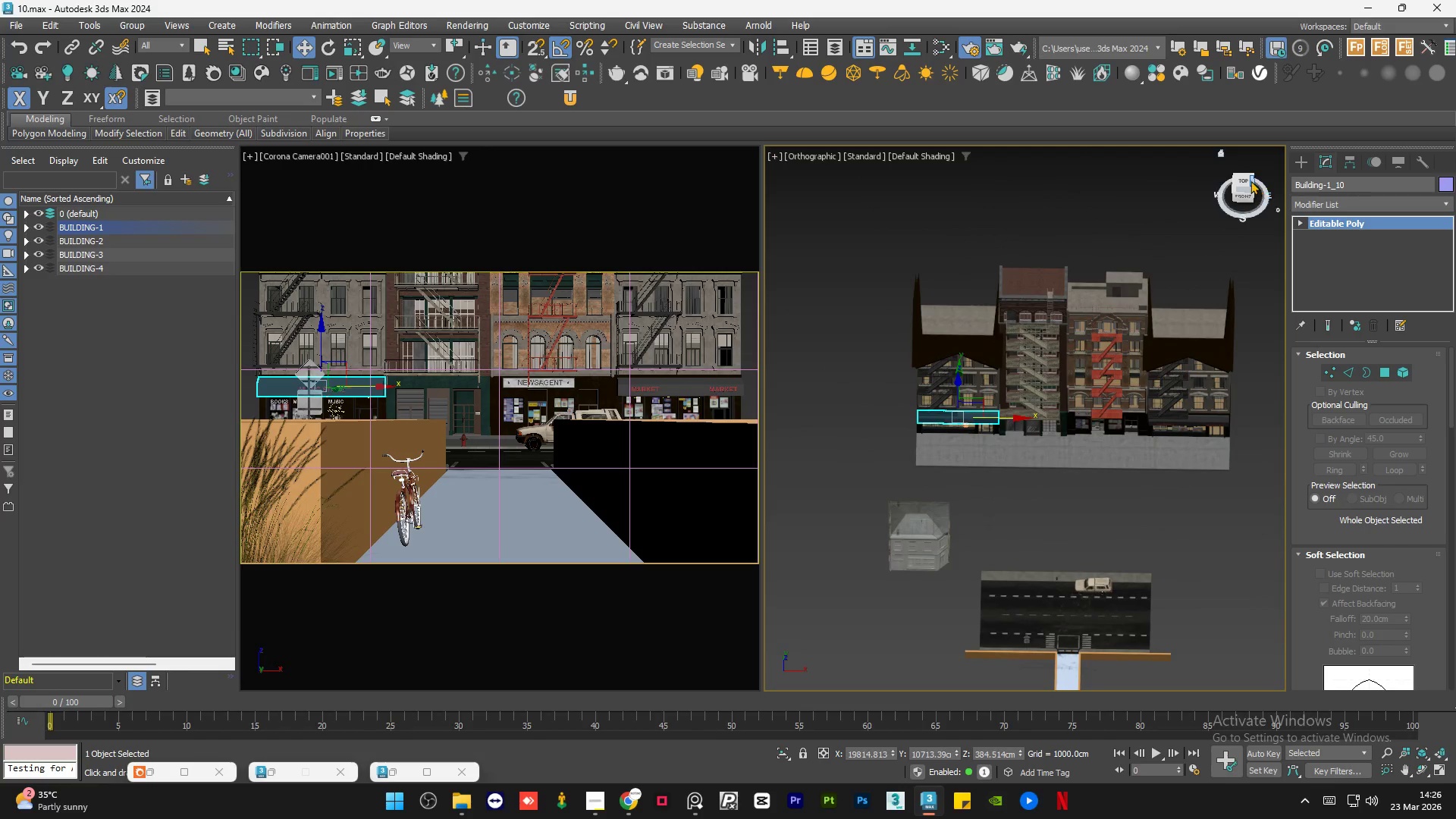 
scroll: coordinate [961, 442], scroll_direction: down, amount: 6.0
 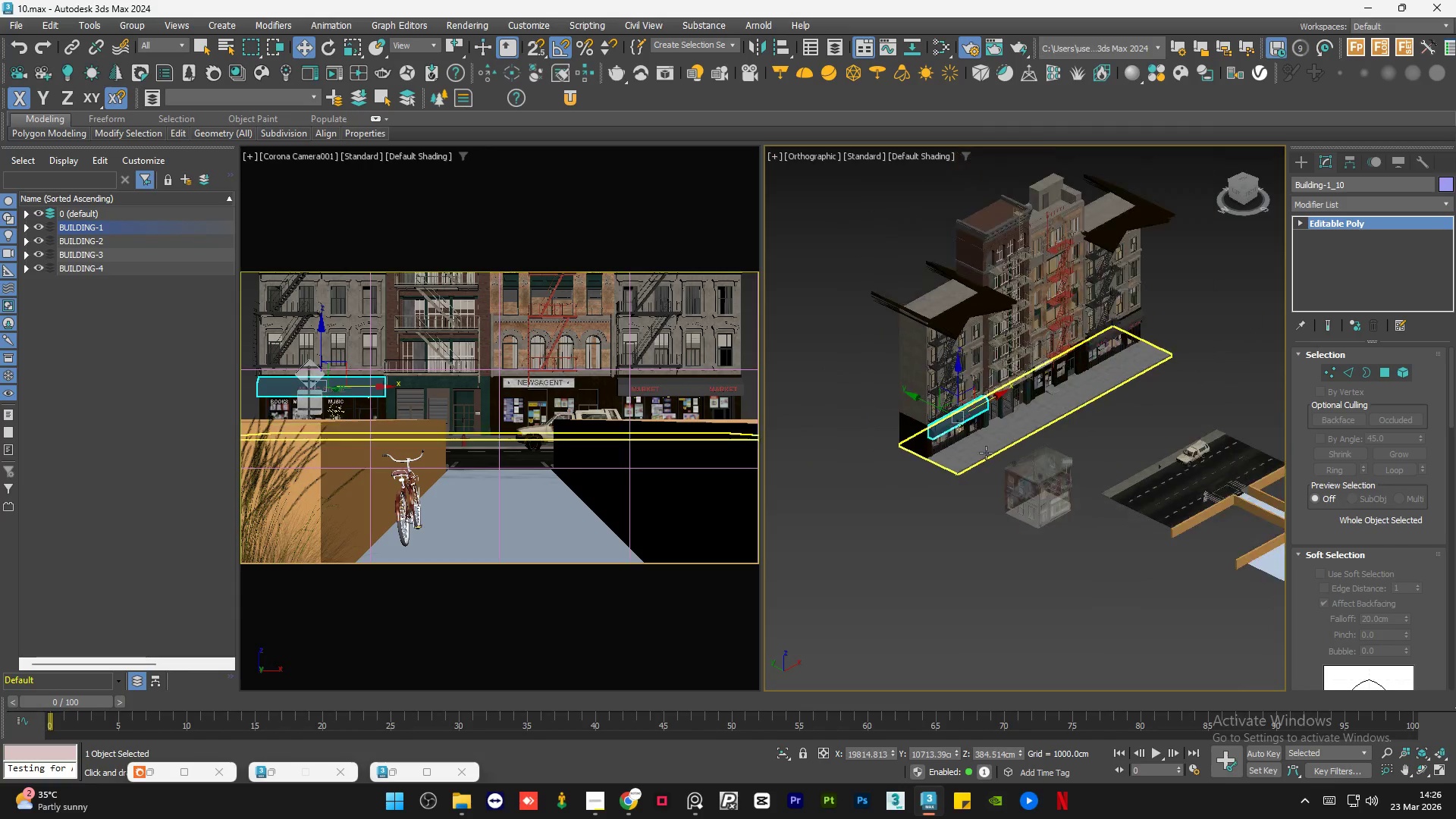 
hold_key(key=AltLeft, duration=9.03)
left_click([1245, 180])
 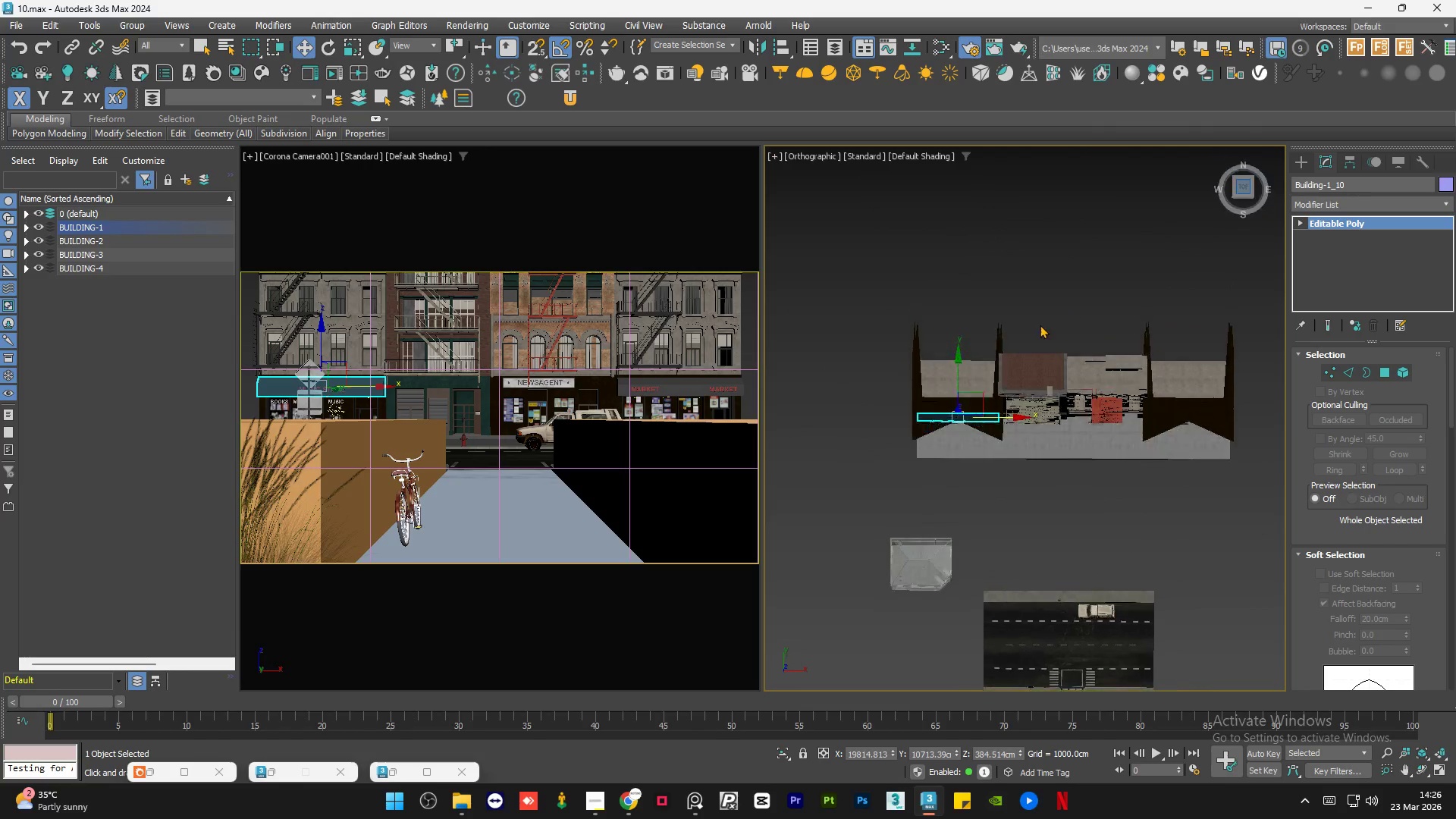 
scroll: coordinate [868, 348], scroll_direction: down, amount: 1.0
 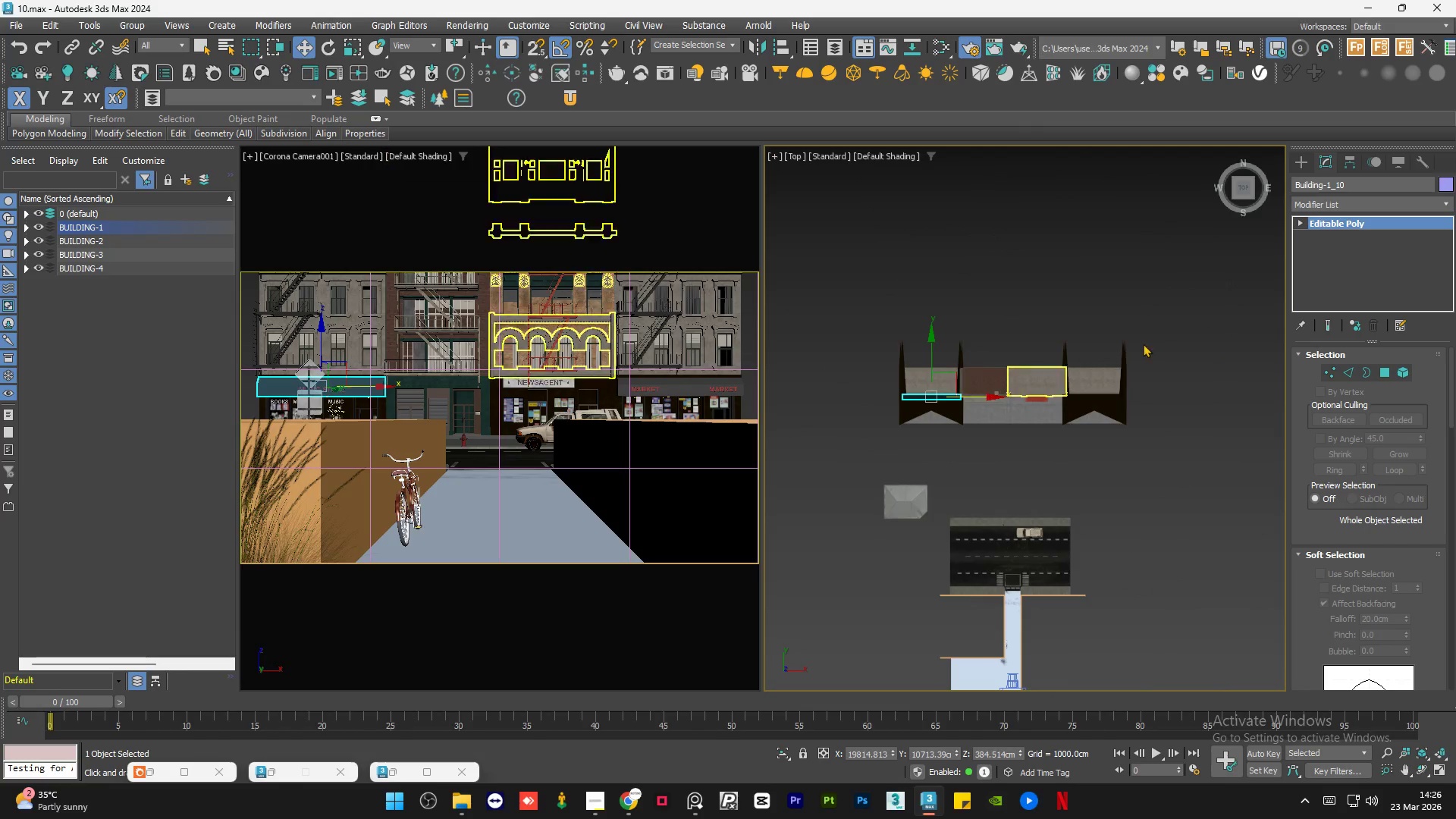 
left_click([1155, 334])
 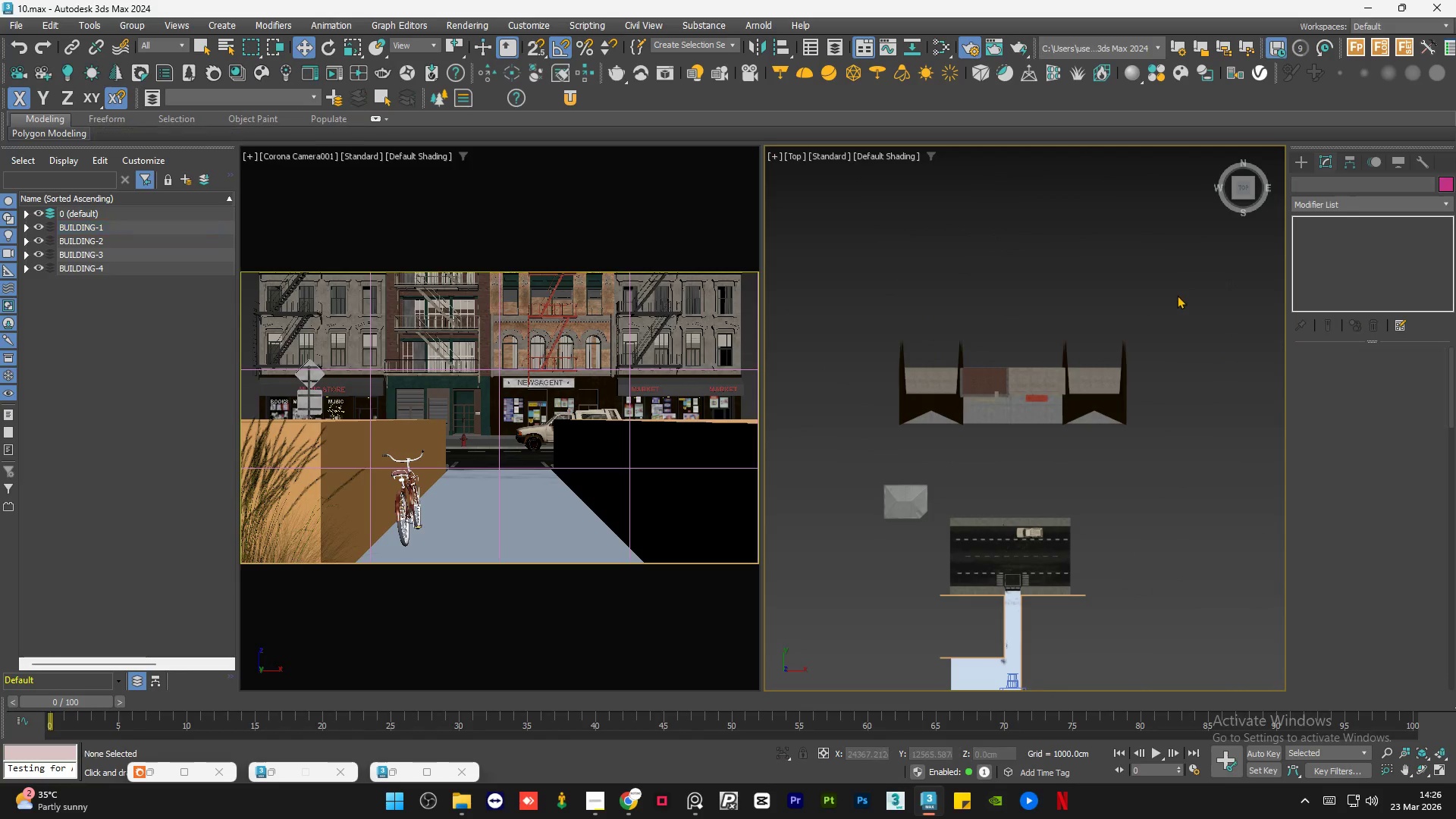 
left_click_drag(start_coordinate=[1178, 292], to_coordinate=[874, 437])
 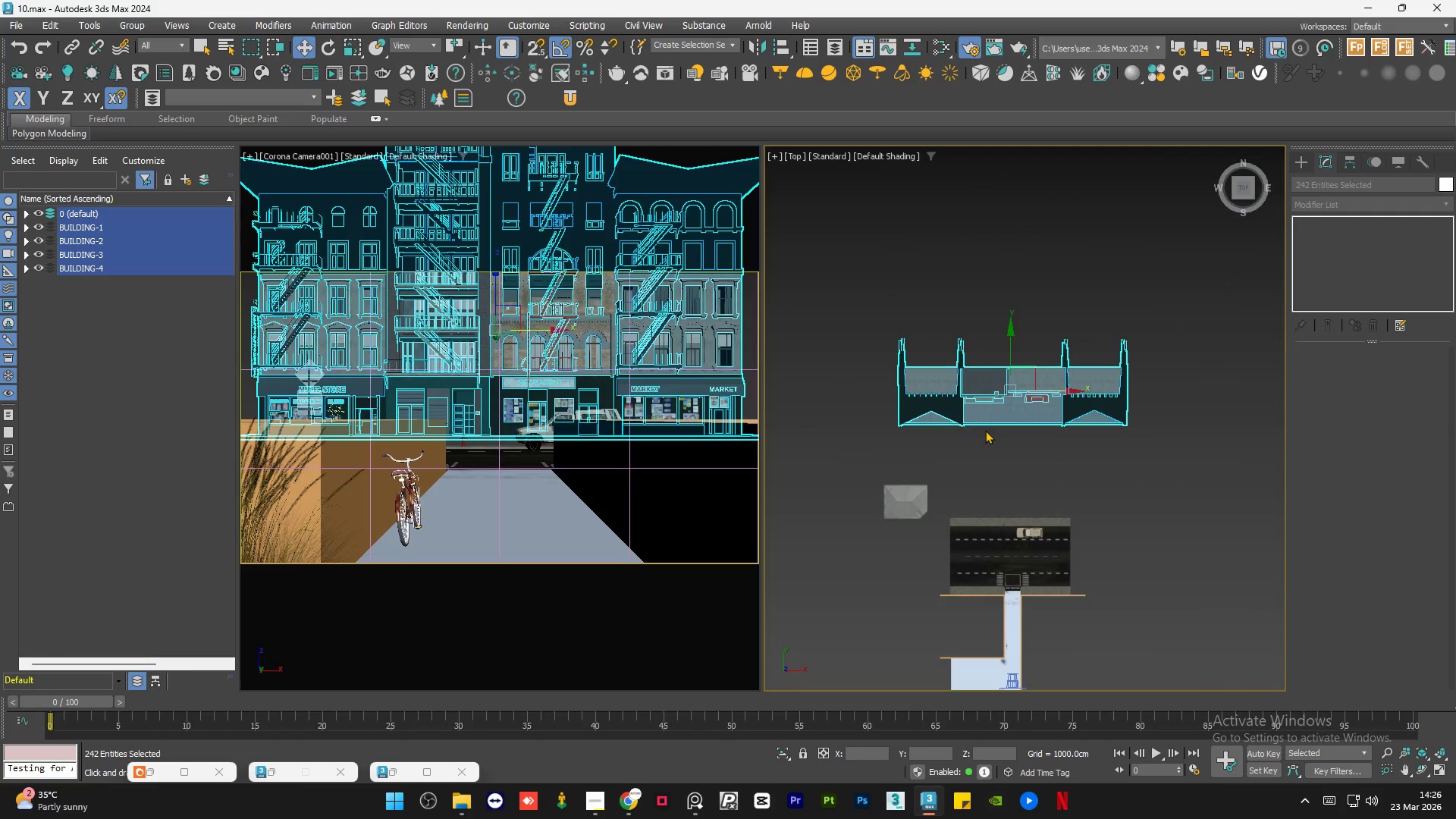 
left_click([993, 430])
 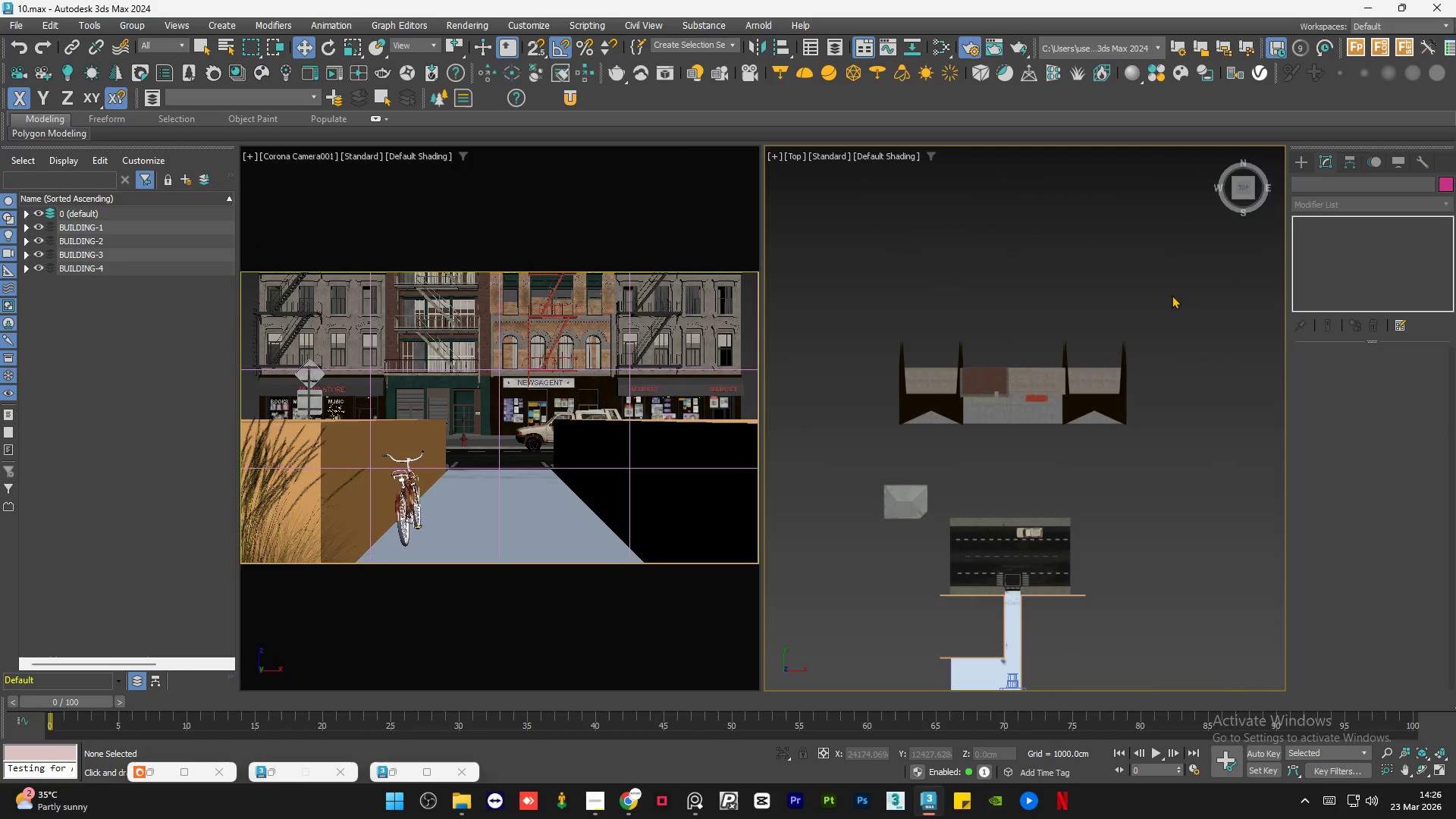 
left_click_drag(start_coordinate=[1173, 293], to_coordinate=[855, 444])
 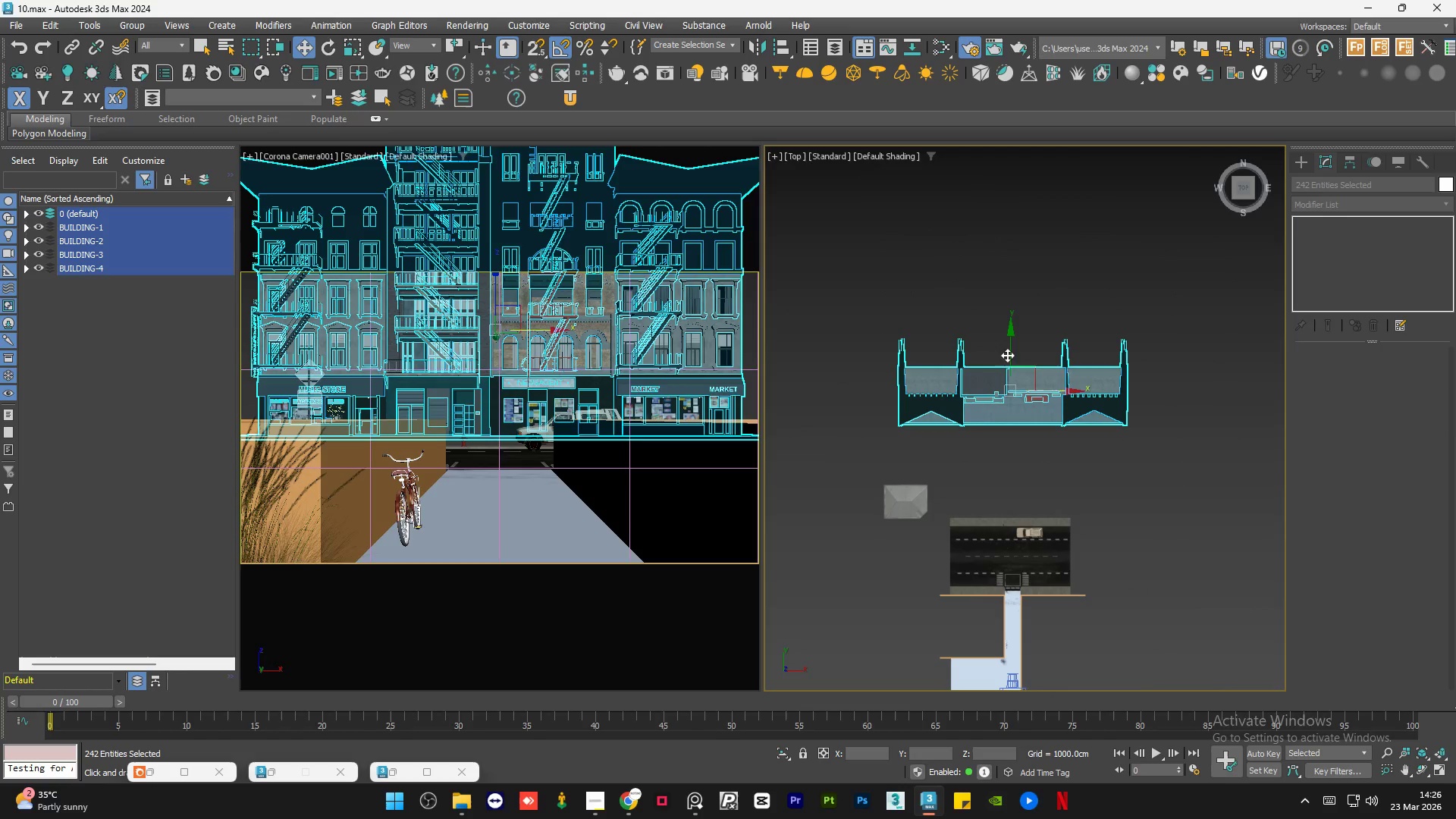 
left_click_drag(start_coordinate=[1012, 350], to_coordinate=[1028, 443])
 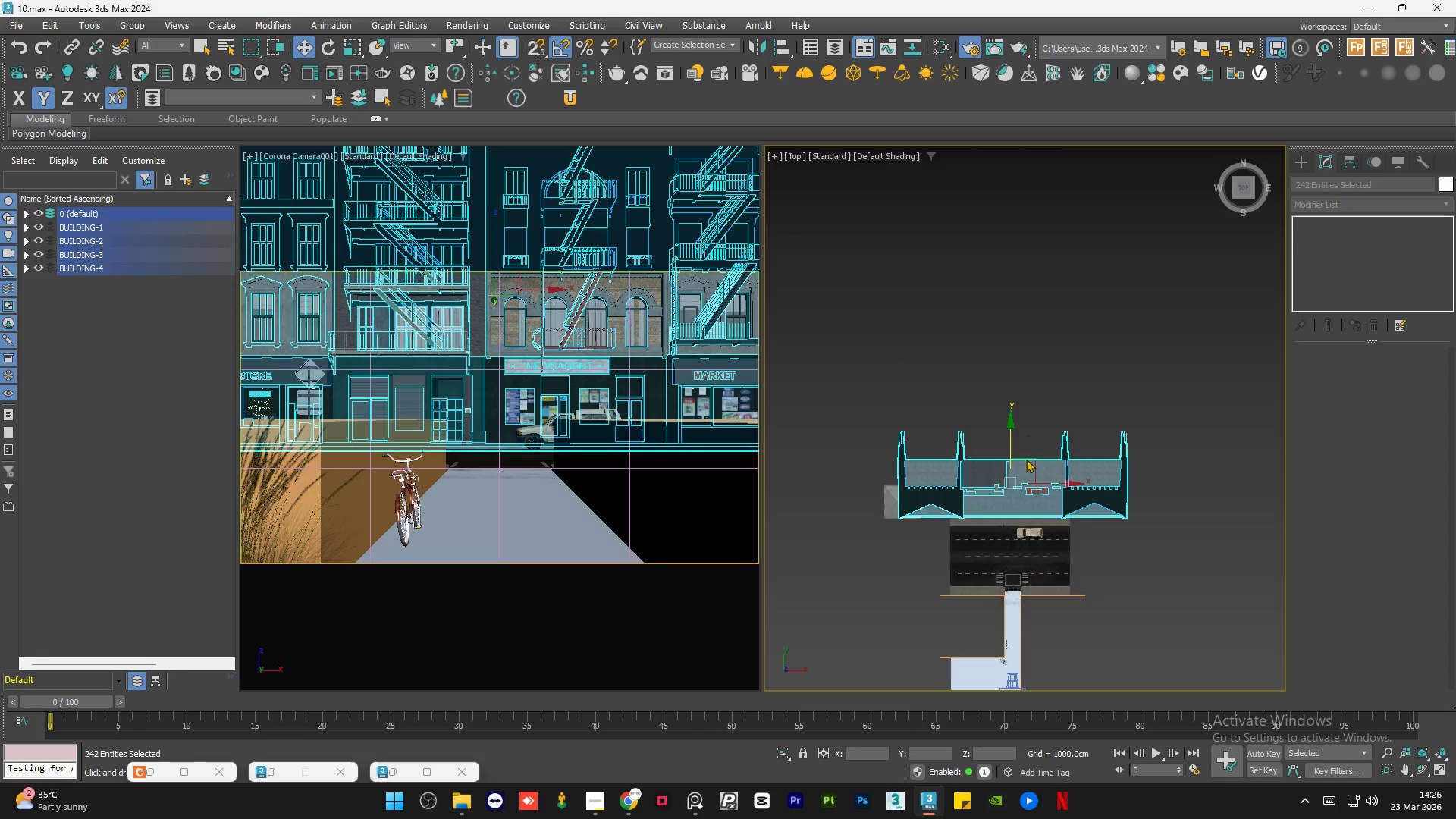 
hold_key(key=AltLeft, duration=1.03)
 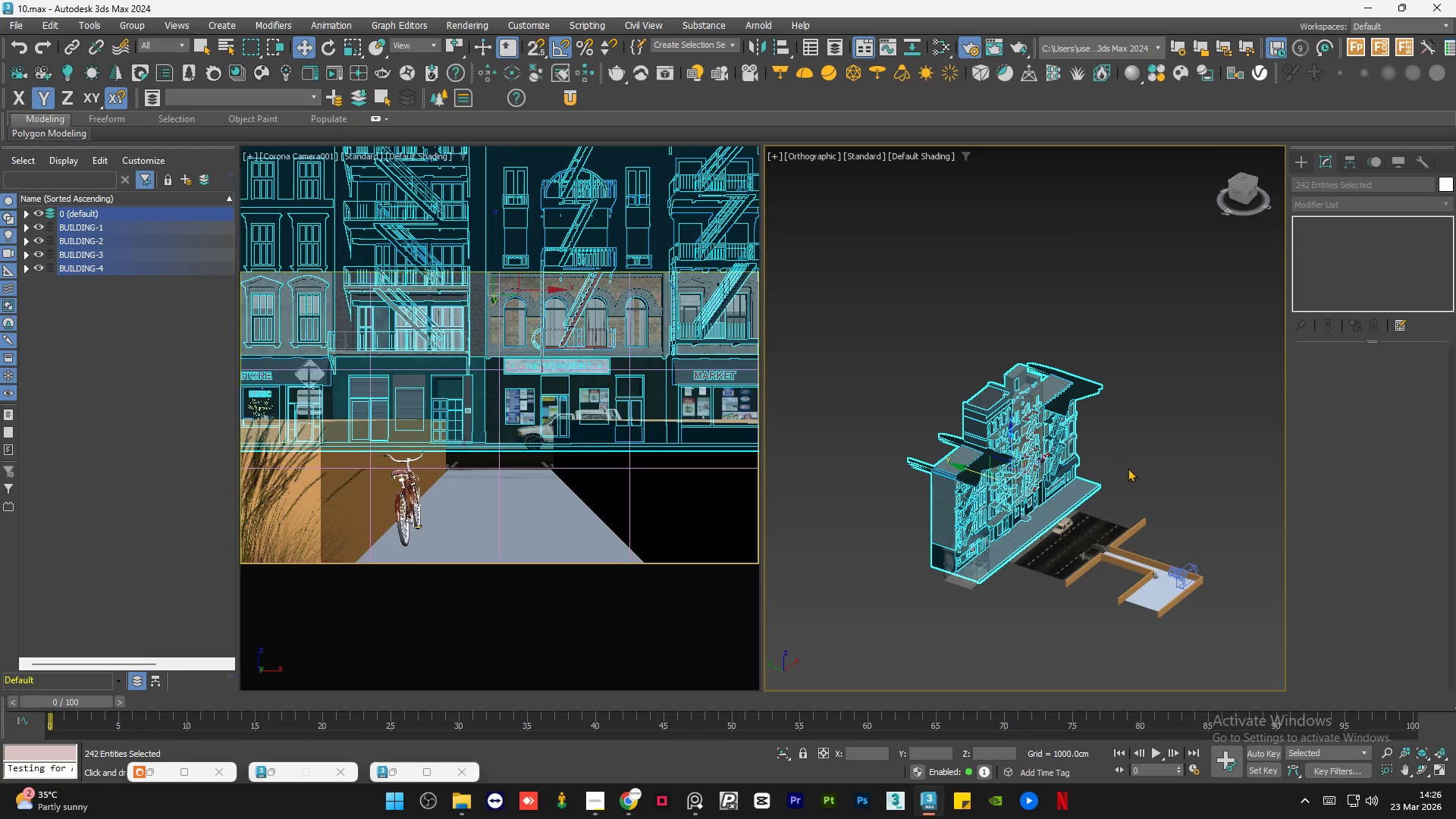 
hold_key(key=AltLeft, duration=16.55)
left_click([1128, 468])
 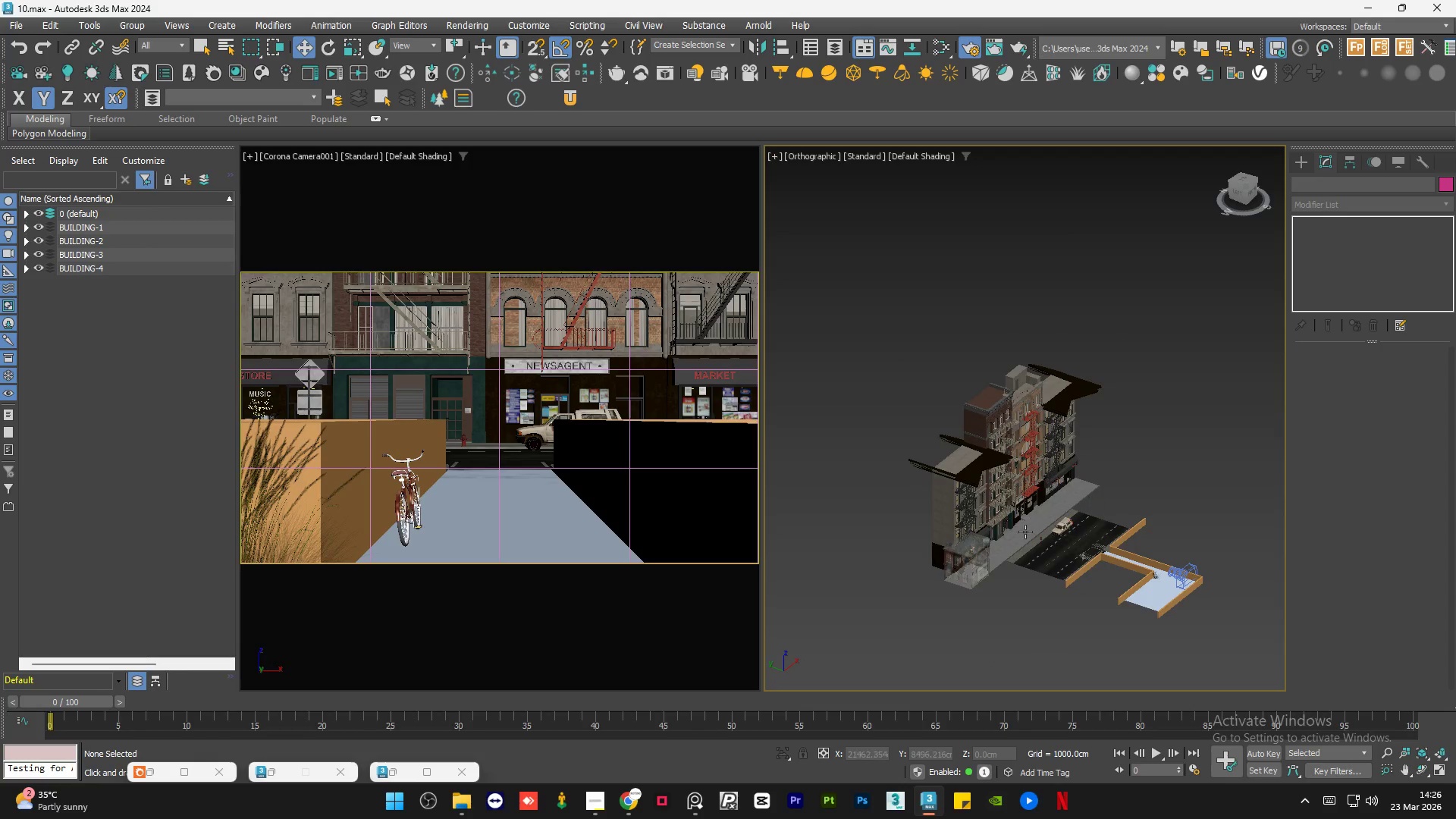 
scroll: coordinate [1012, 539], scroll_direction: up, amount: 5.0
 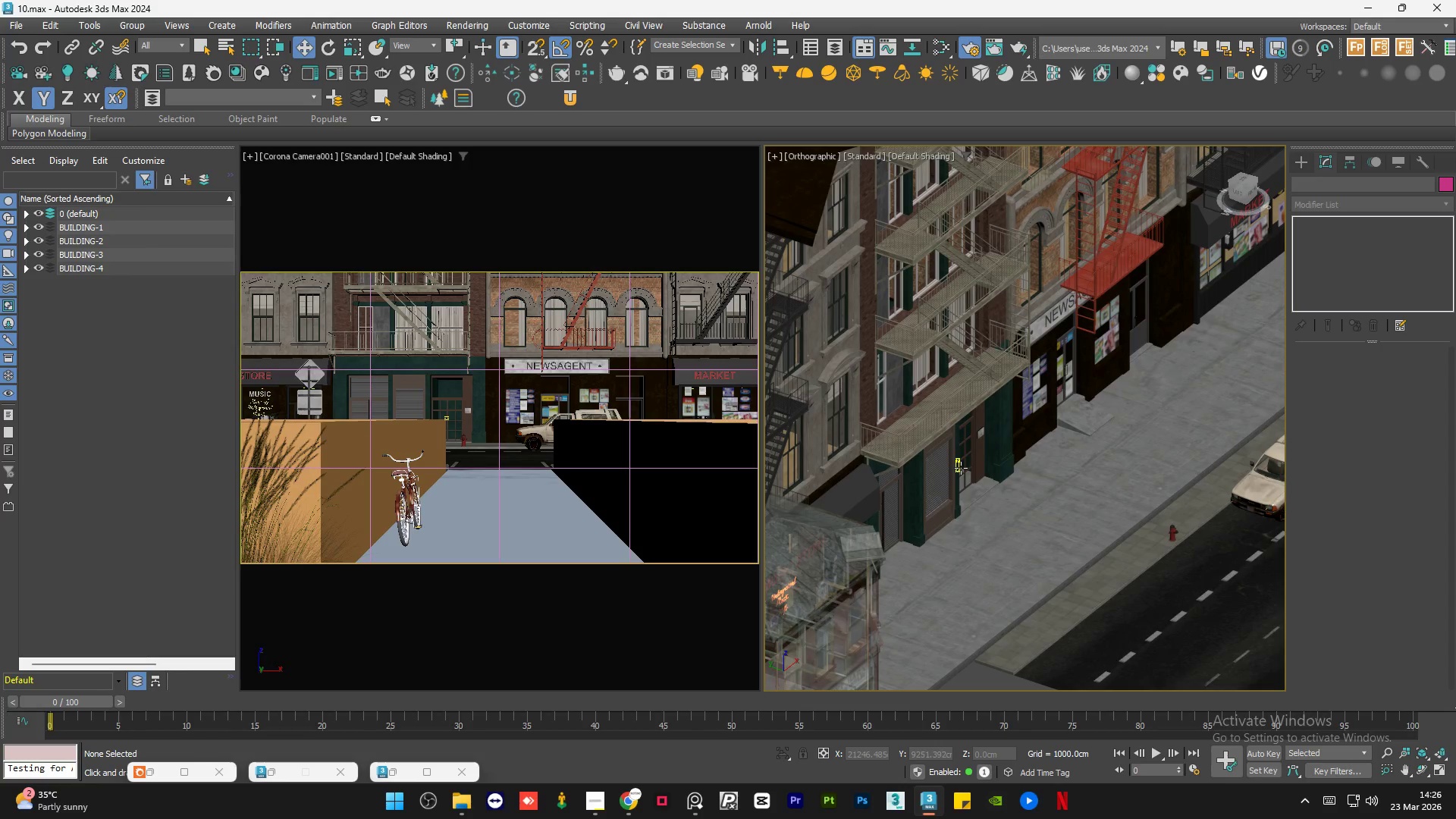 
scroll: coordinate [961, 468], scroll_direction: down, amount: 2.0
 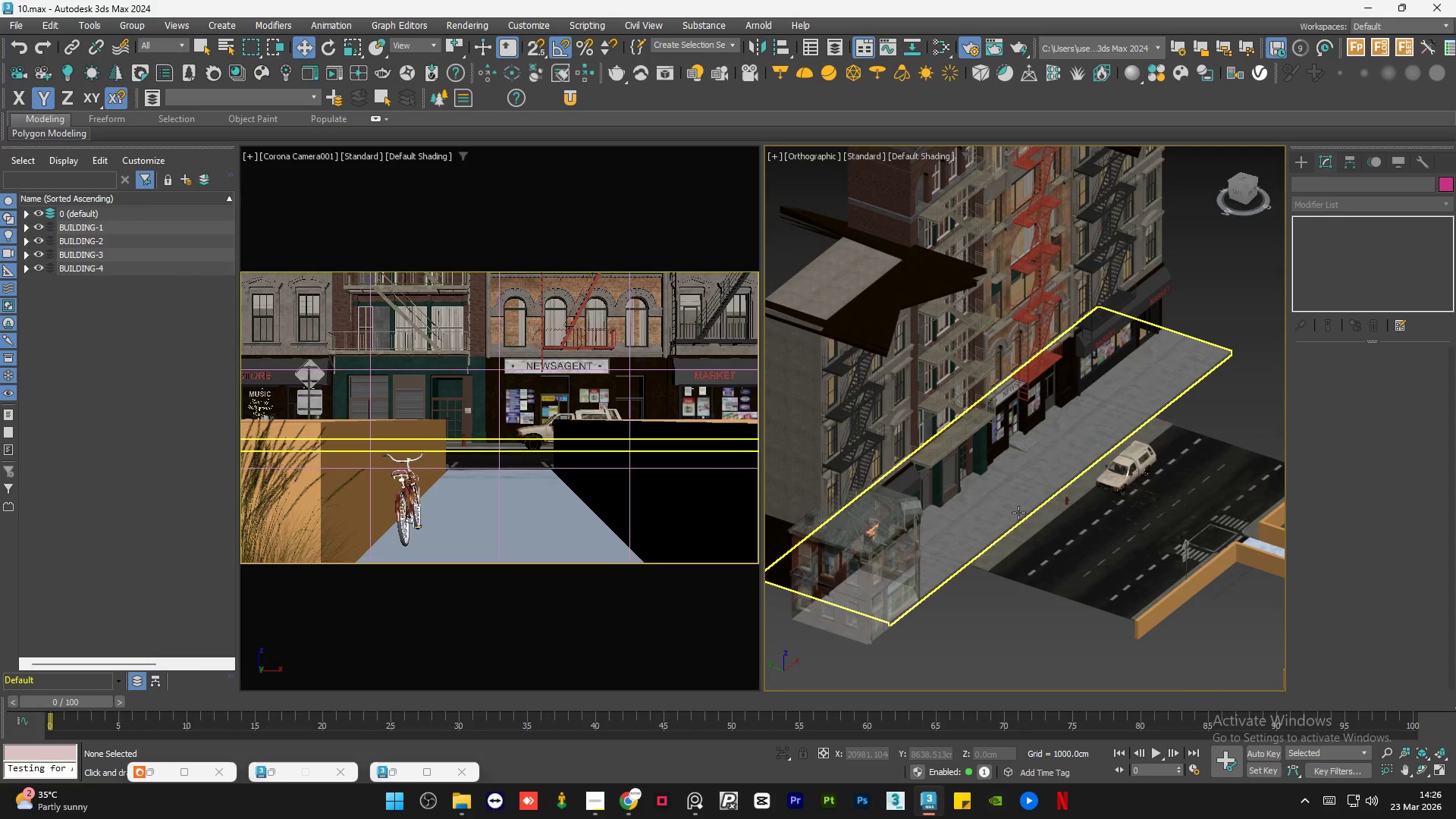 
left_click([1018, 513])
 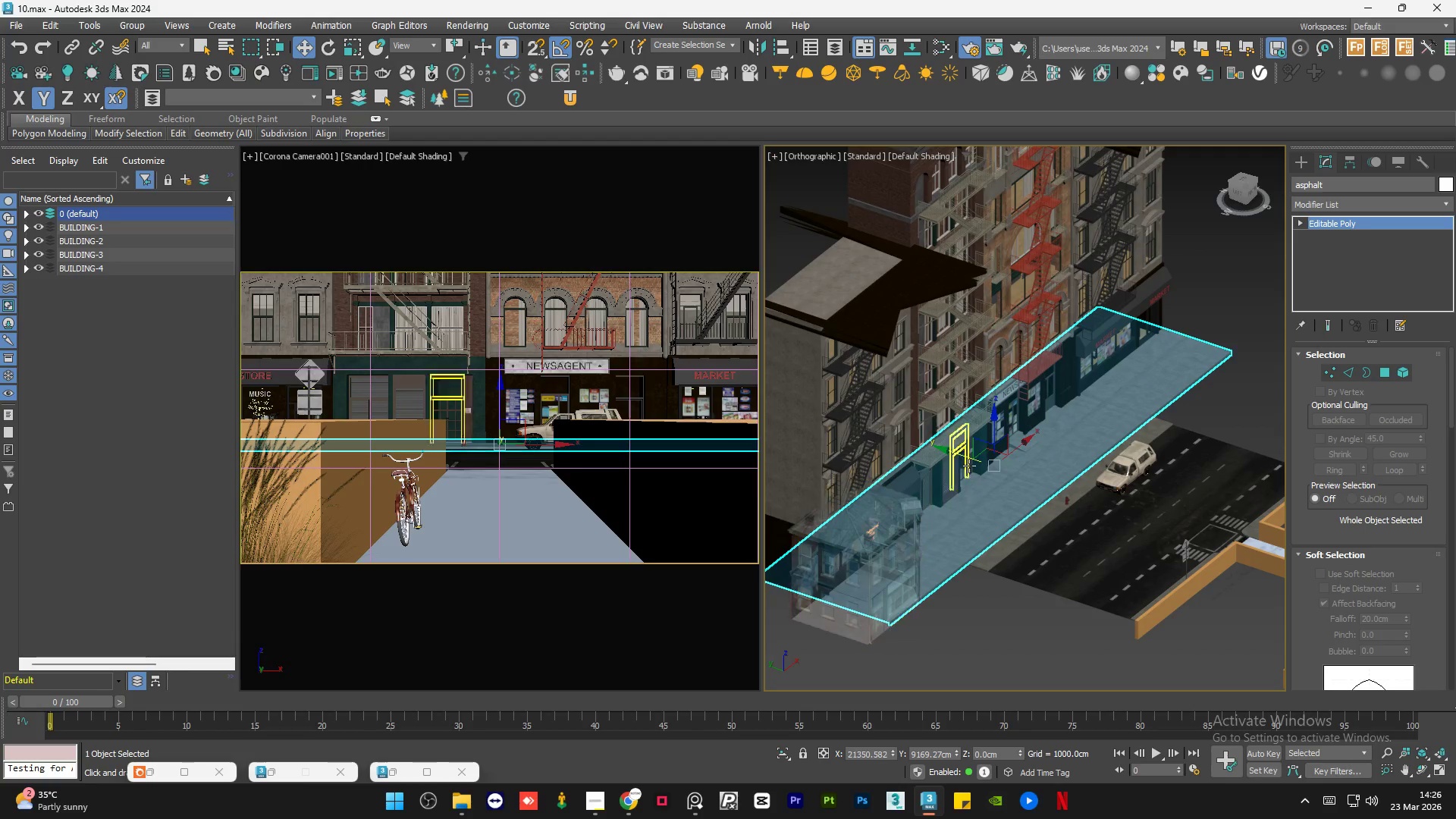 
left_click_drag(start_coordinate=[961, 455], to_coordinate=[931, 448])
 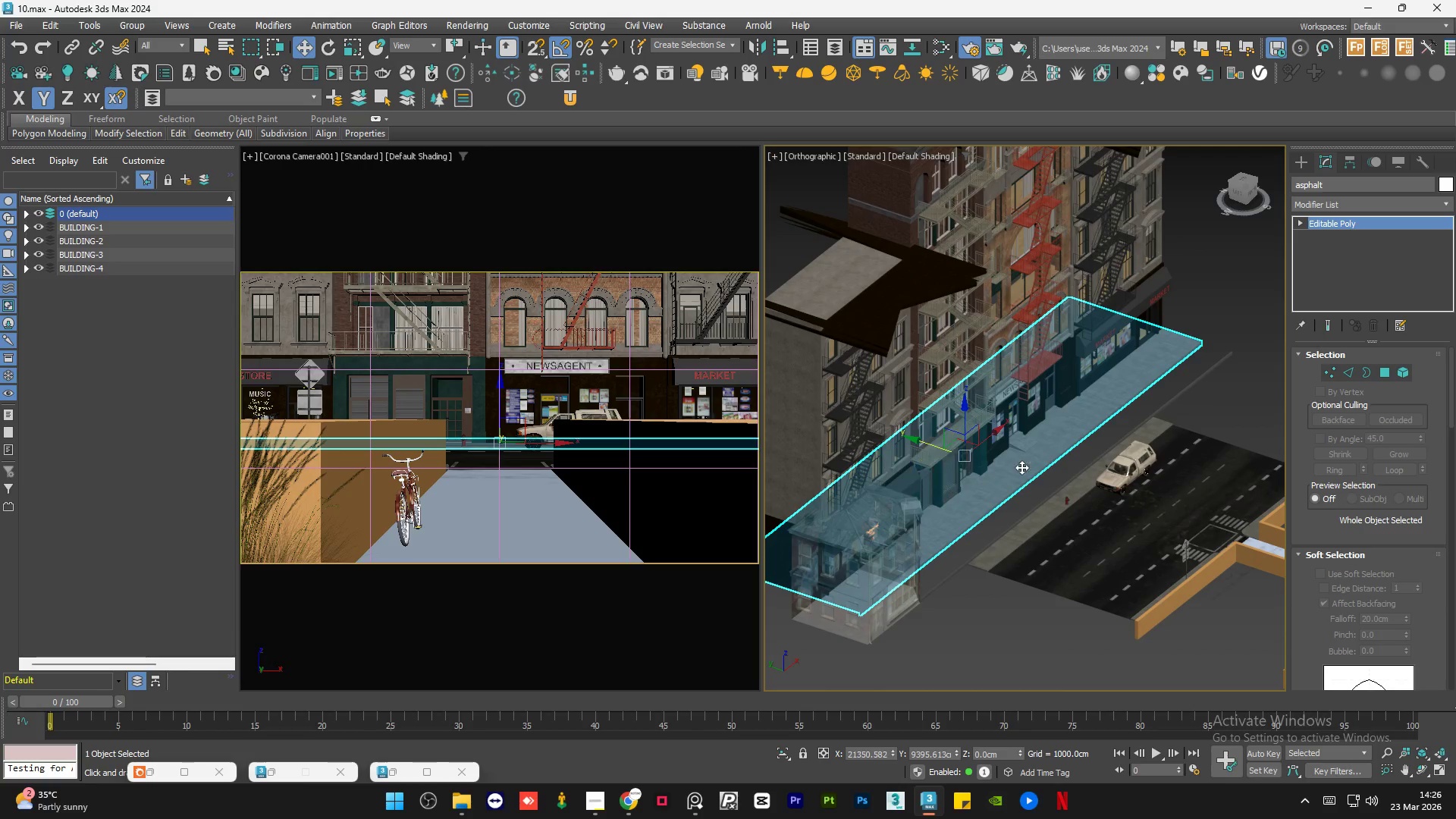 
scroll: coordinate [1020, 450], scroll_direction: up, amount: 6.0
 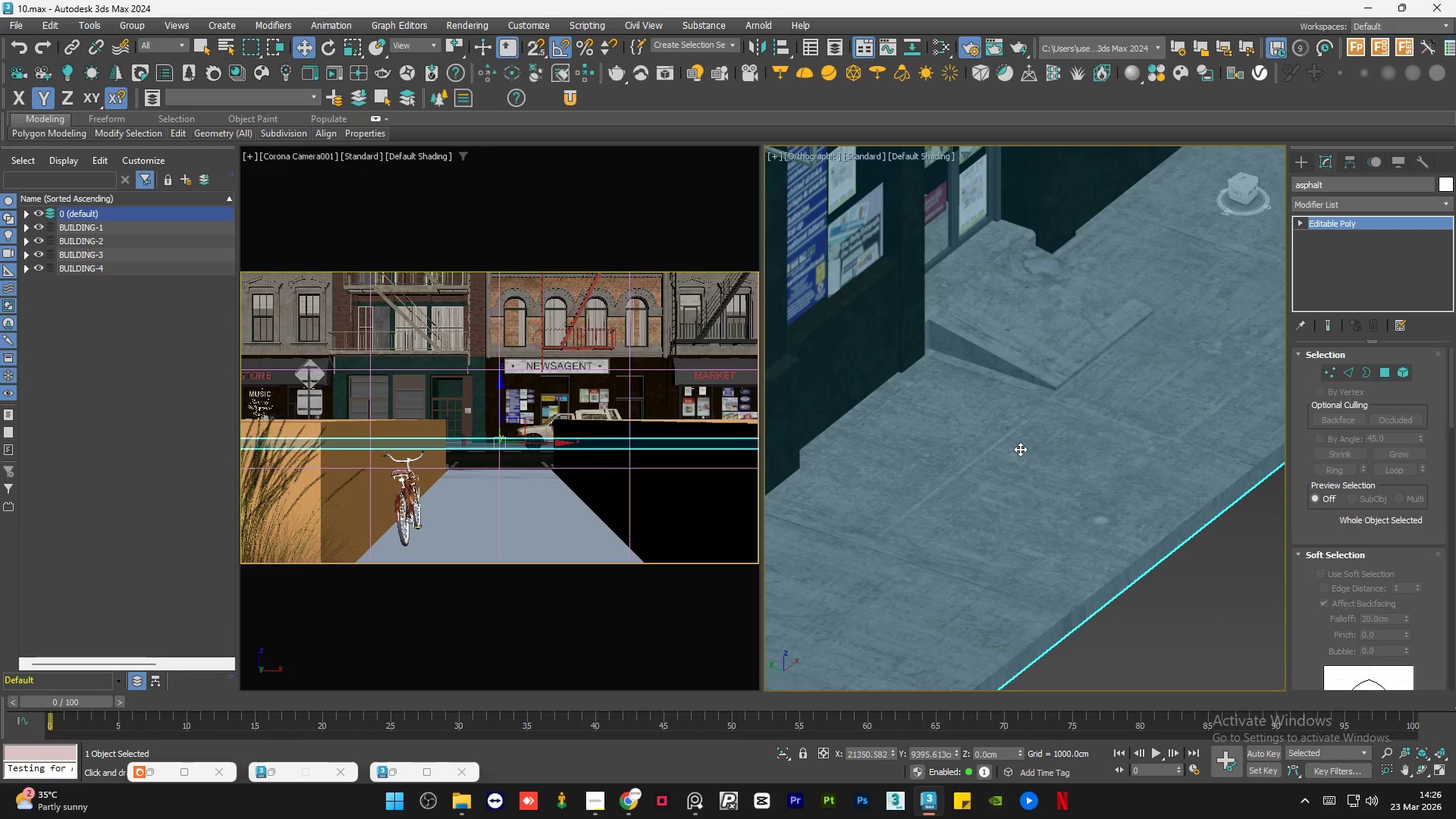 
scroll: coordinate [1020, 449], scroll_direction: down, amount: 4.0
 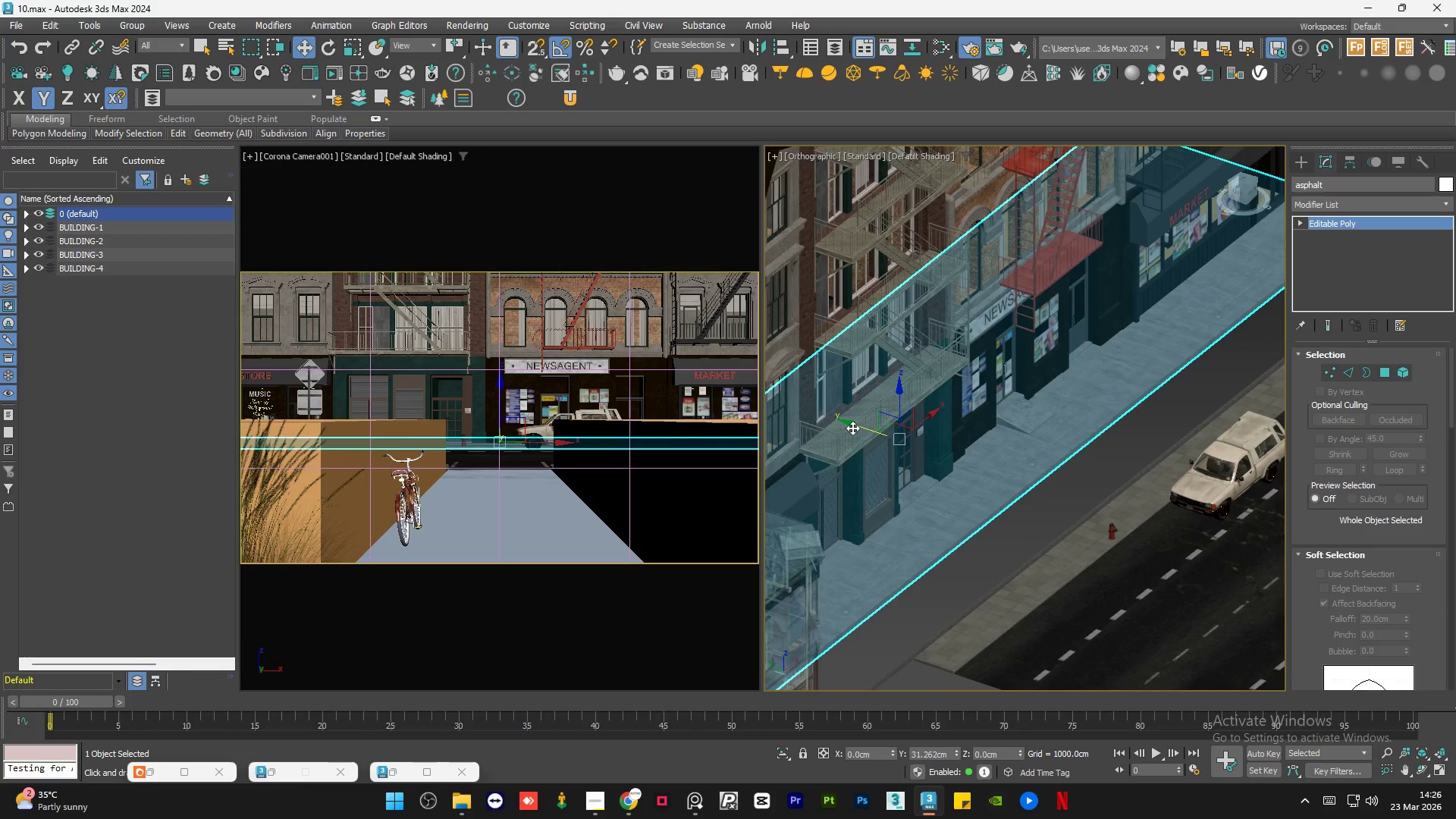 
hold_key(key=AltLeft, duration=1.31)
 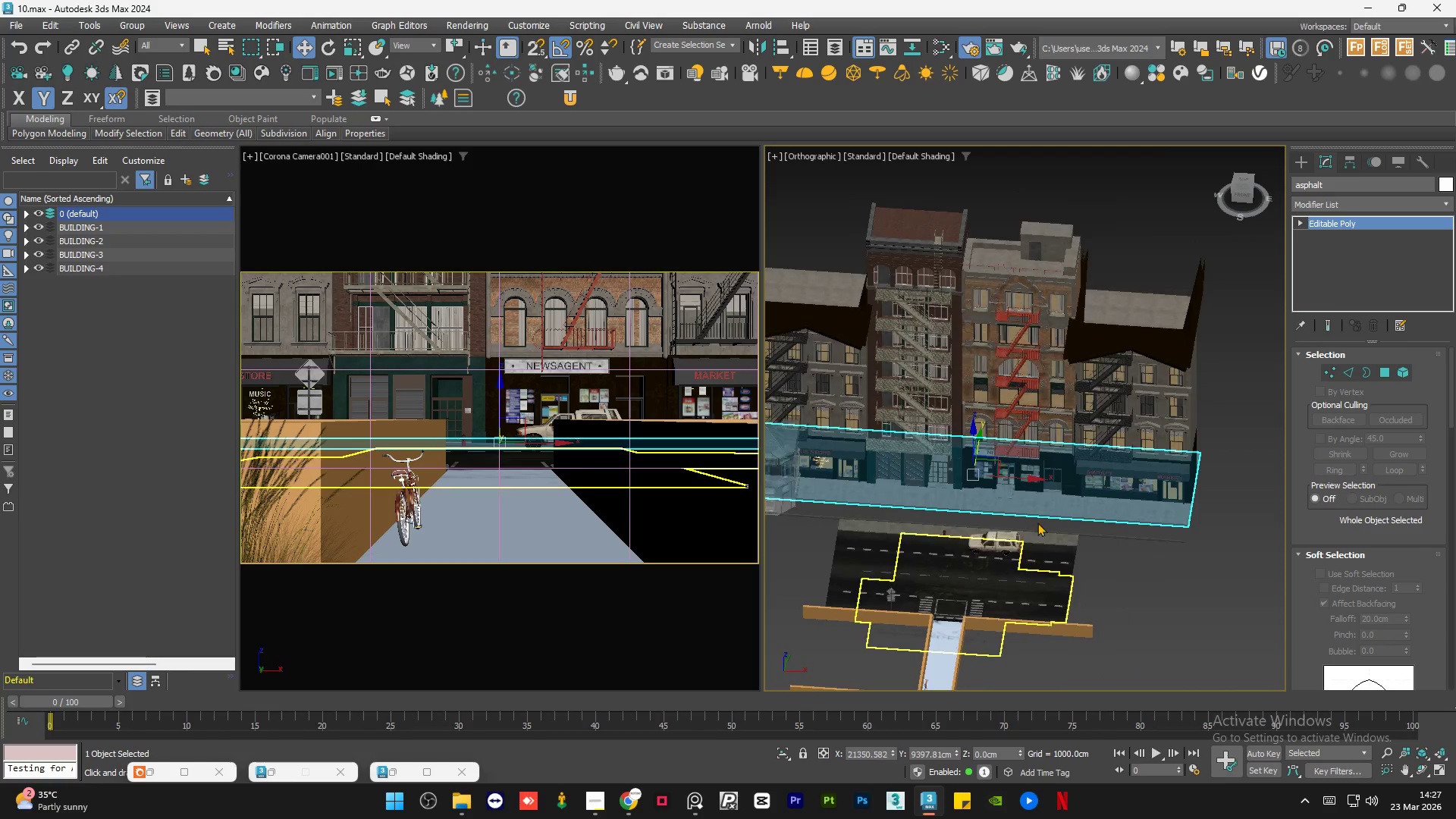 
scroll: coordinate [1043, 521], scroll_direction: down, amount: 5.0
 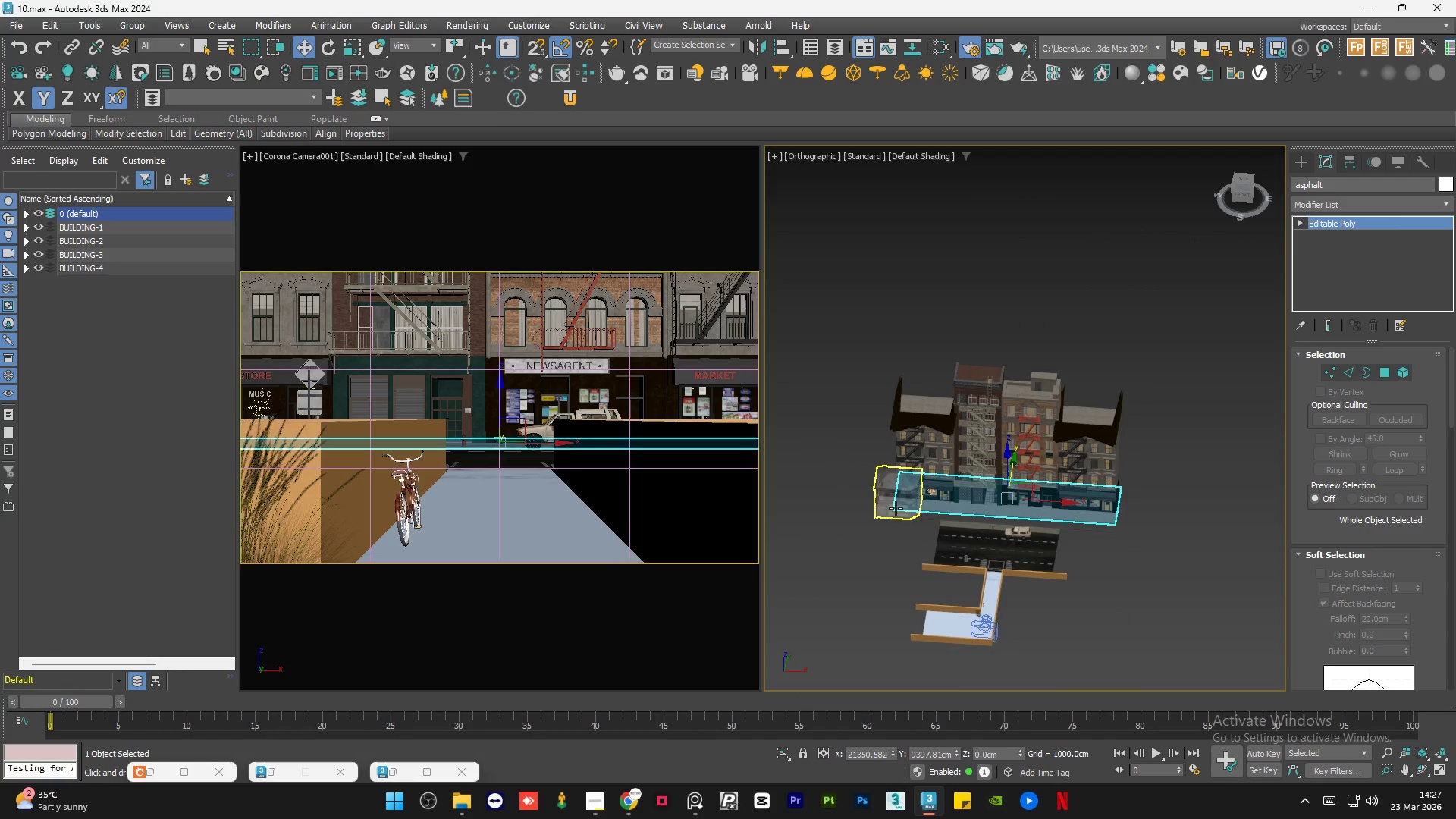 
left_click([896, 508])
 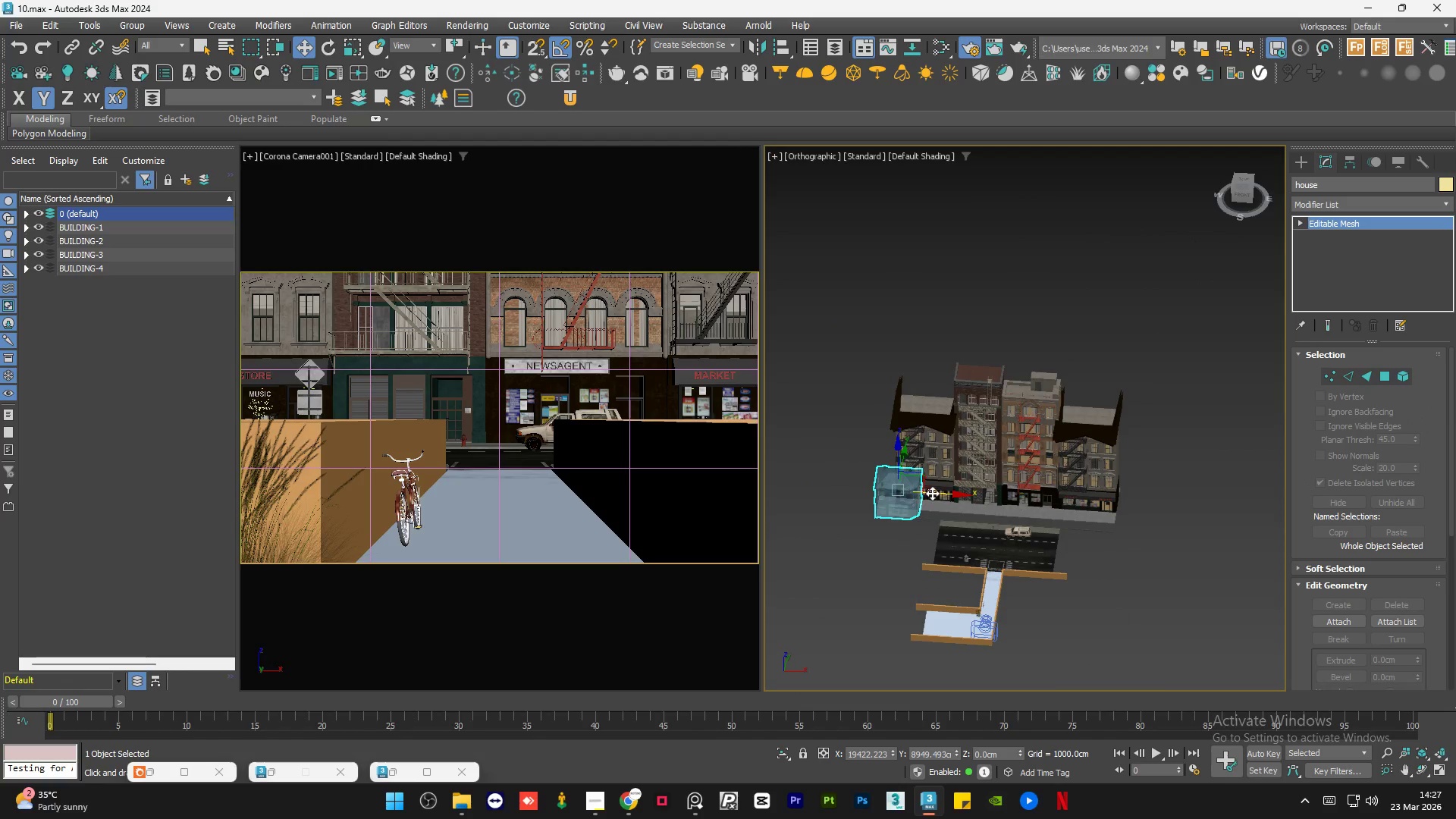 
left_click_drag(start_coordinate=[935, 493], to_coordinate=[868, 493])
 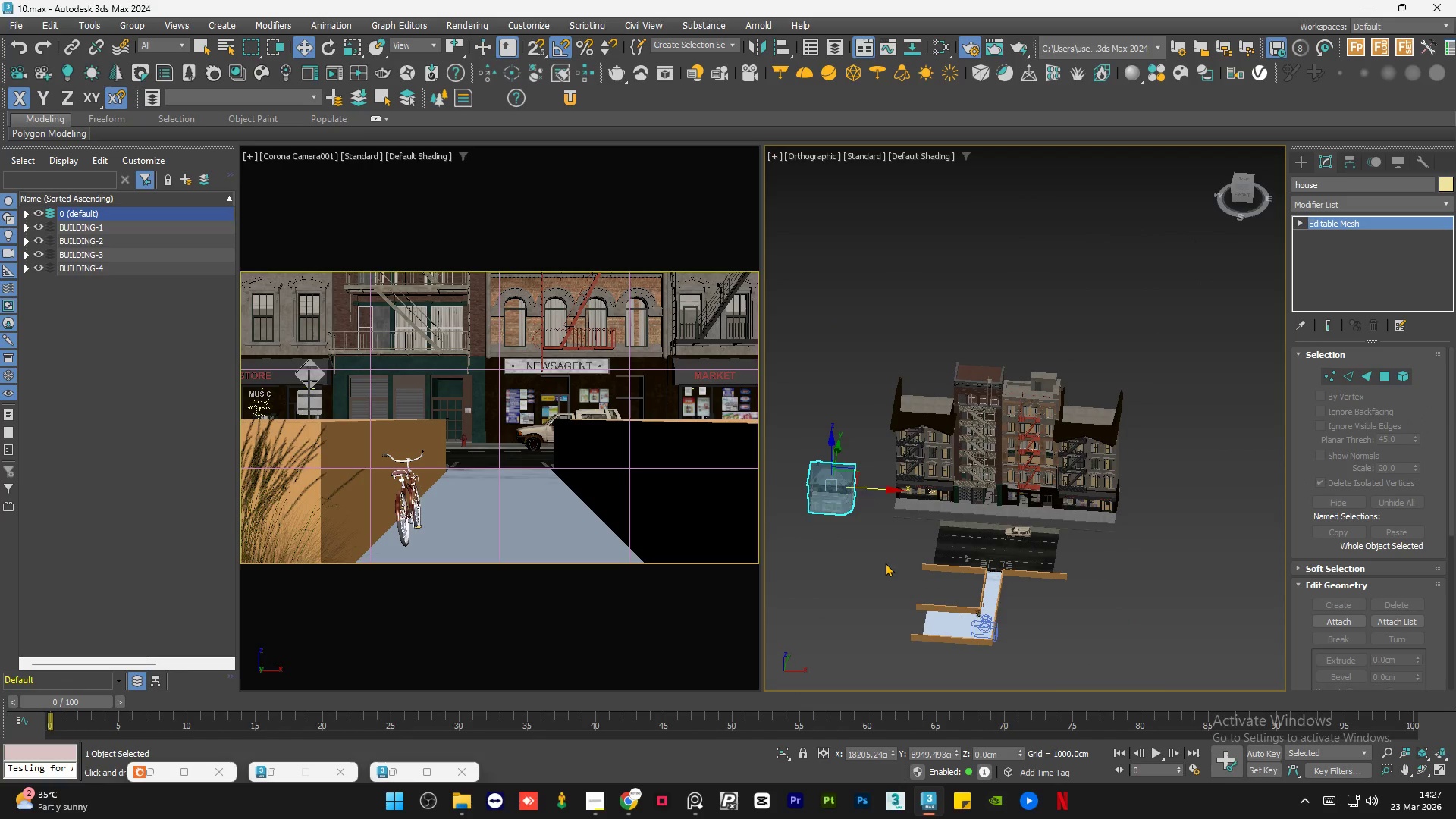 
left_click([886, 563])
 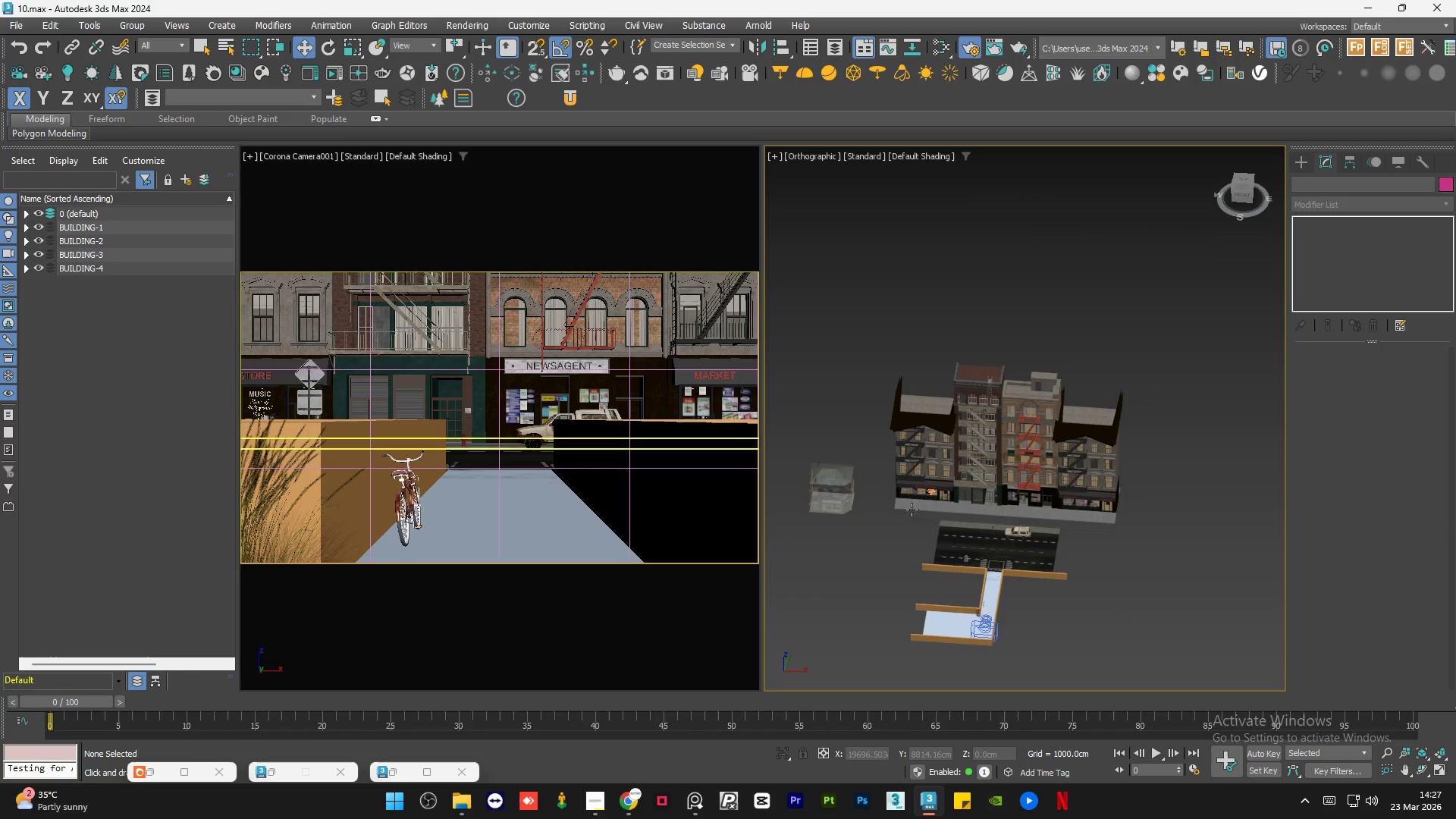 
scroll: coordinate [905, 510], scroll_direction: up, amount: 5.0
 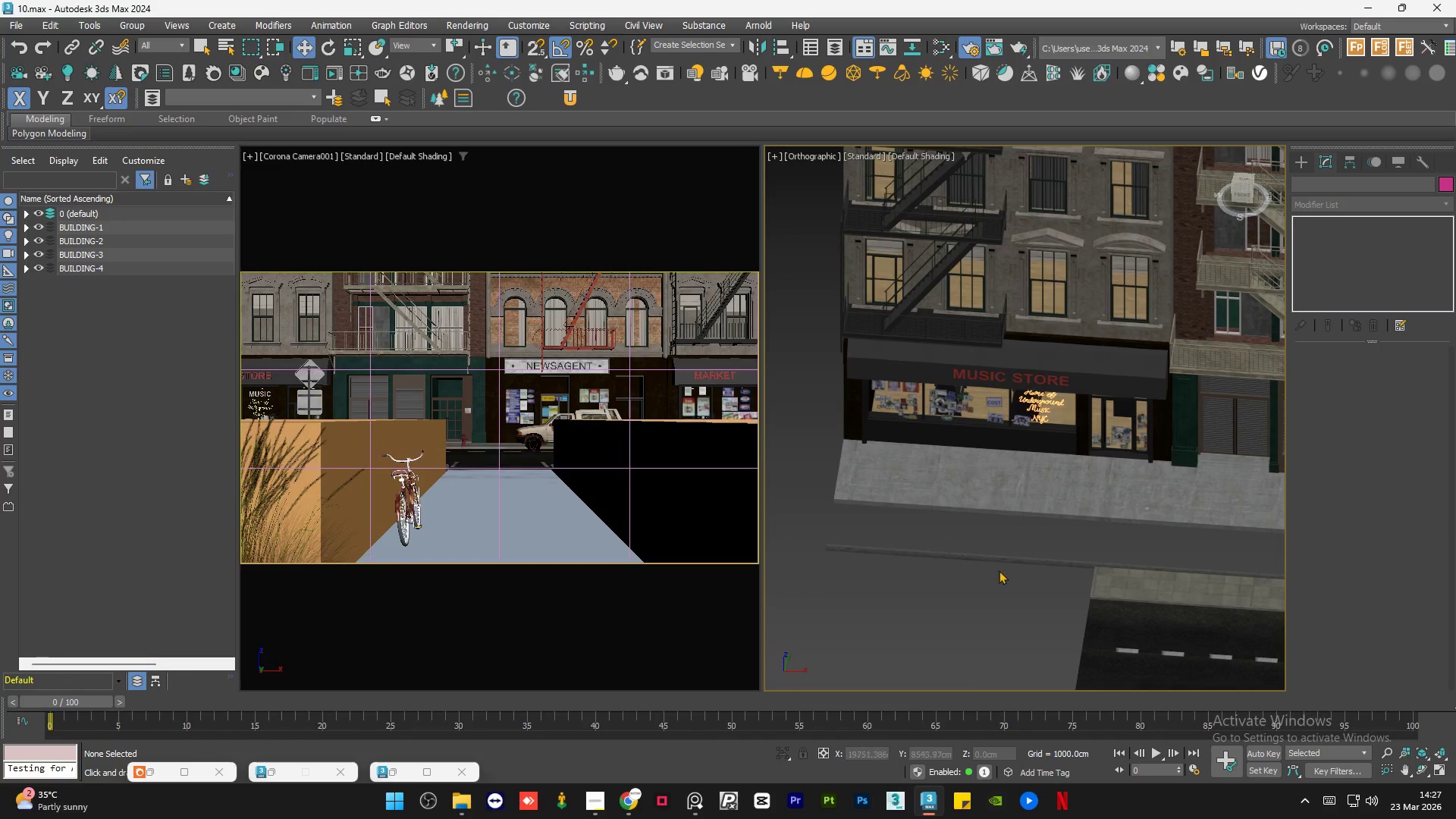 
left_click([1071, 563])
 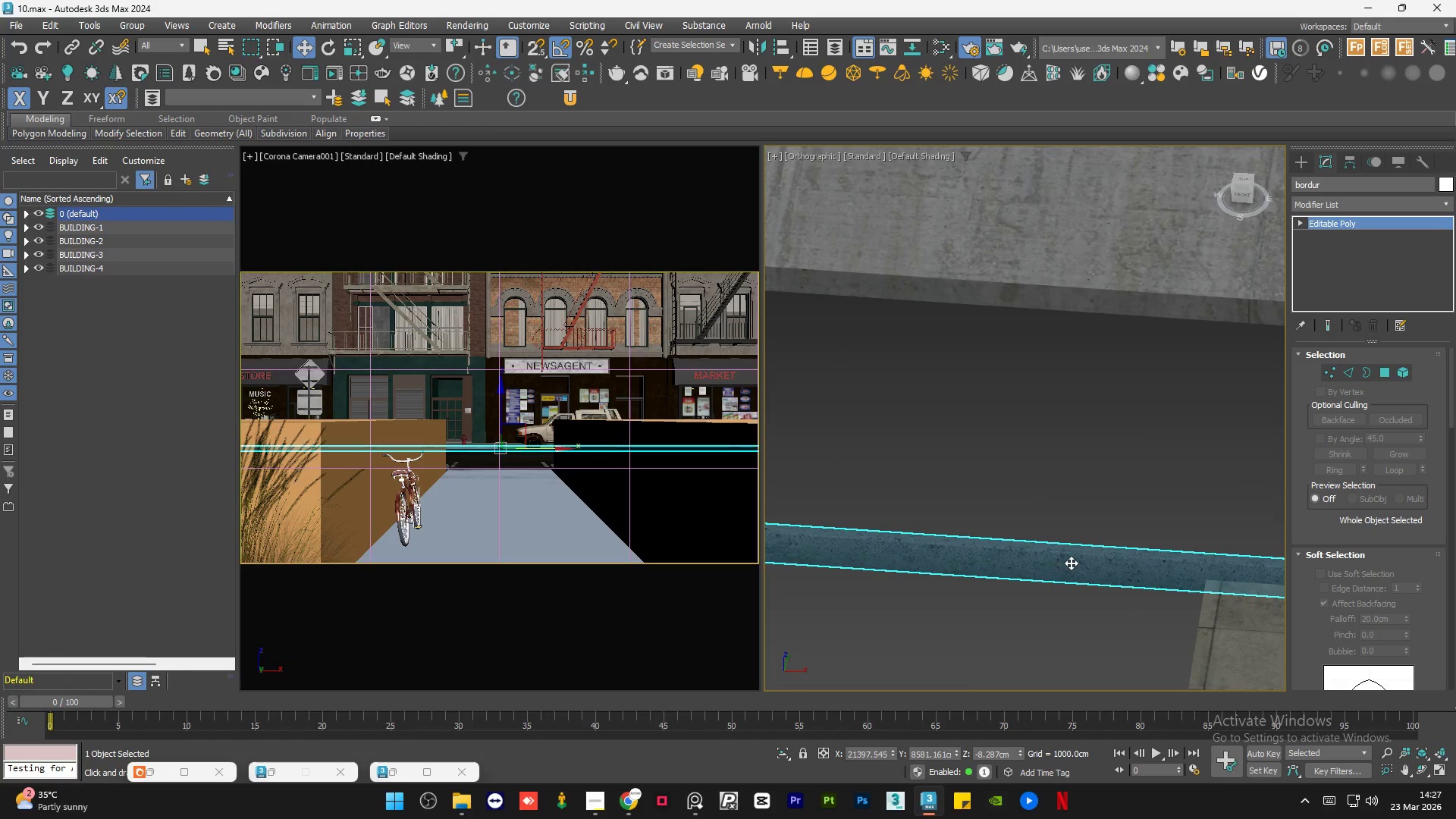 
scroll: coordinate [1071, 563], scroll_direction: up, amount: 5.0
 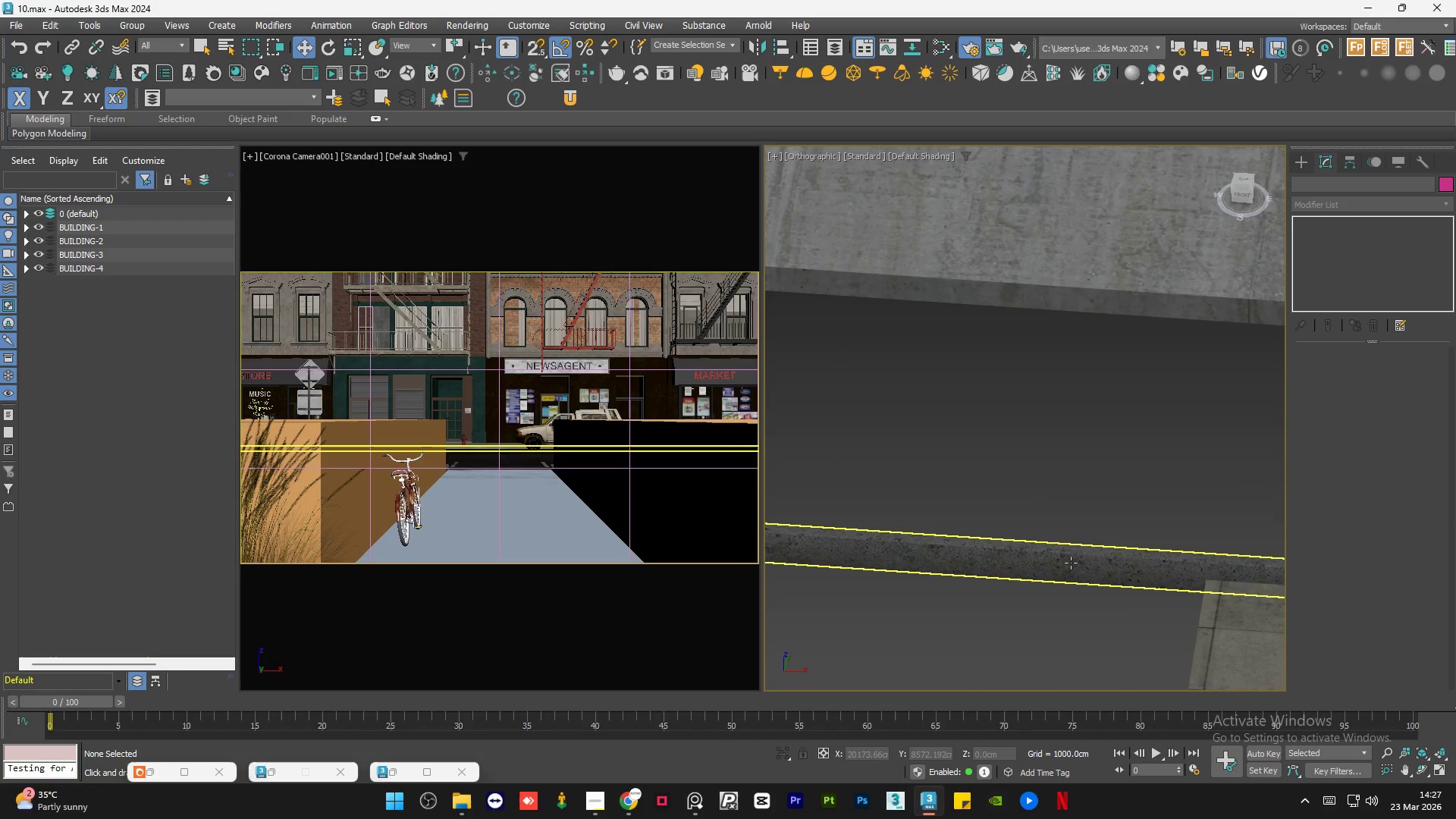 
hold_key(key=ControlLeft, duration=0.47)
 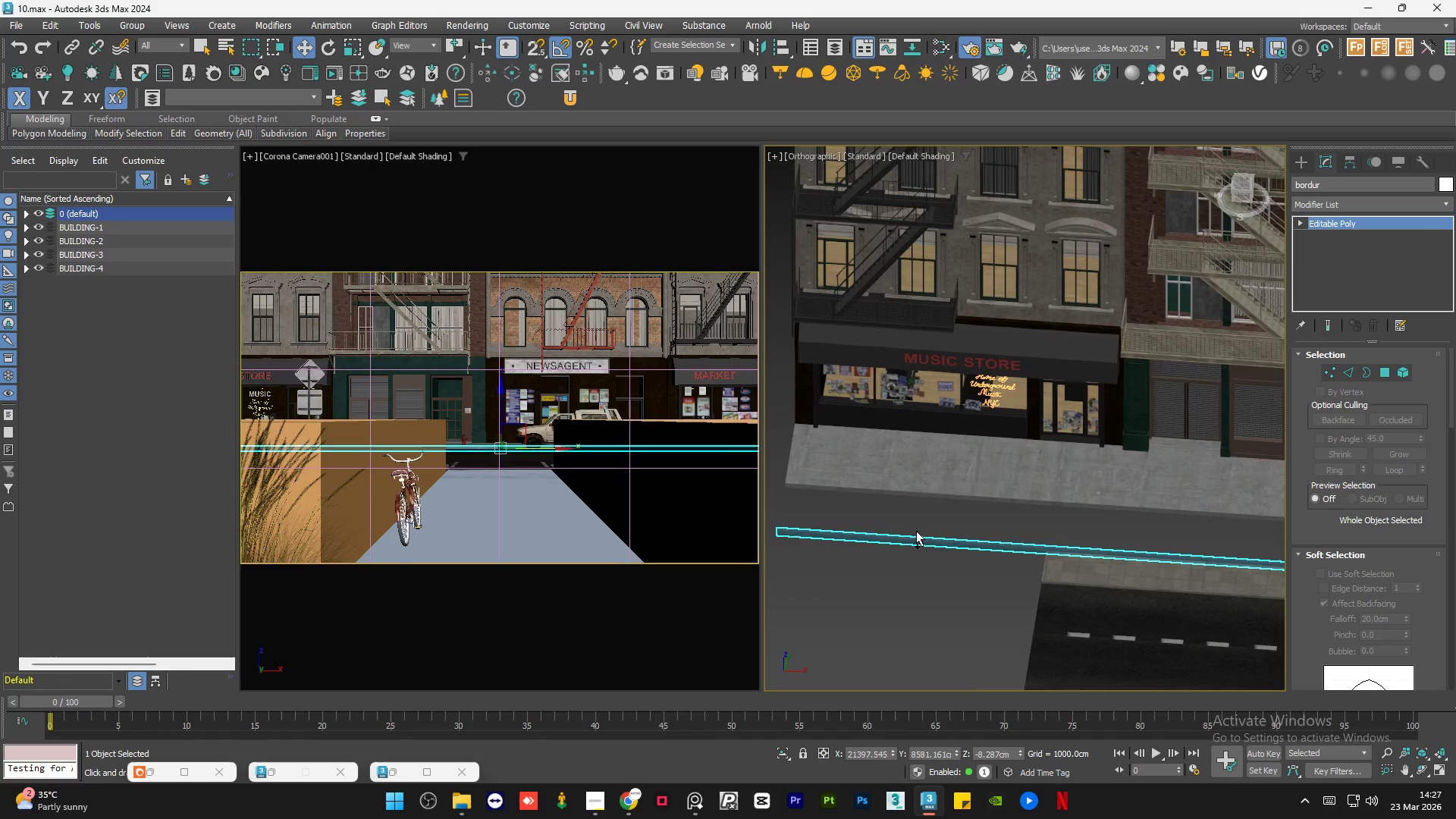 
scroll: coordinate [915, 532], scroll_direction: down, amount: 8.0
 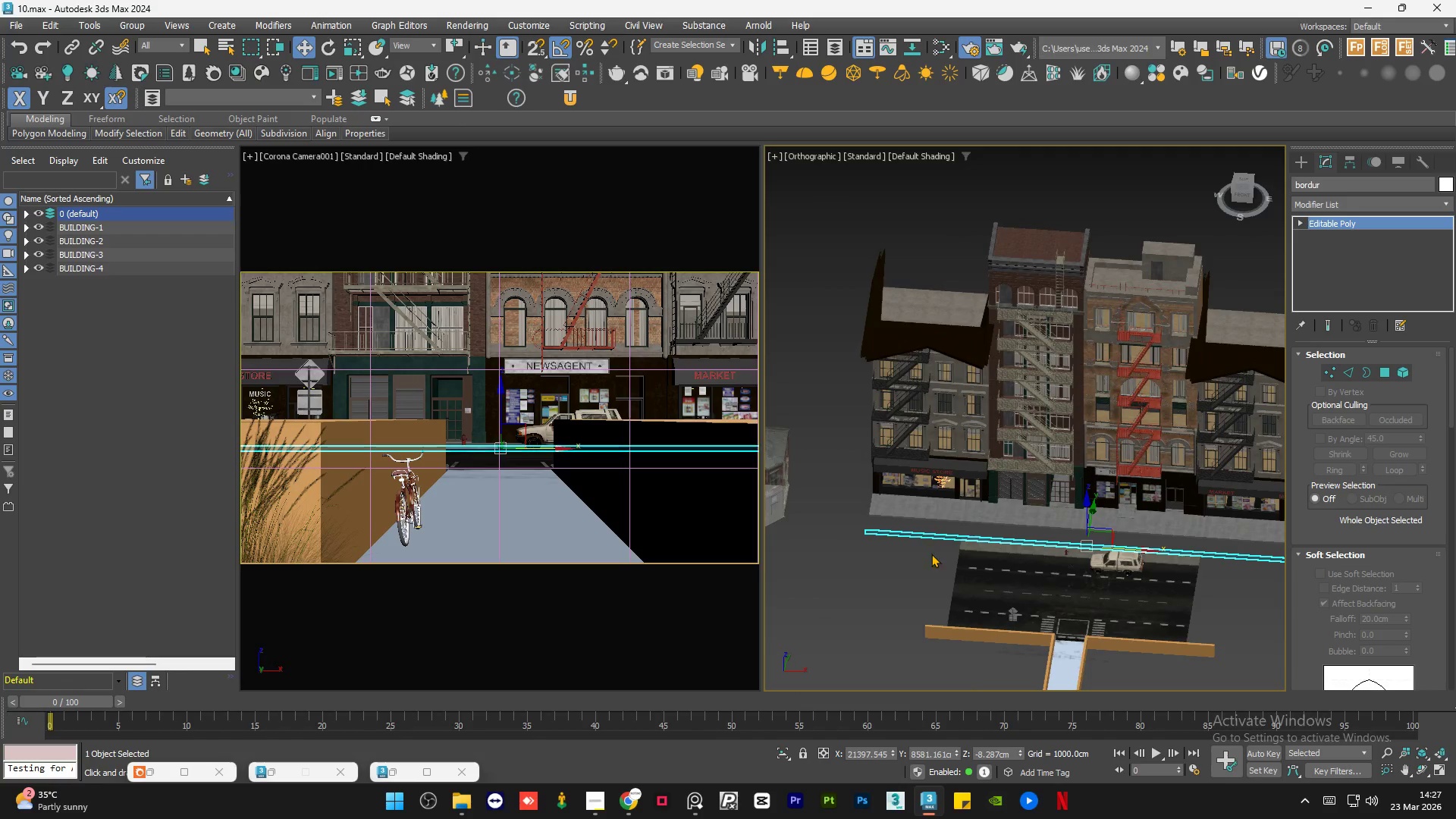 
key(Control+Z)
 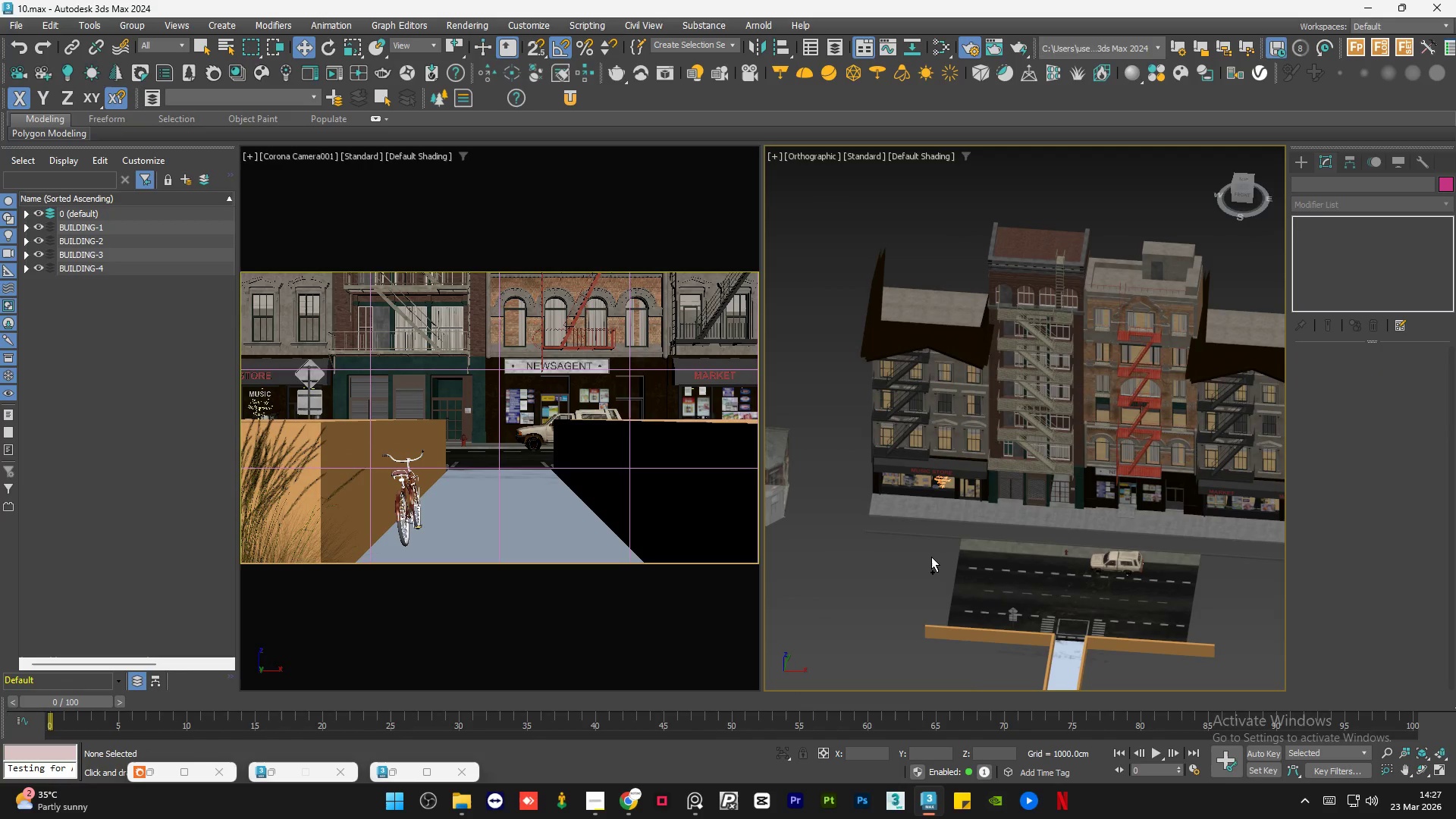 
key(Control+Z)
 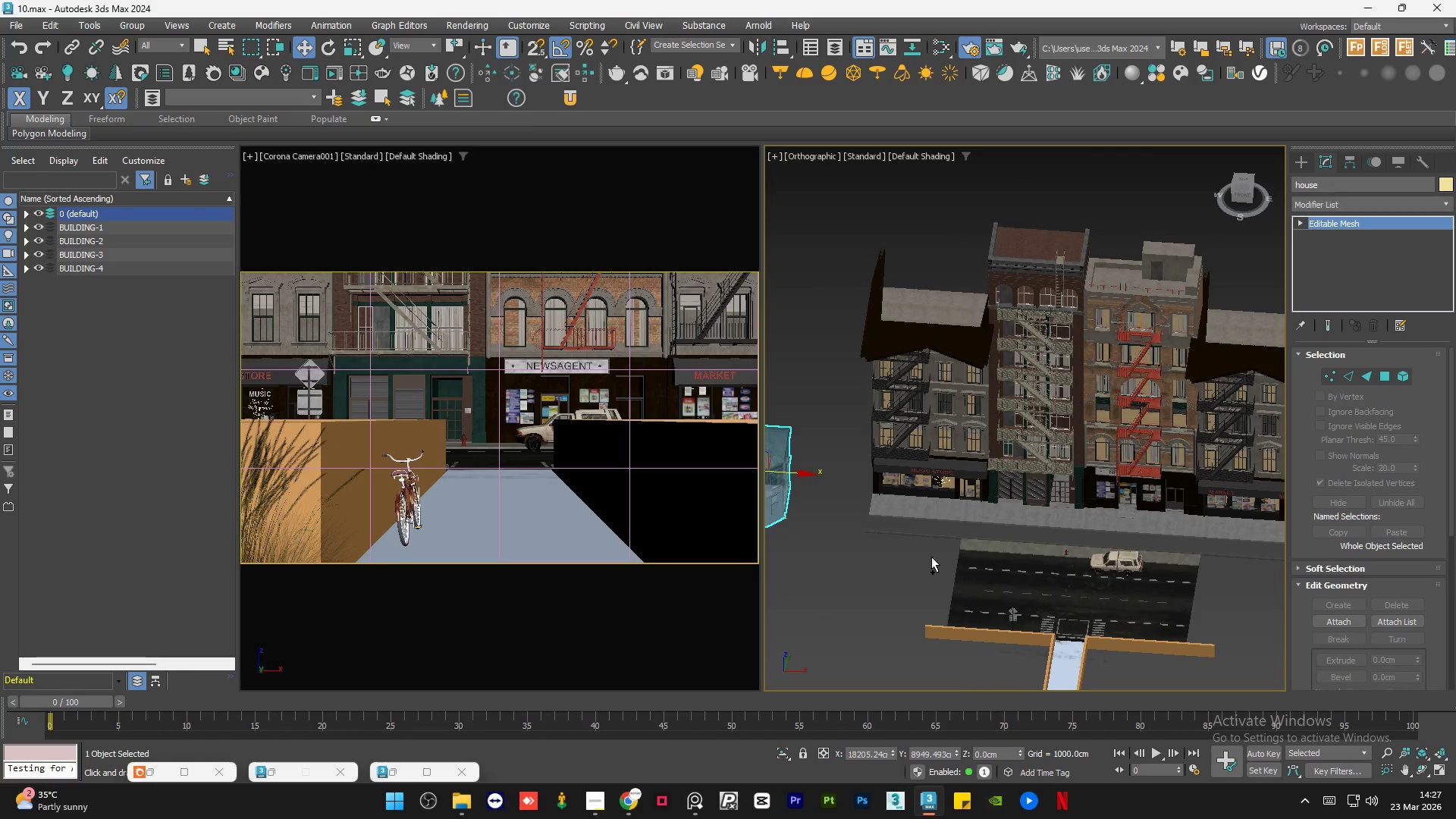 
key(Control+Z)
 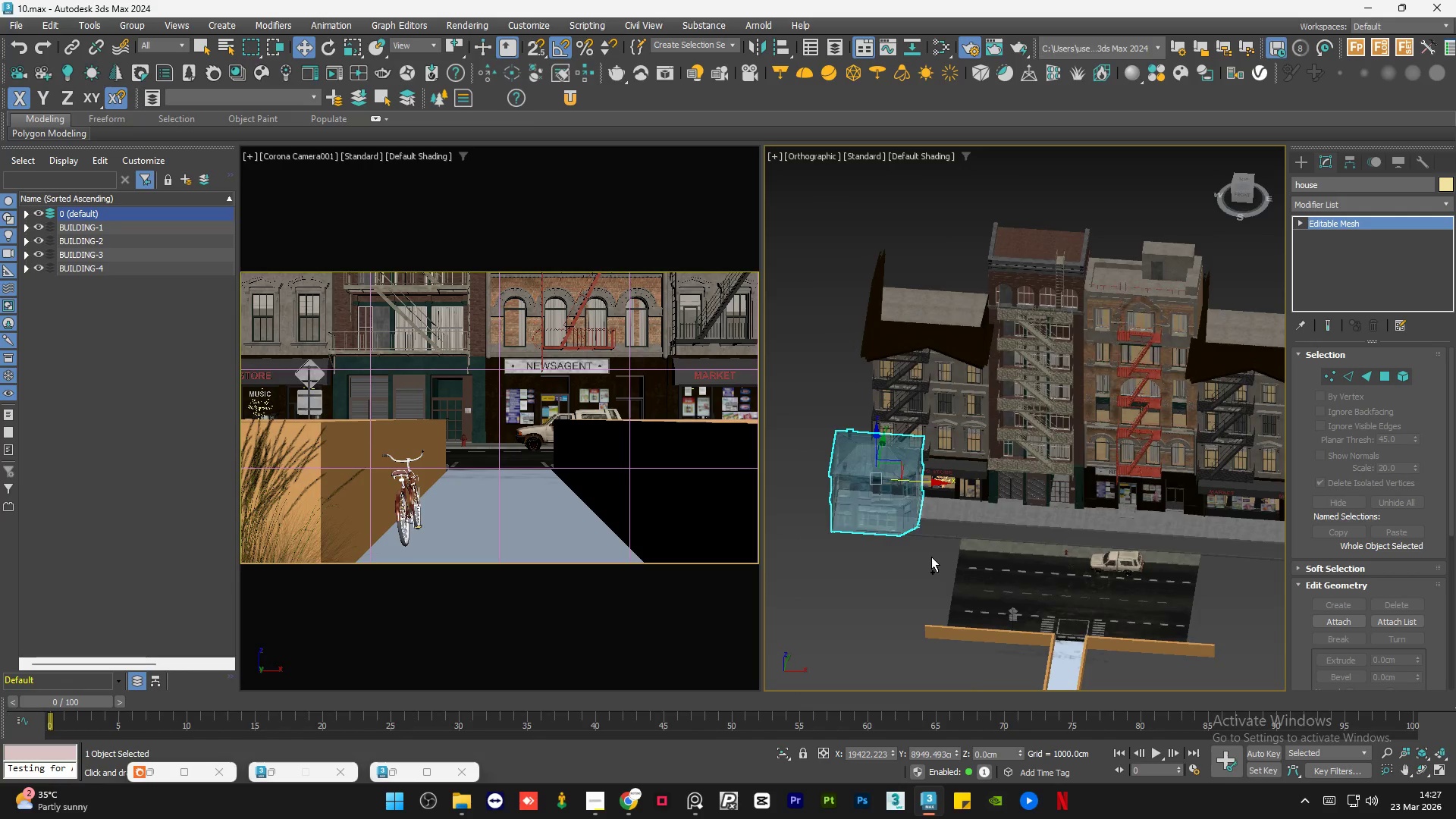 
key(Control+Z)
 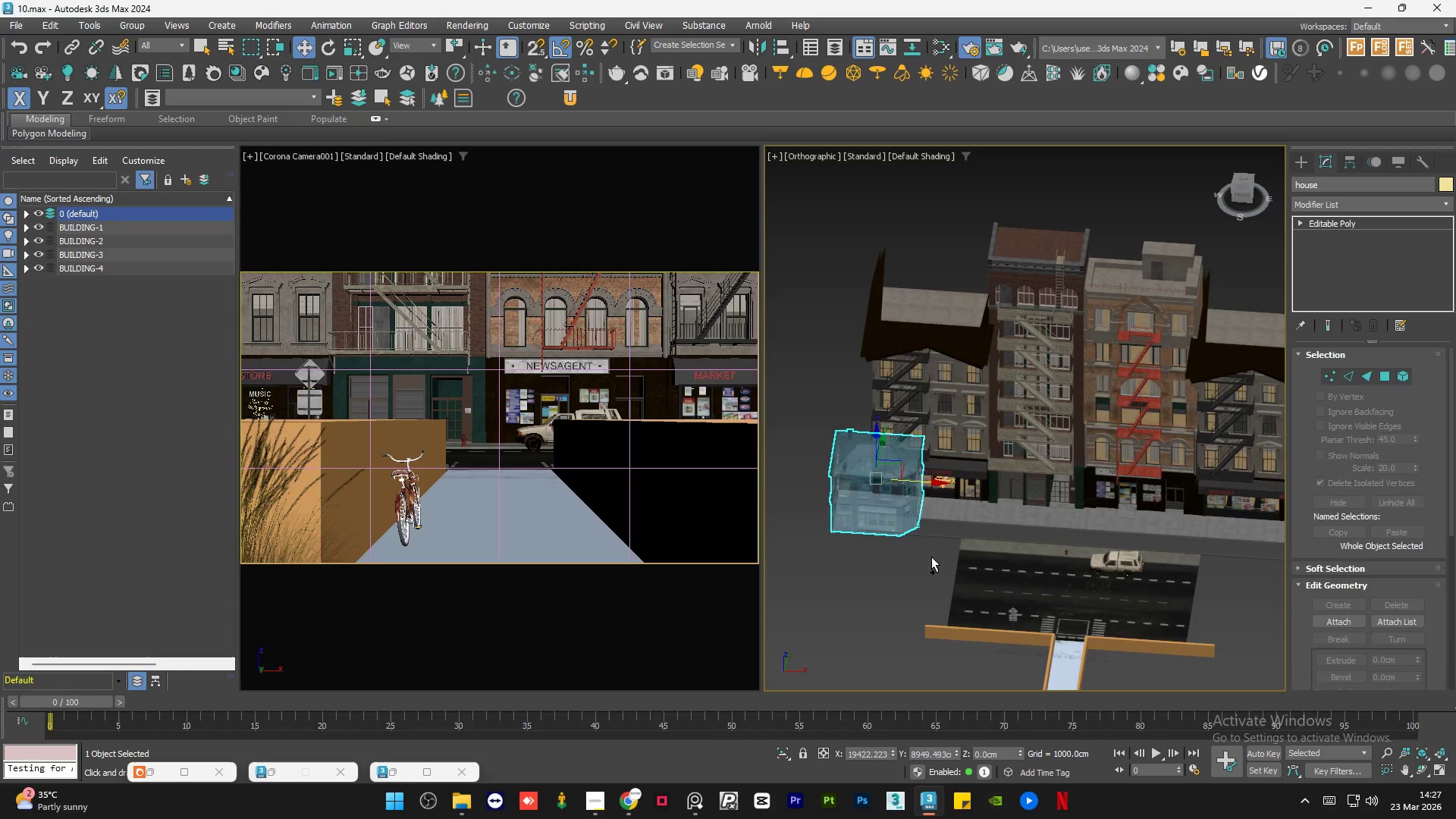 
key(Control+Z)
 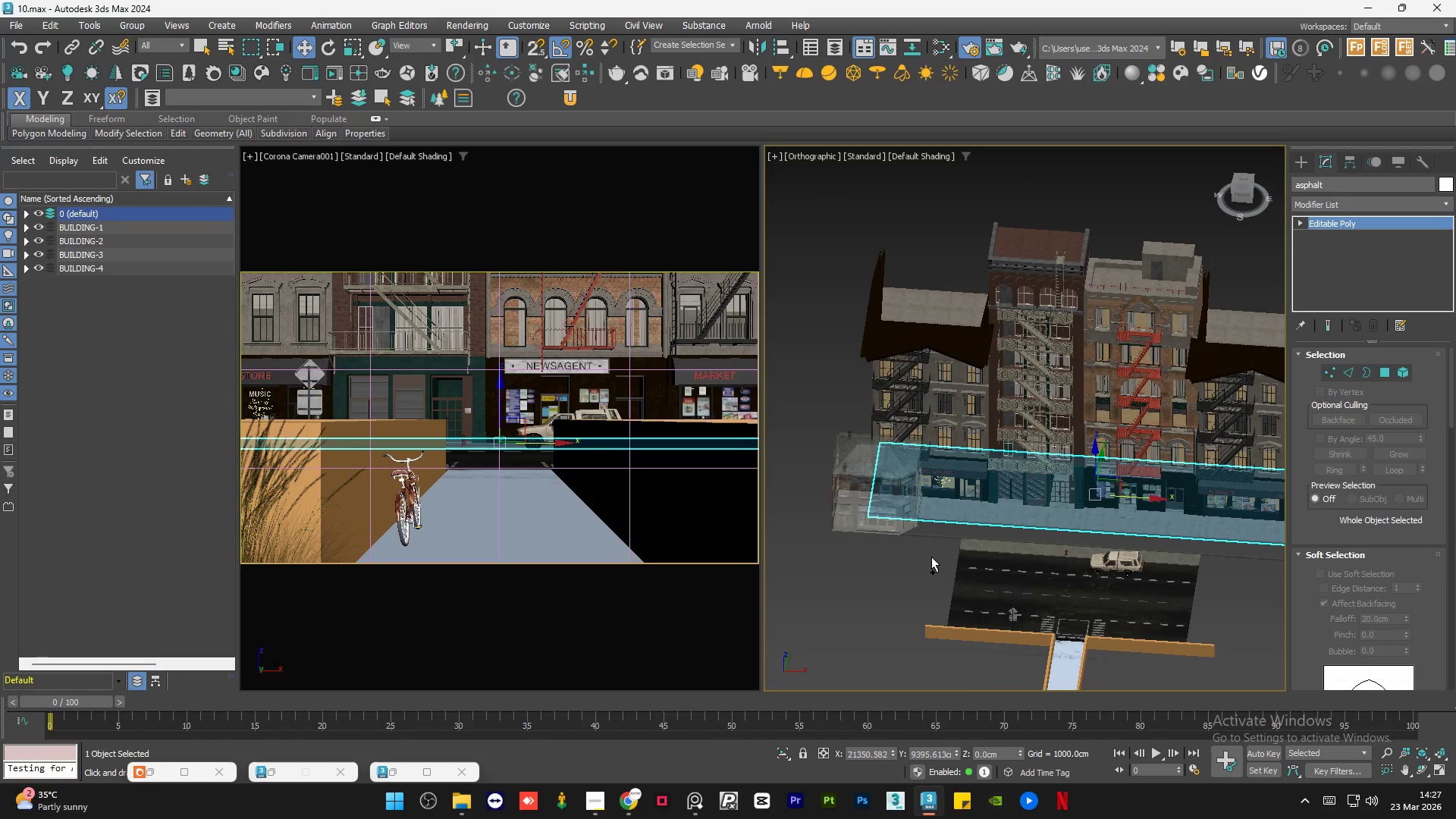 
key(Control+Z)
 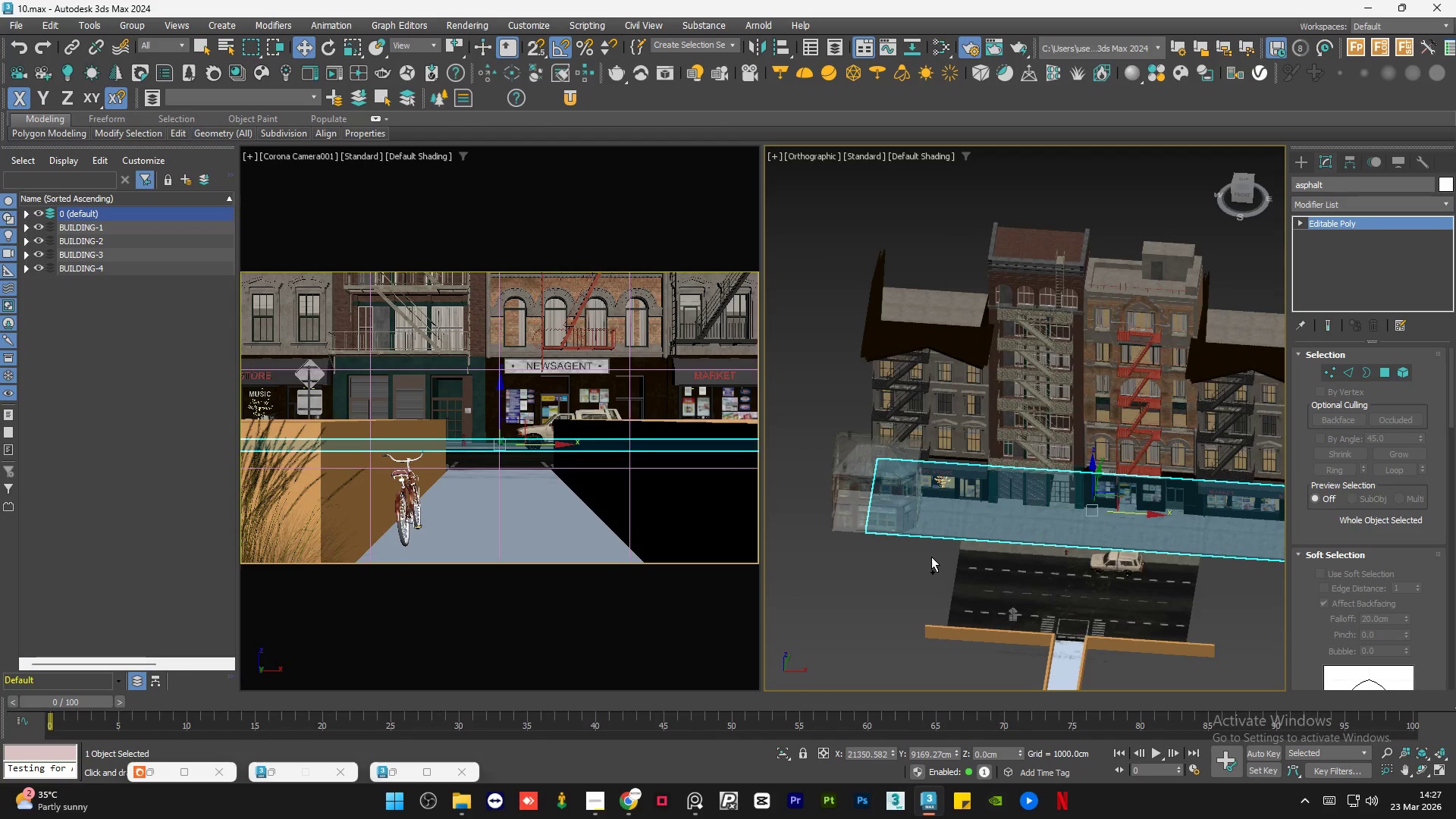 
key(Control+Z)
 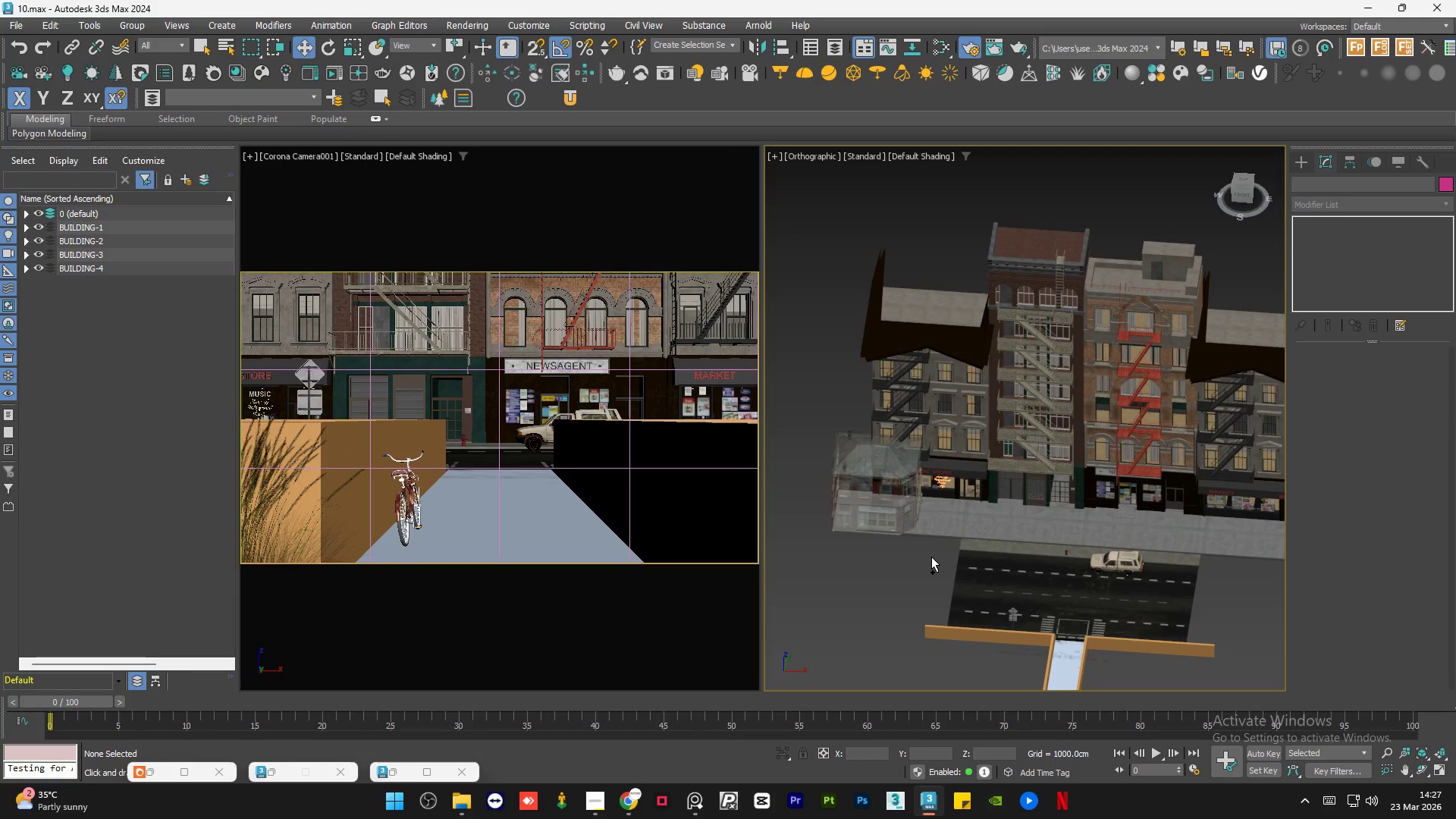 
key(Control+Z)
 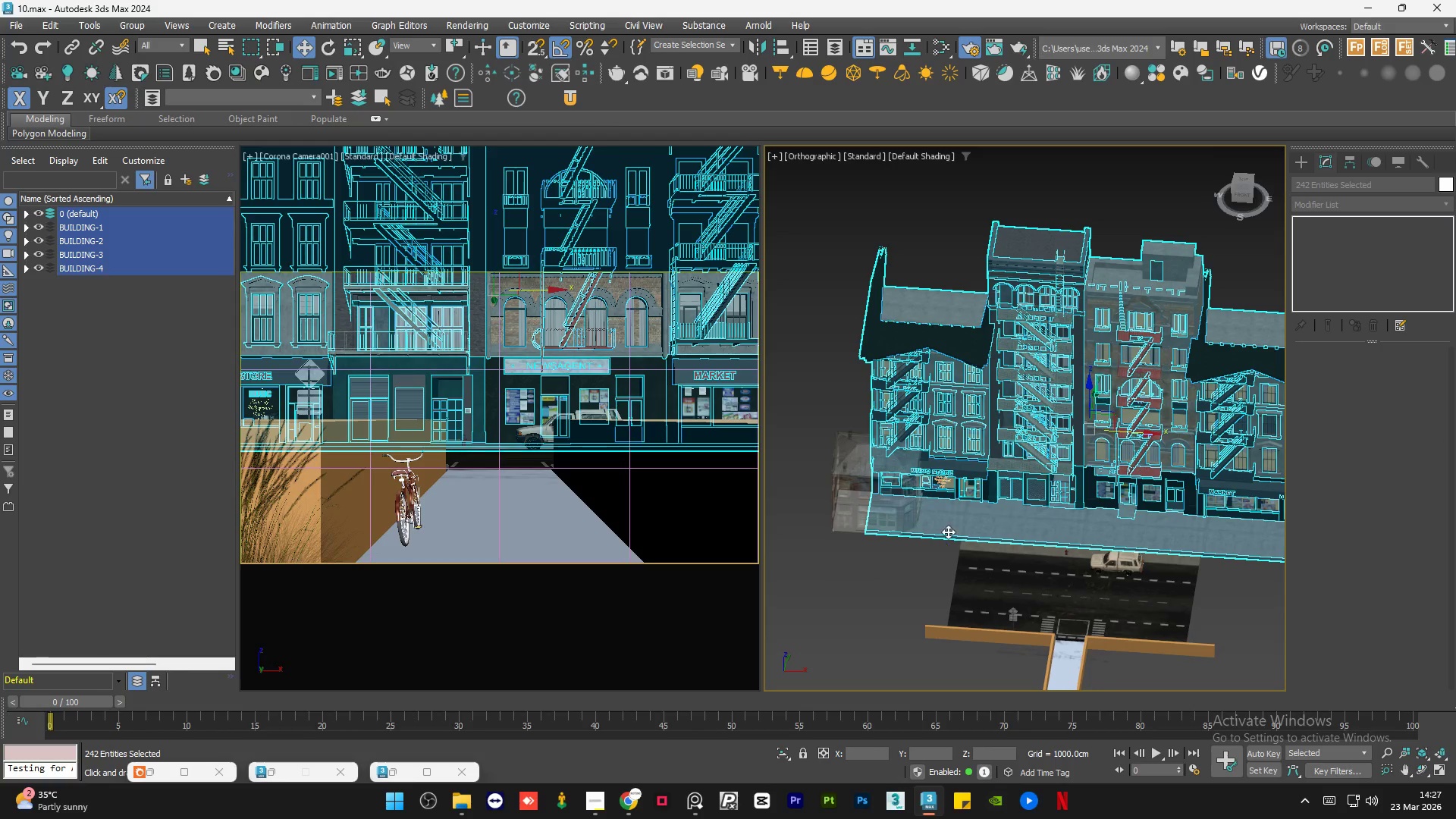 
scroll: coordinate [944, 532], scroll_direction: up, amount: 6.0
 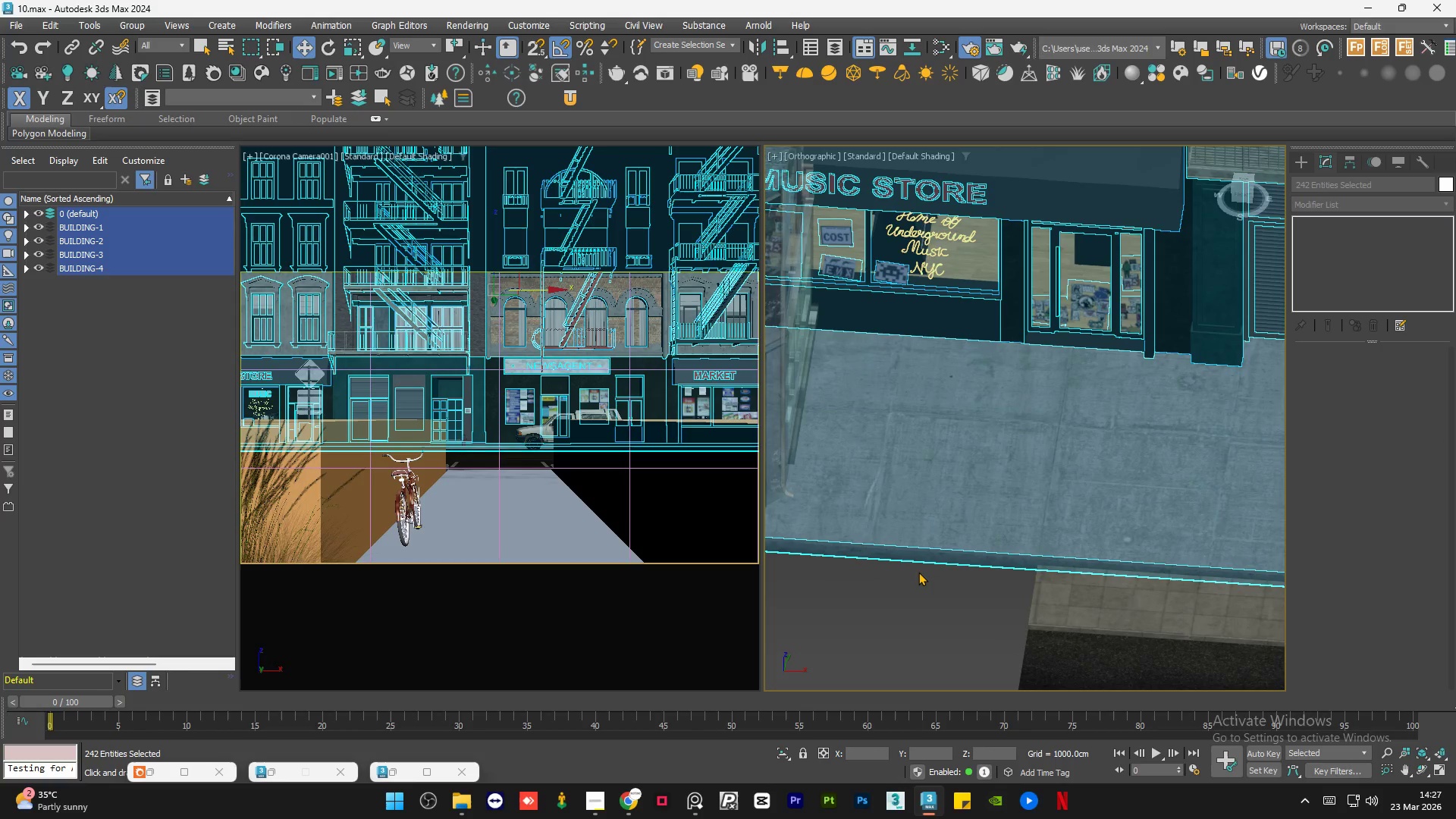 
left_click([918, 572])
 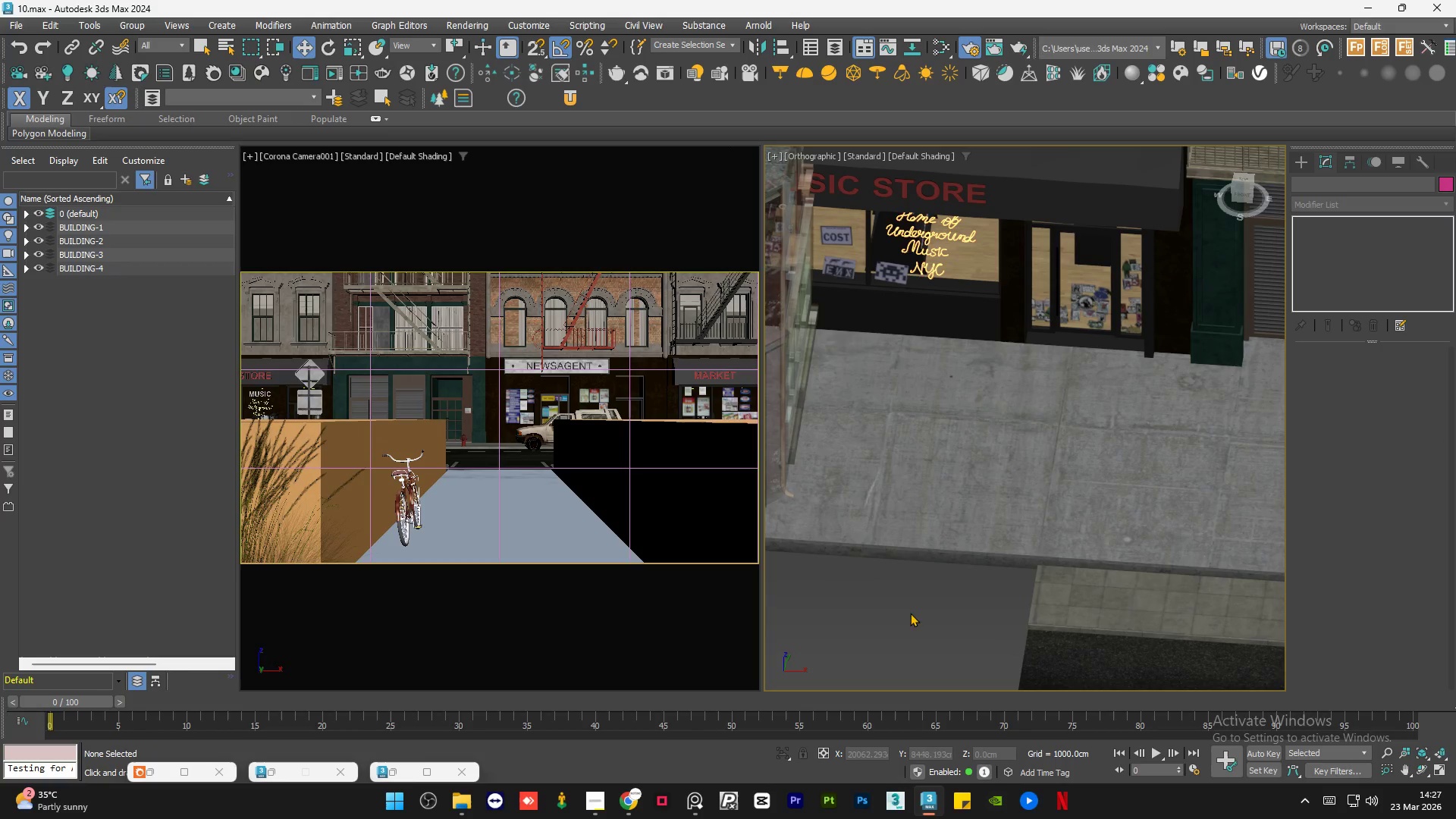 
left_click_drag(start_coordinate=[910, 617], to_coordinate=[915, 507])
 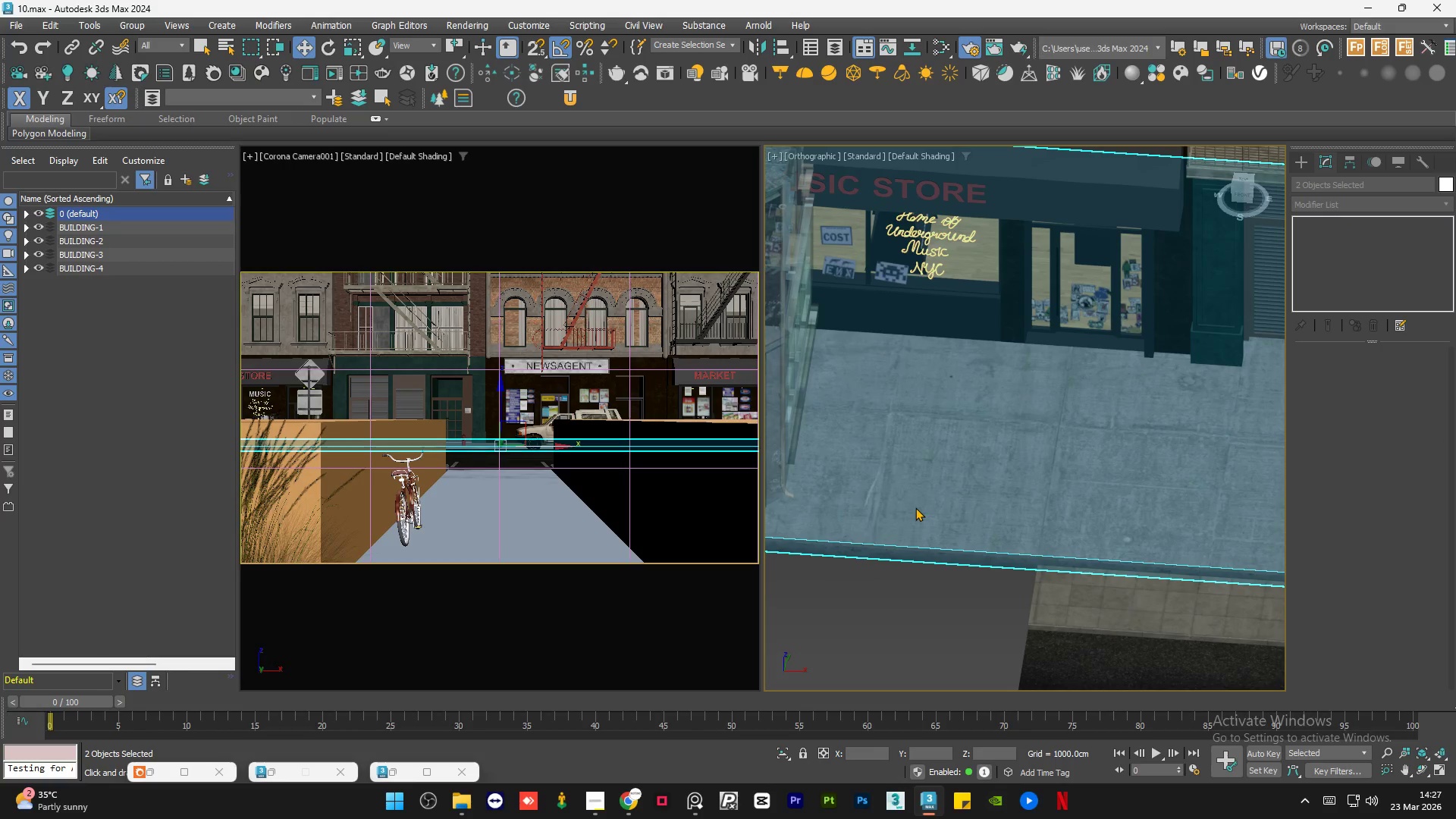 
hold_key(key=AltLeft, duration=0.84)
 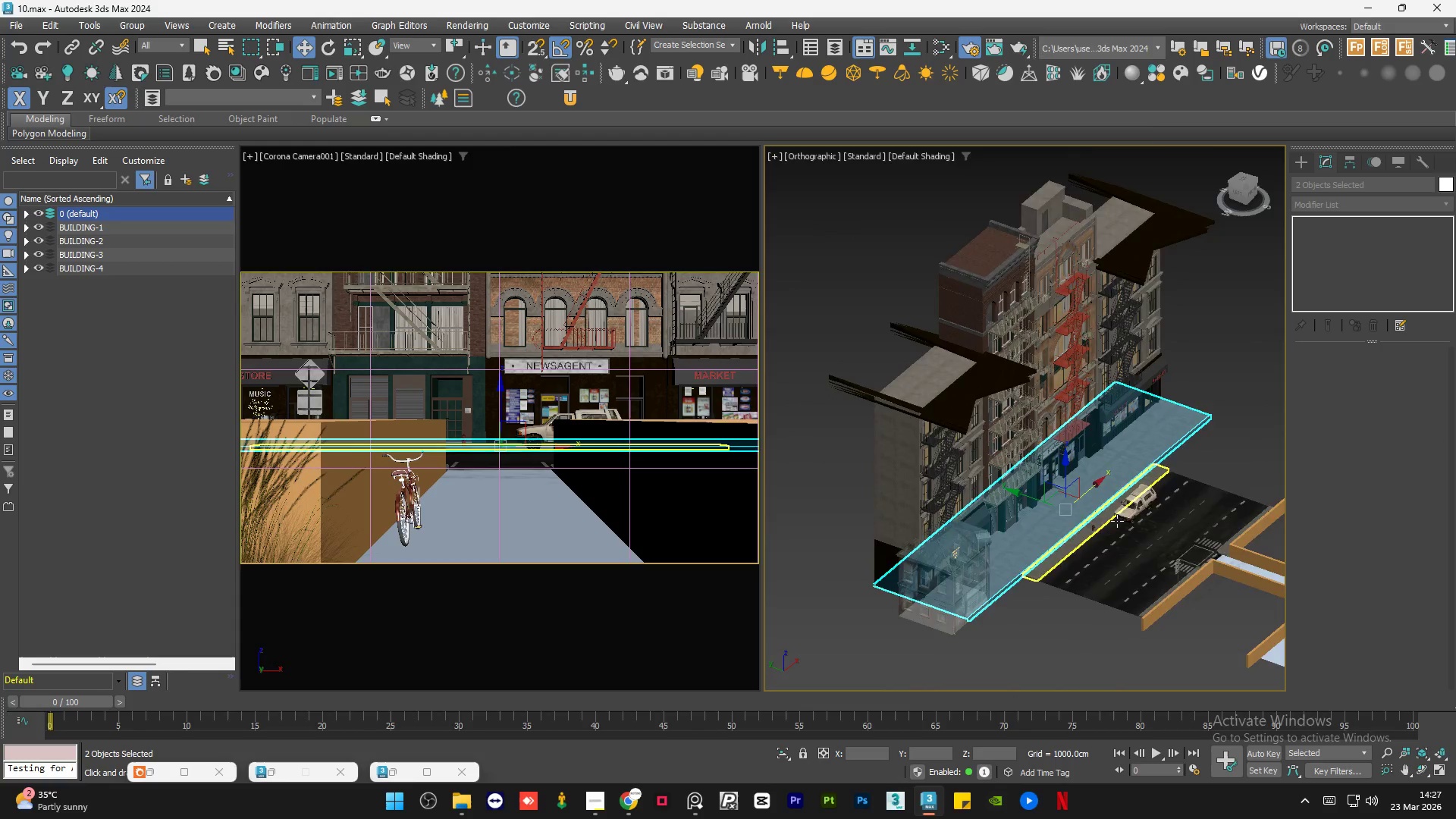 
scroll: coordinate [915, 512], scroll_direction: down, amount: 5.0
 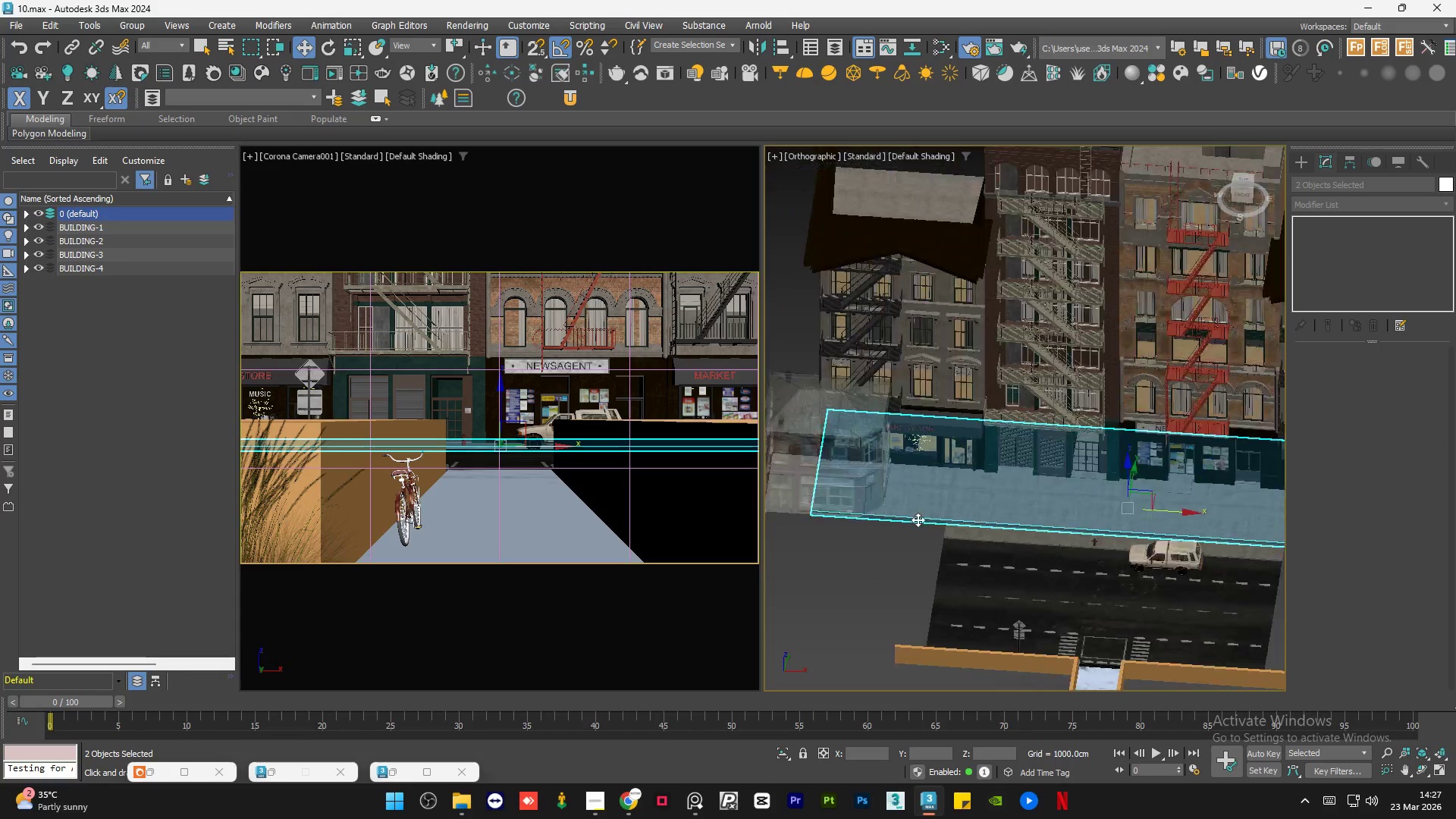 
hold_key(key=AltLeft, duration=1.03)
 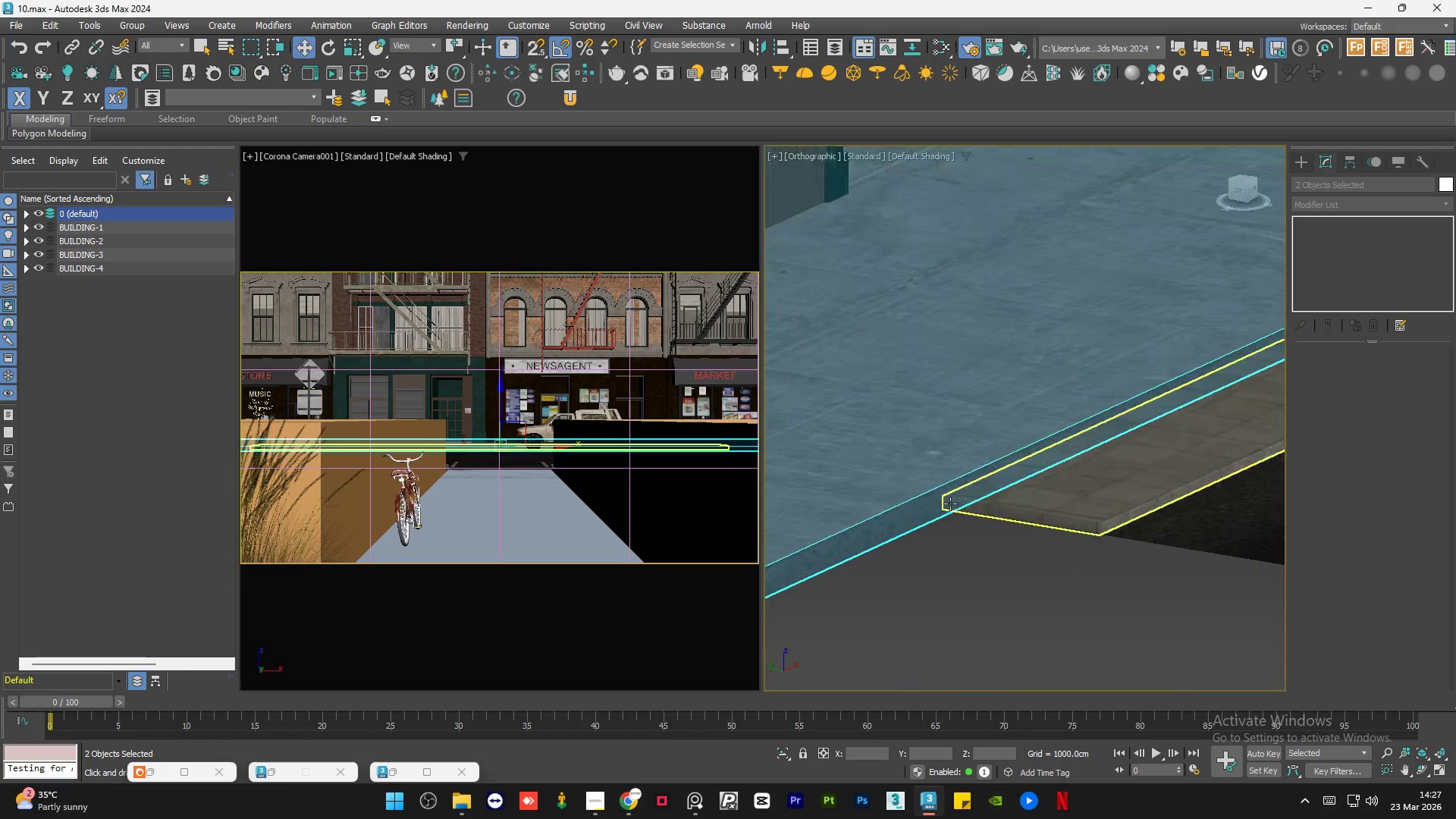 
scroll: coordinate [1039, 479], scroll_direction: up, amount: 1.0
 